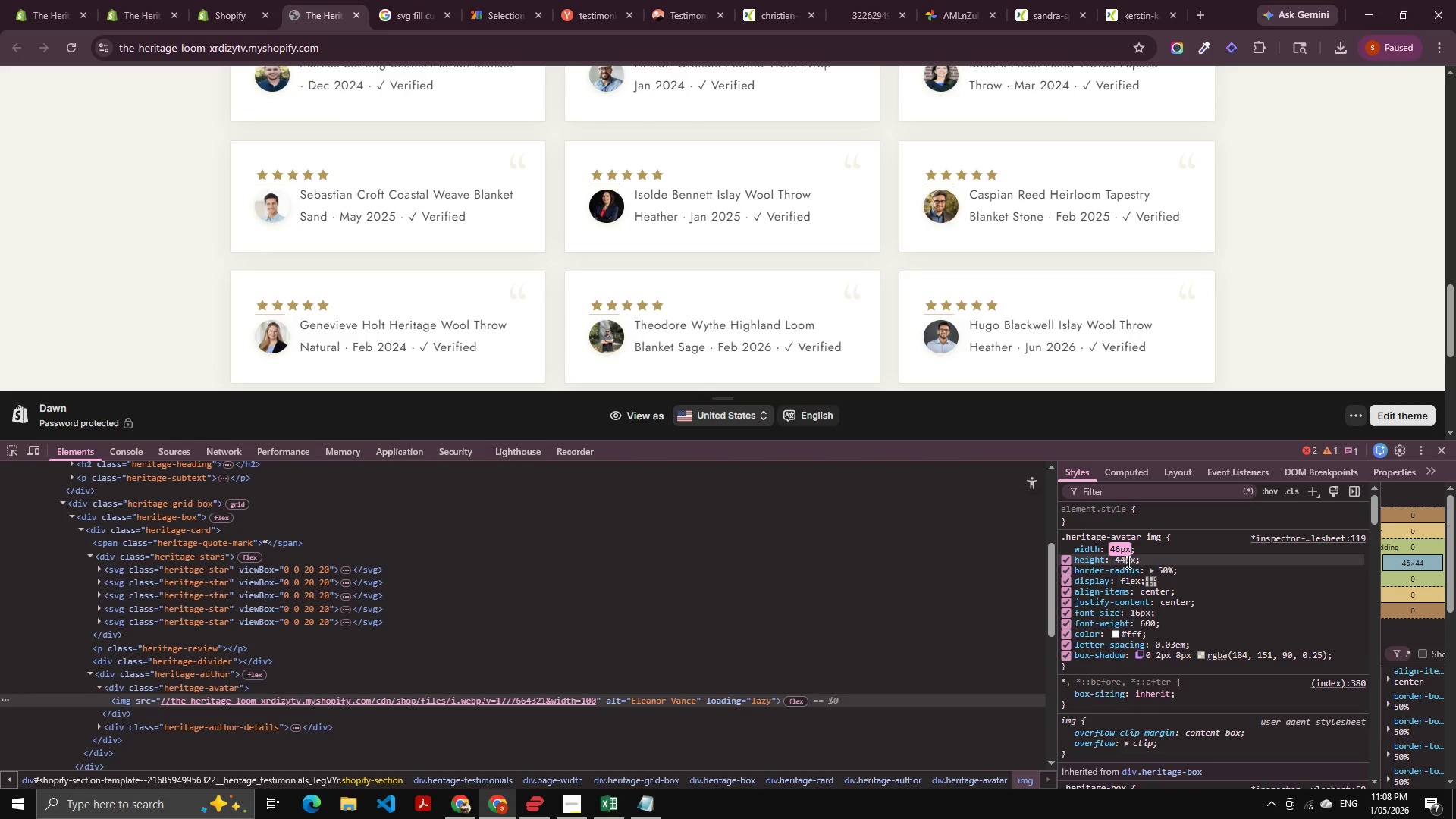 
key(ArrowUp)
 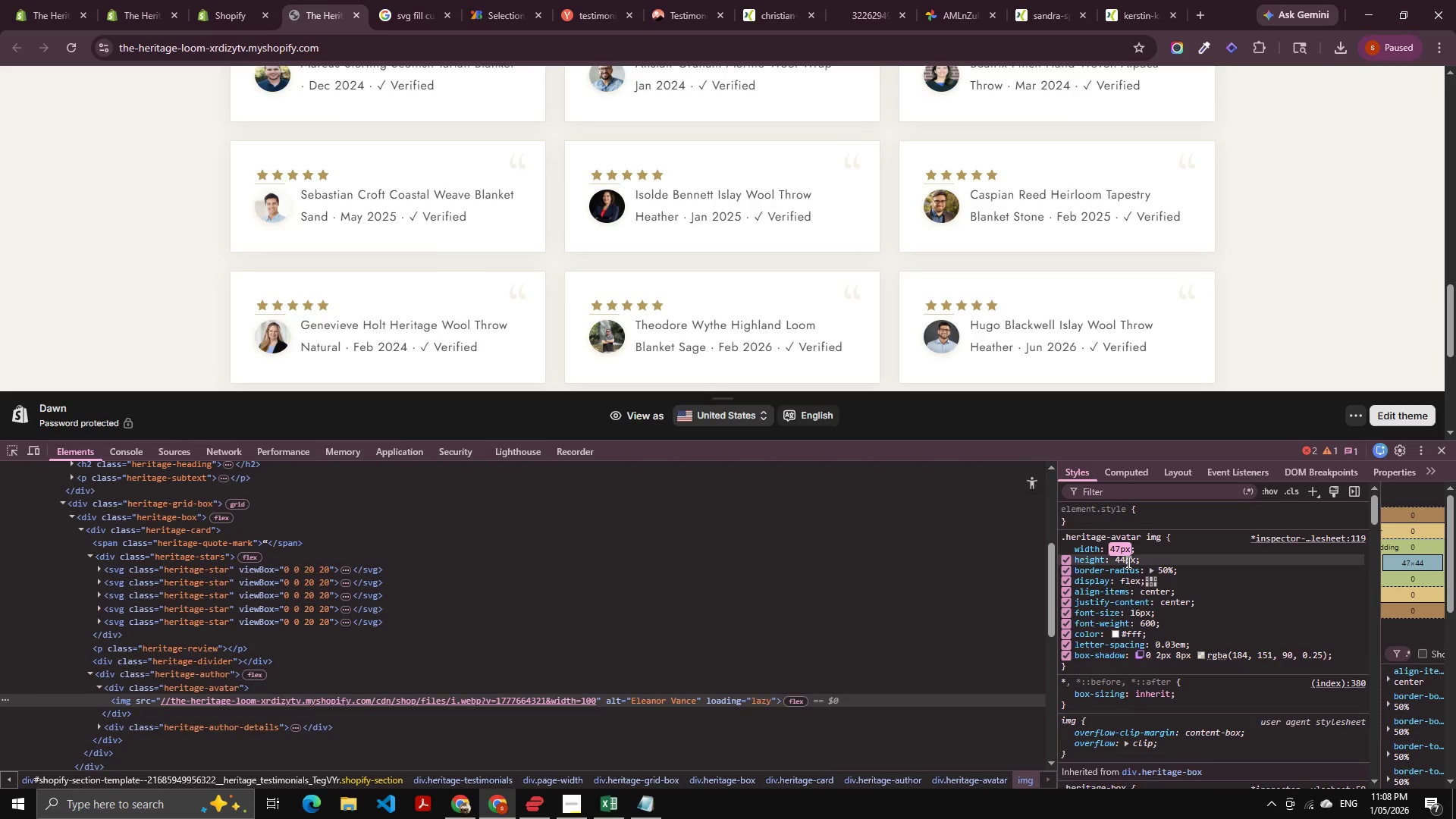 
key(ArrowUp)
 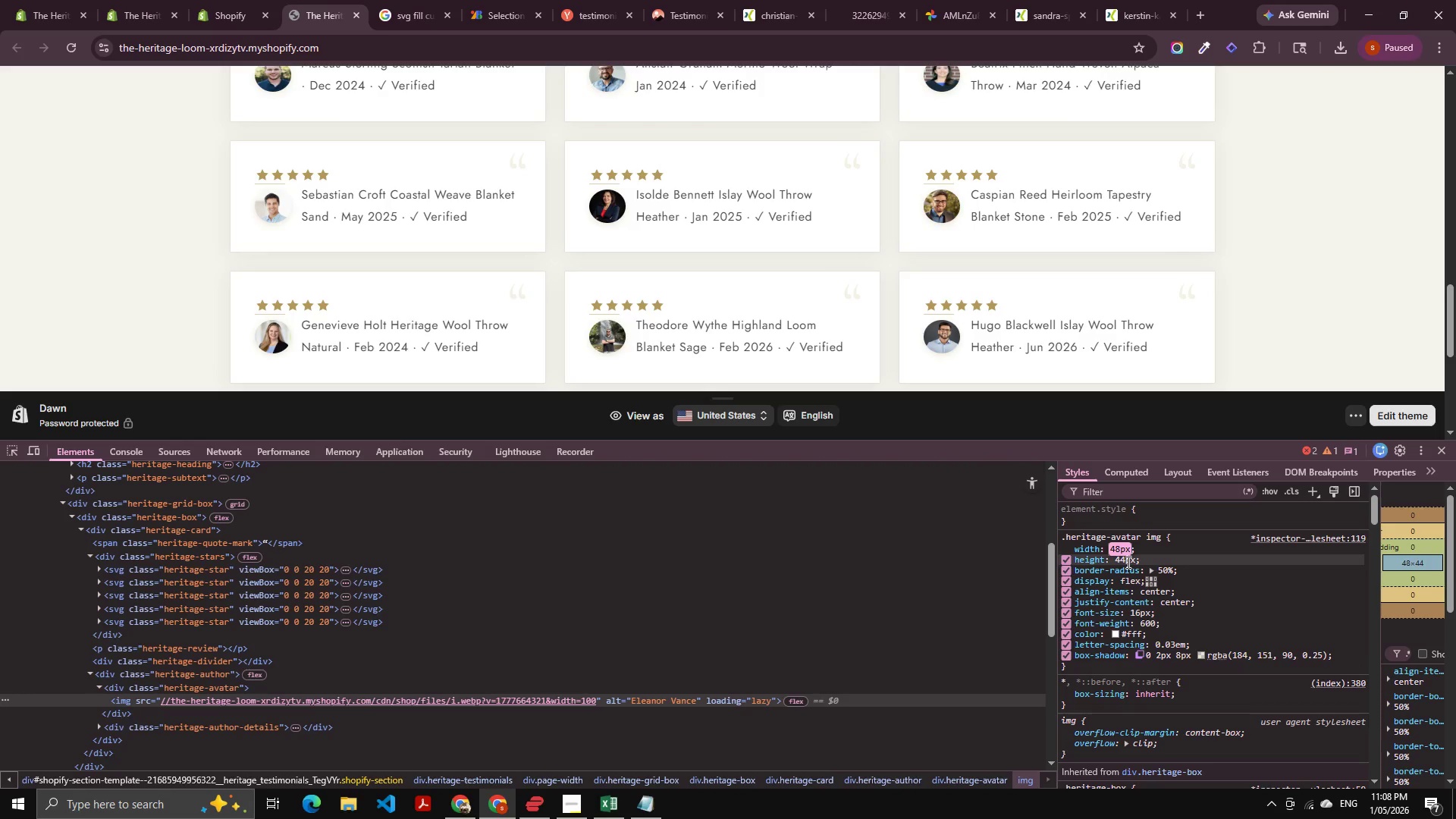 
key(ArrowDown)
 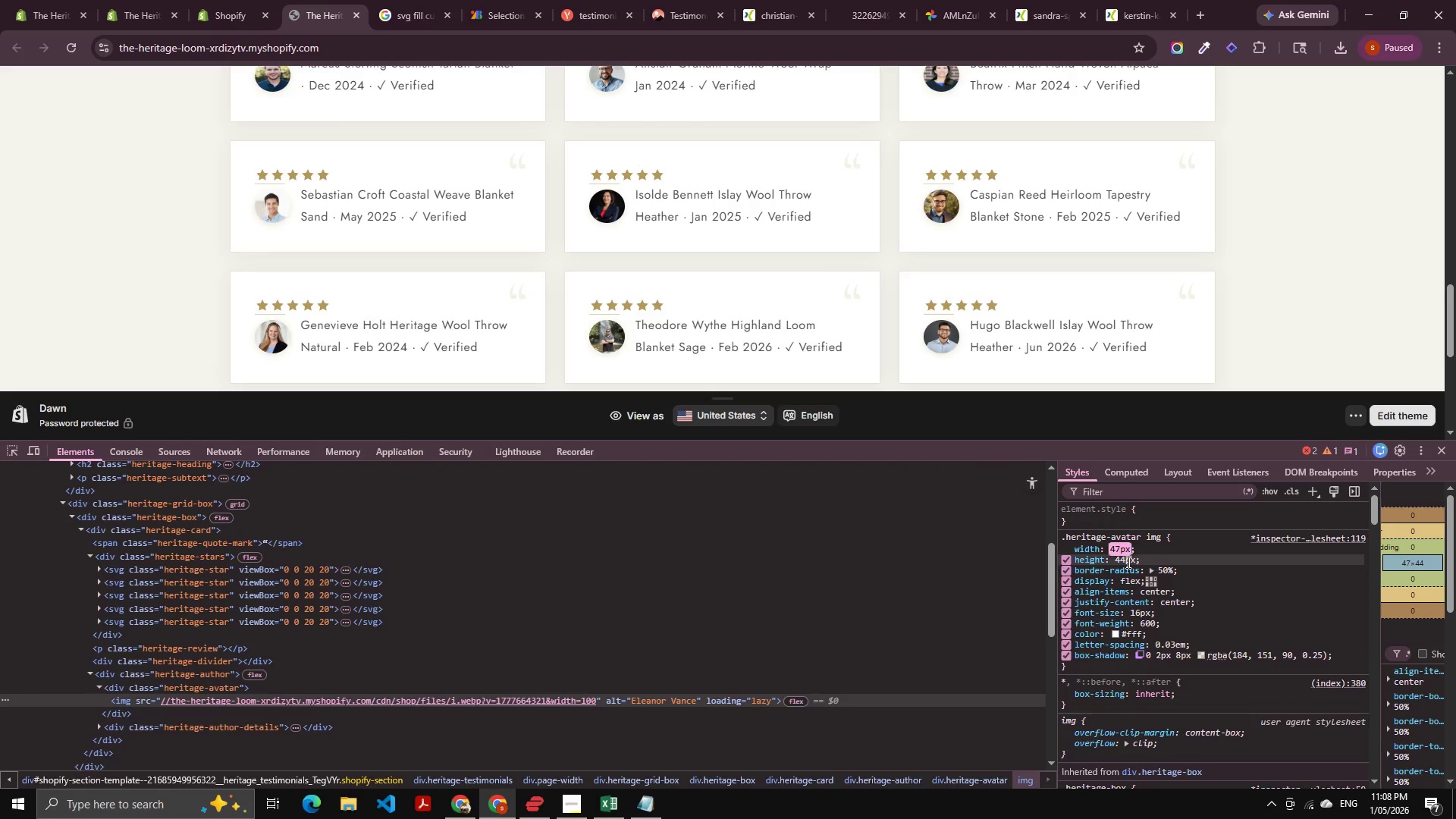 
key(ArrowUp)
 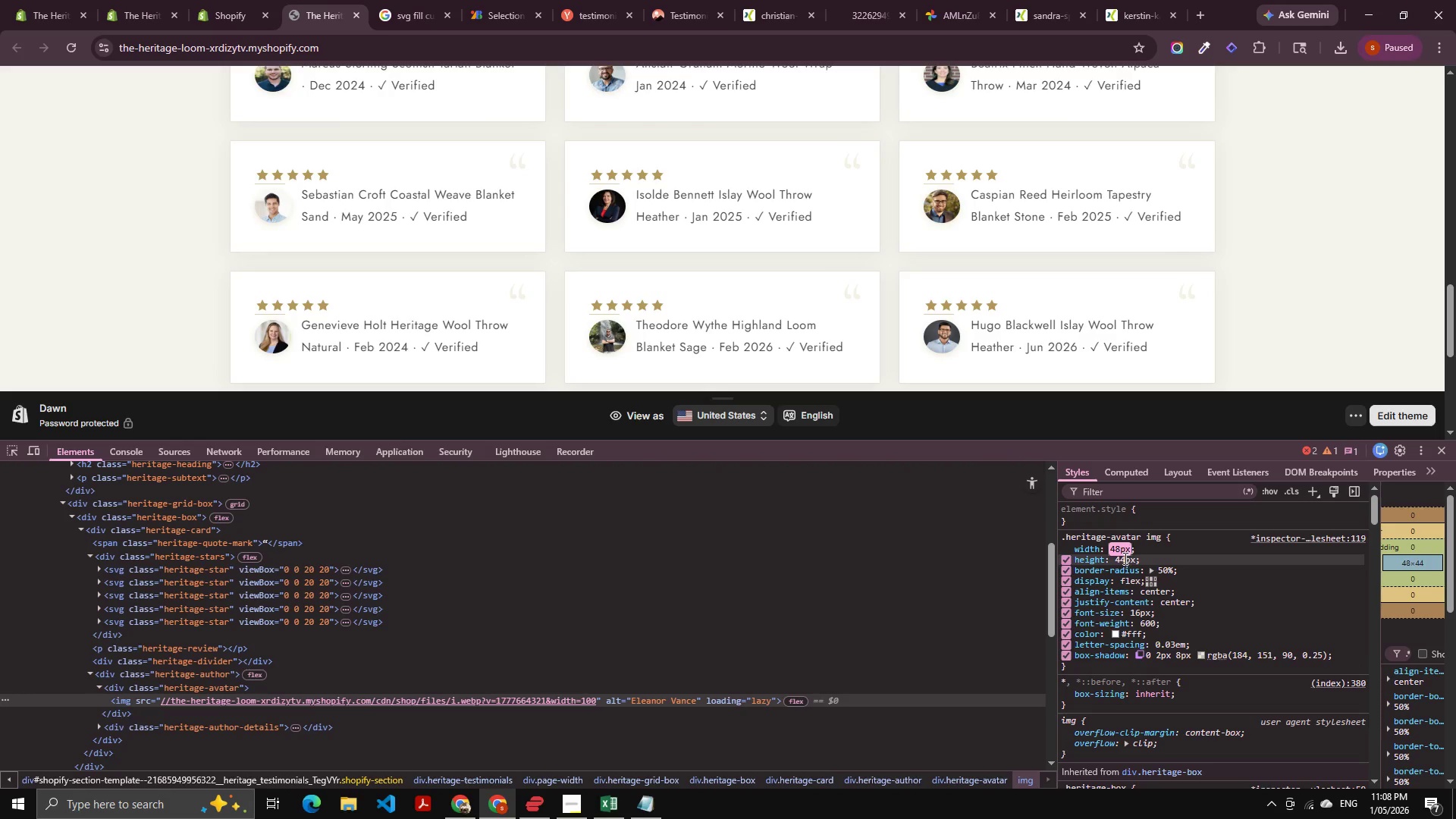 
left_click([1124, 558])
 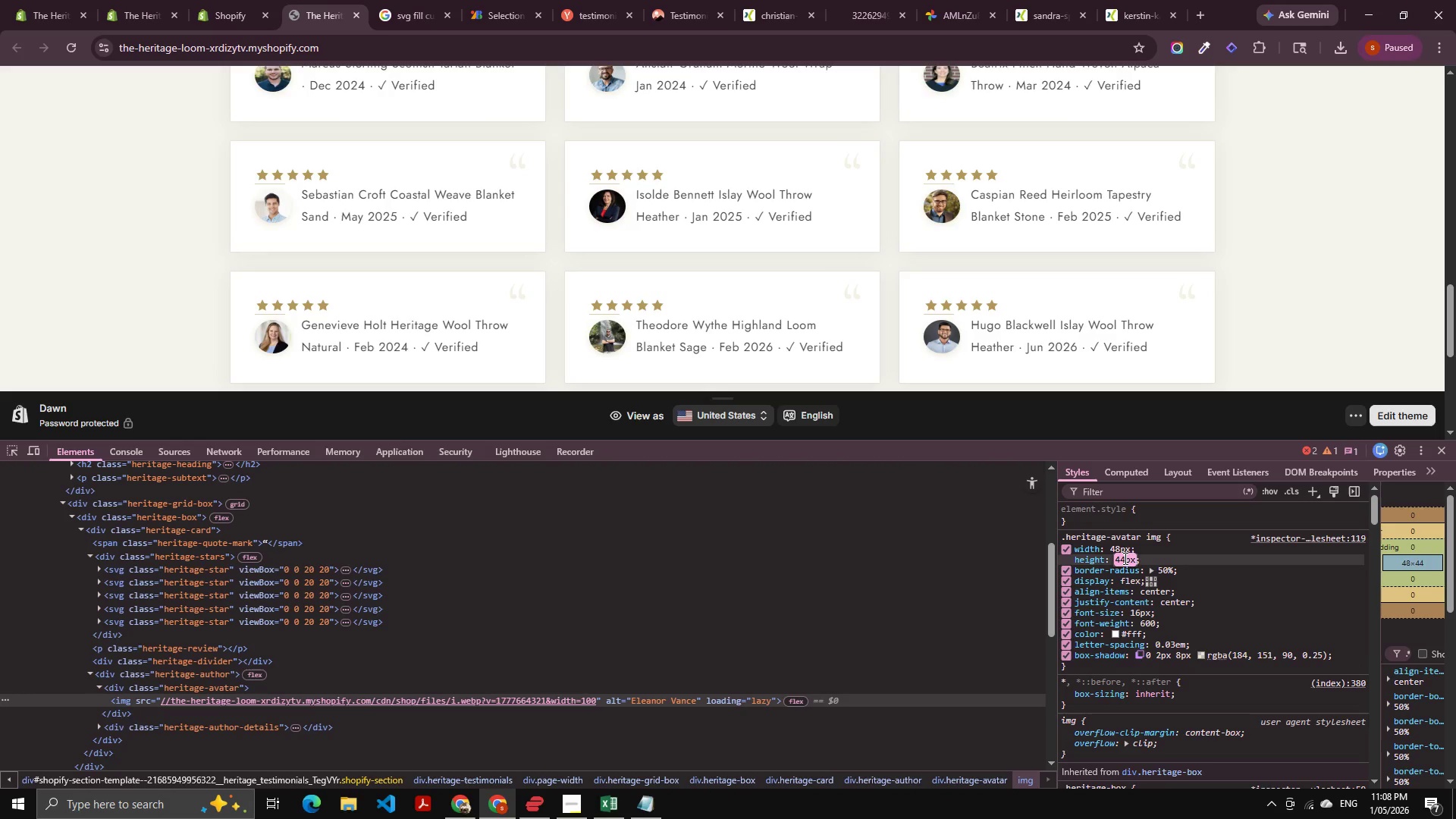 
key(ArrowUp)
 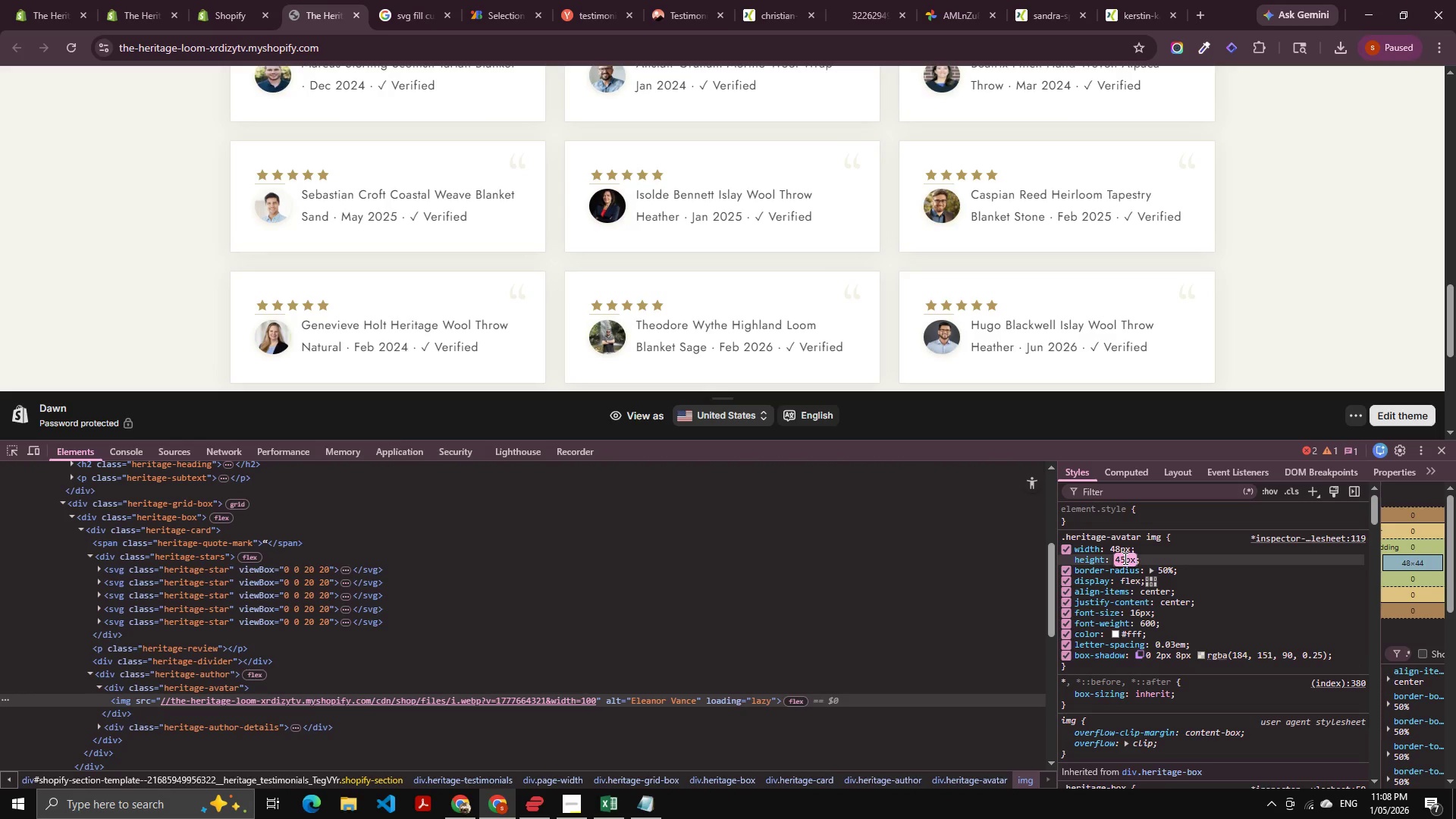 
key(ArrowUp)
 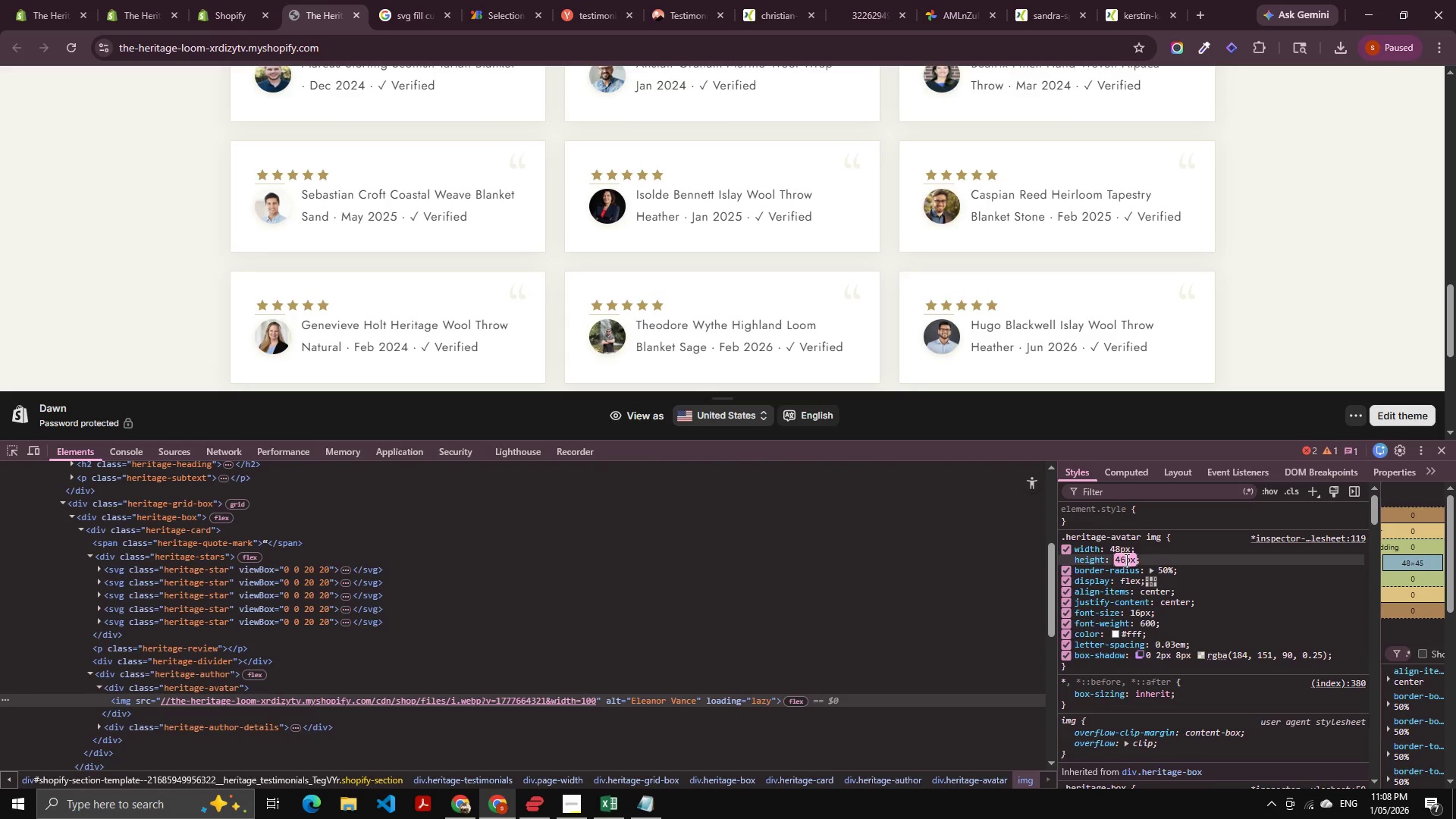 
key(ArrowUp)
 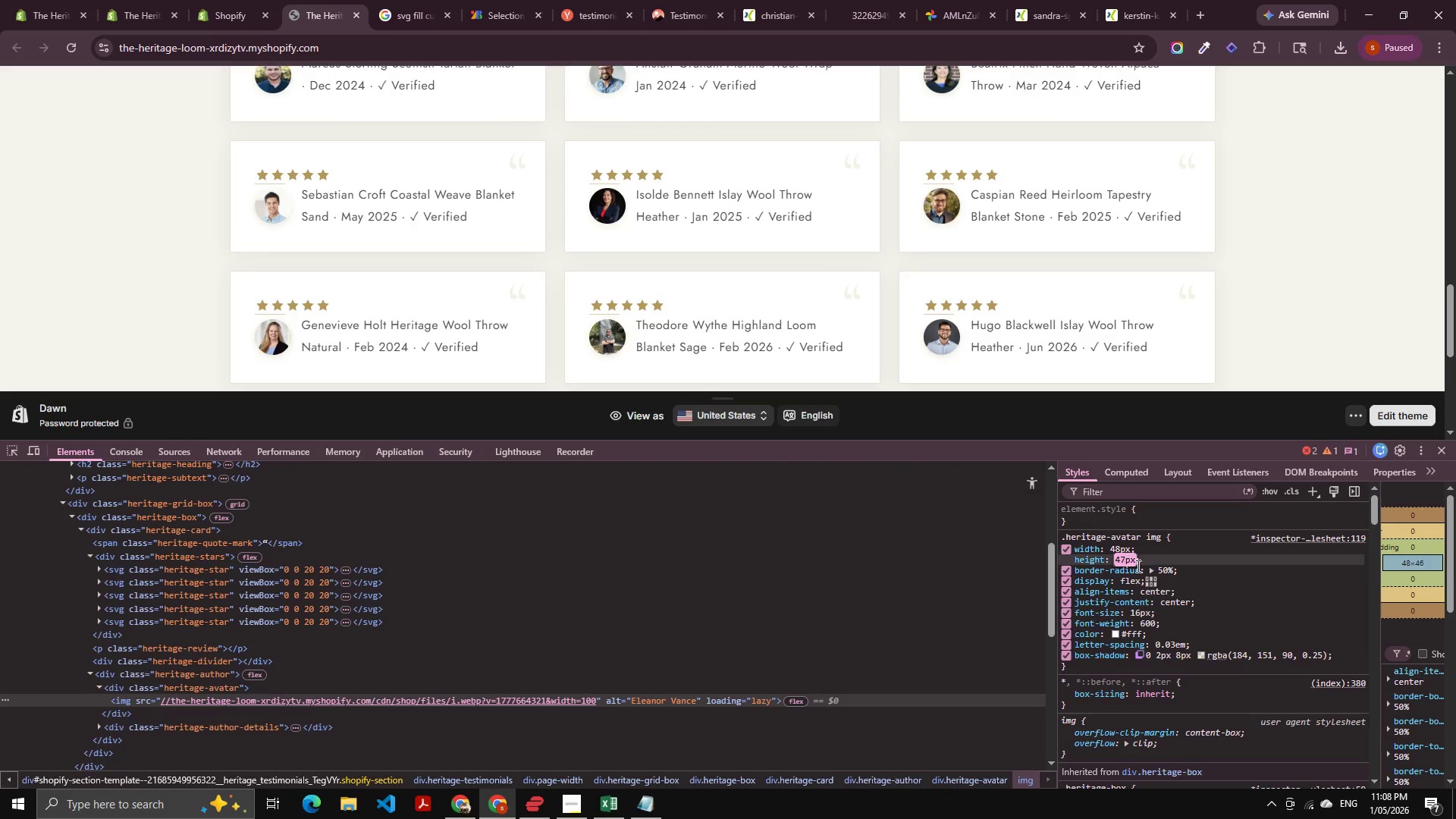 
key(ArrowUp)
 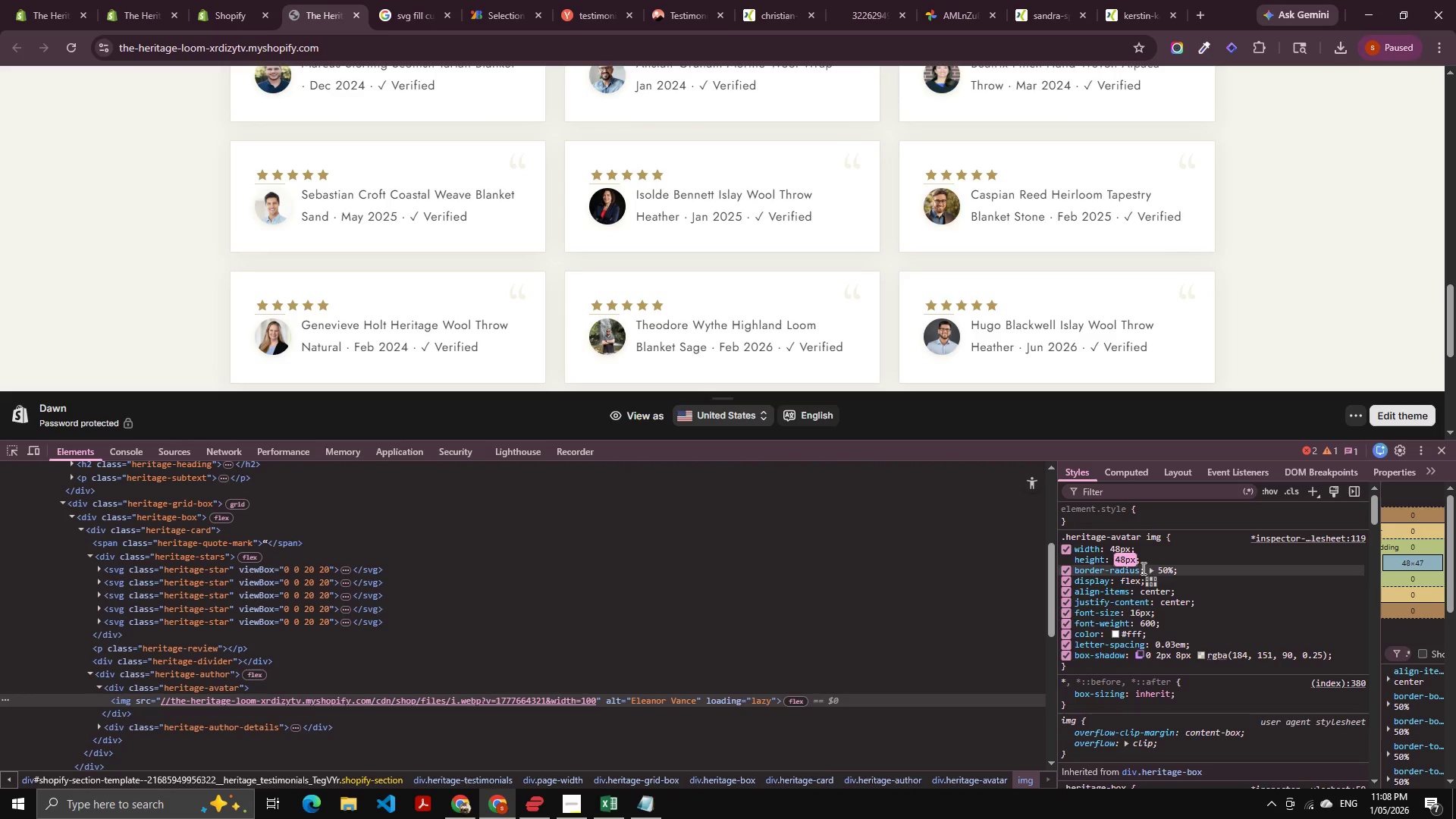 
key(ArrowUp)
 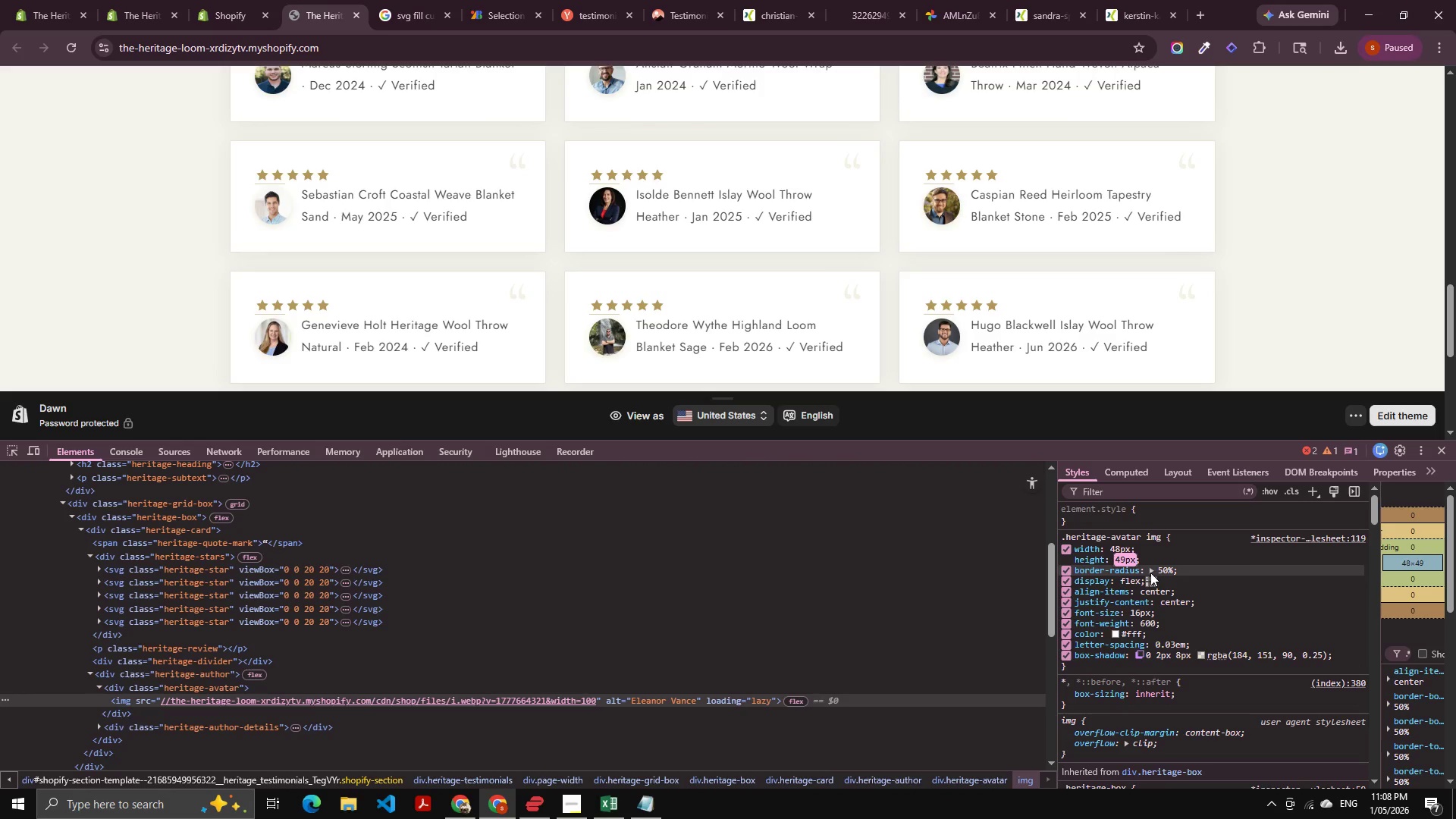 
key(ArrowDown)
 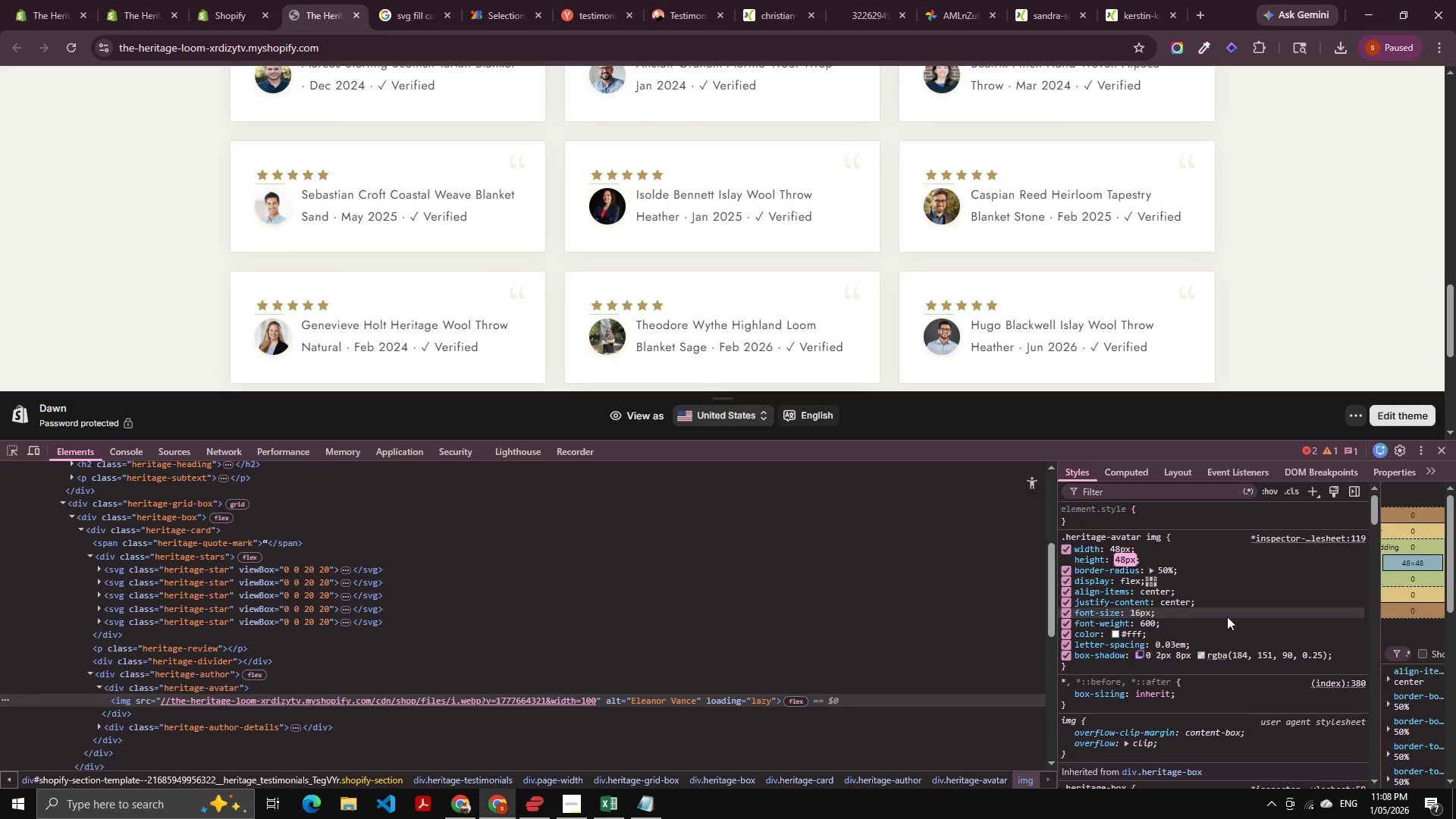 
wait(6.86)
 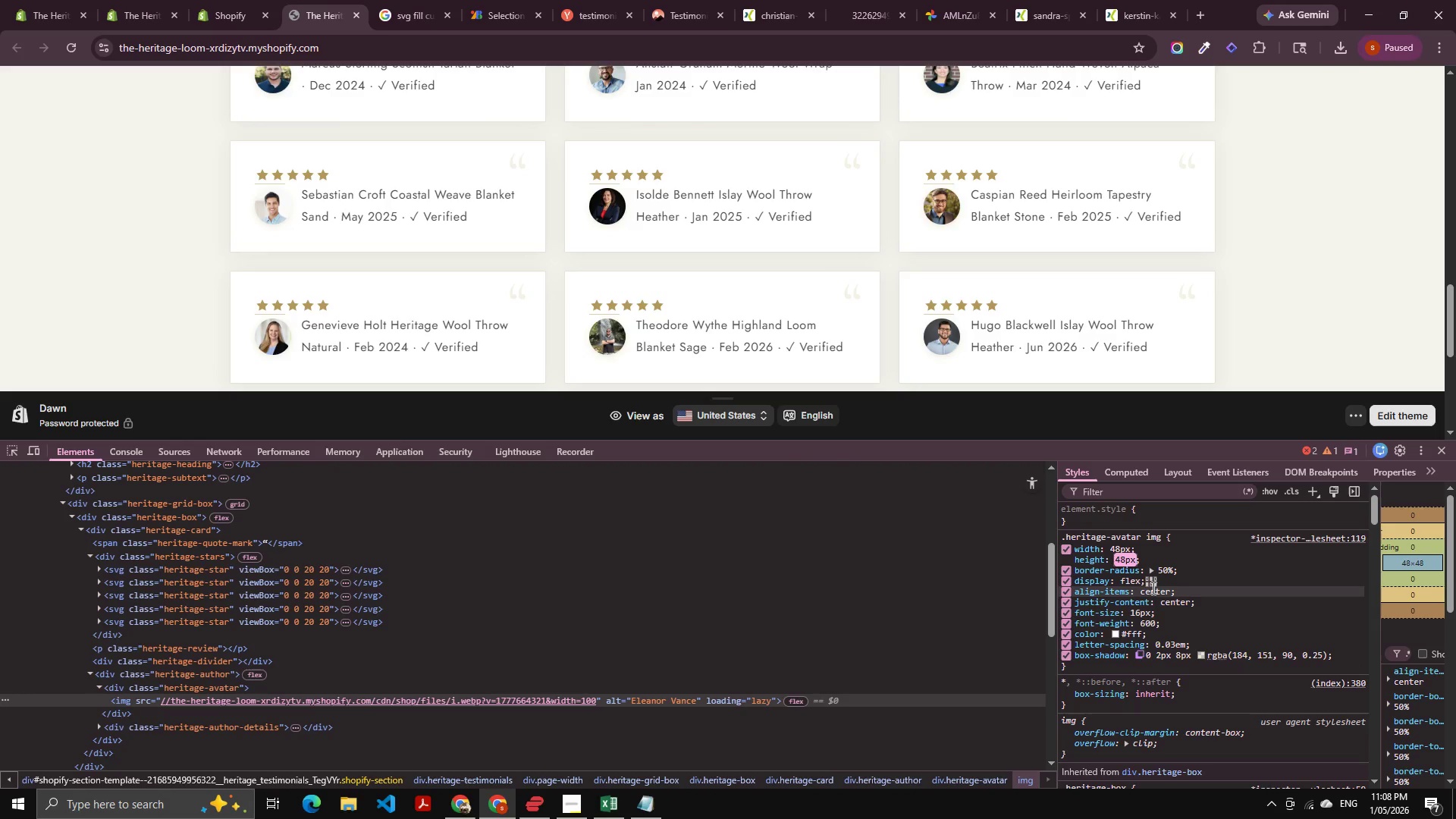 
left_click([1233, 631])
 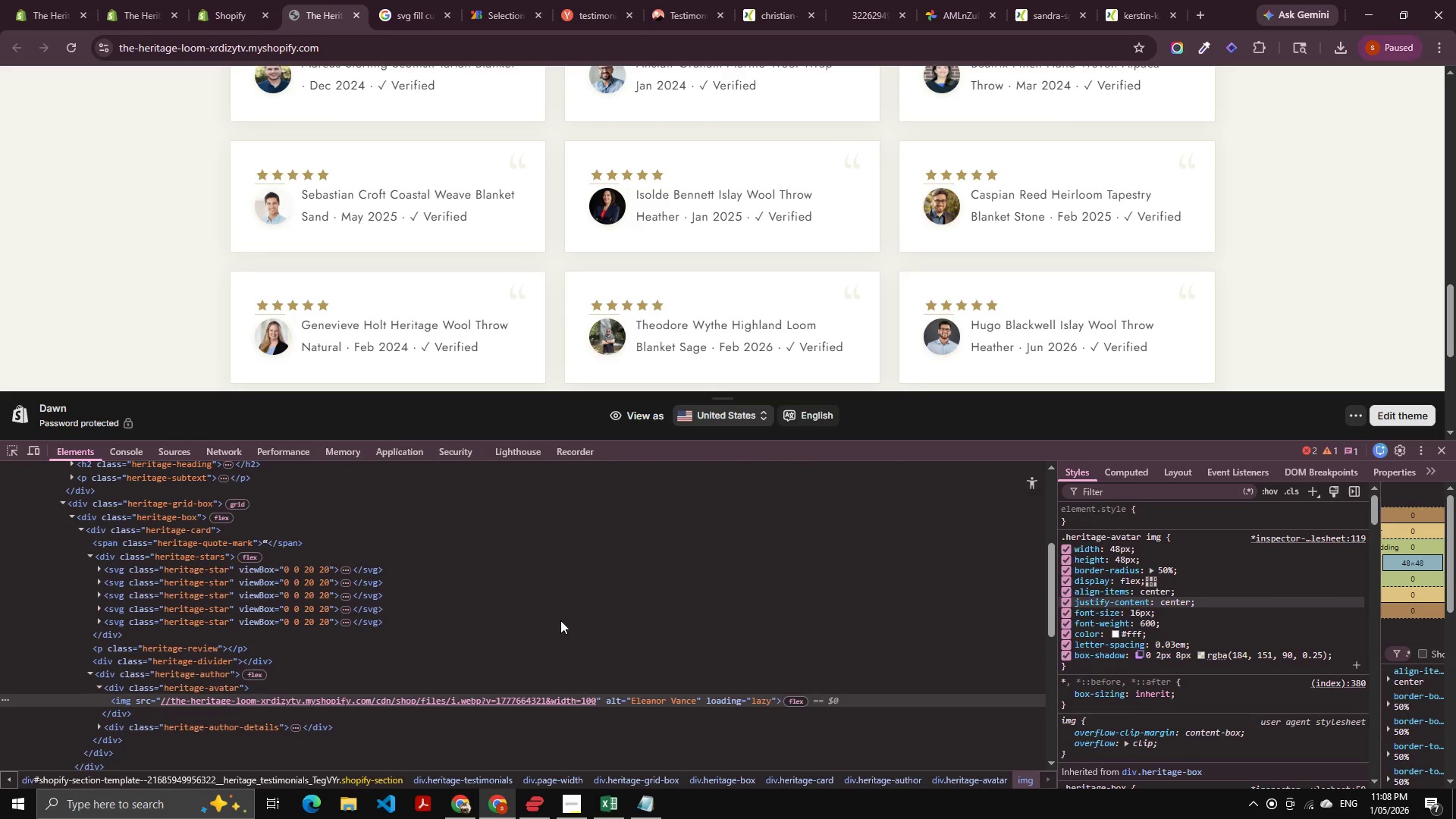 
left_click([136, 686])
 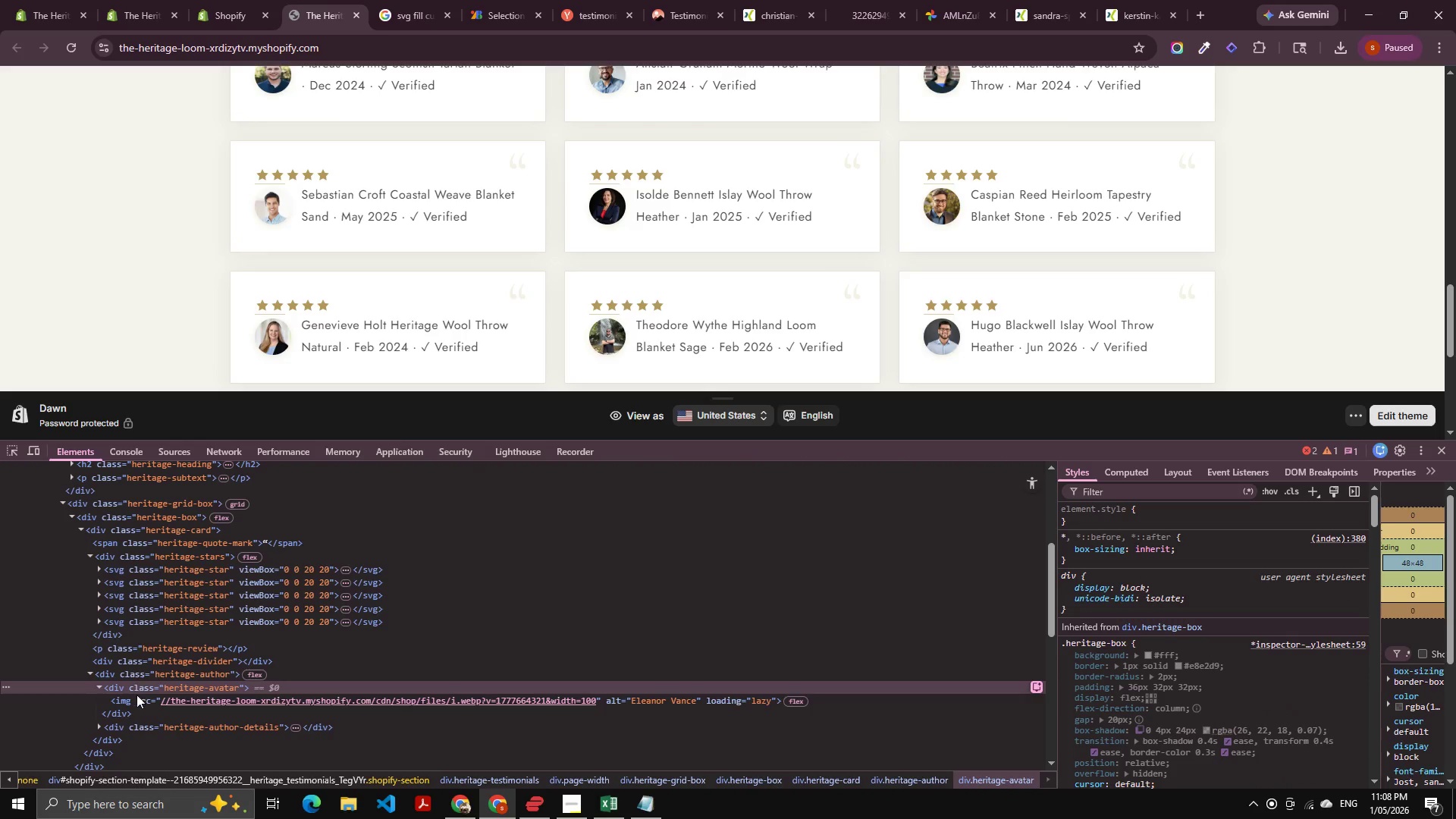 
left_click([133, 704])
 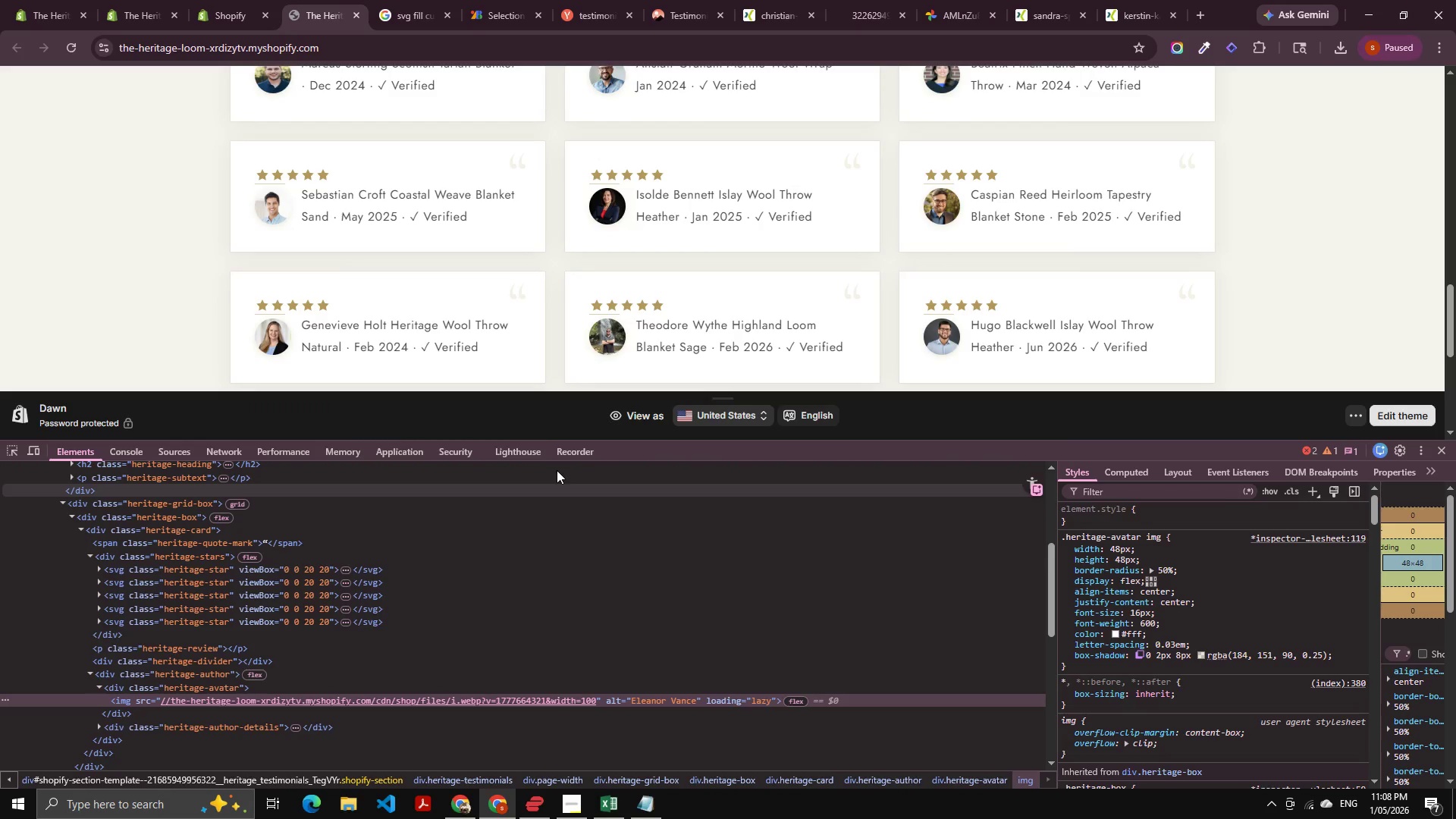 
wait(5.3)
 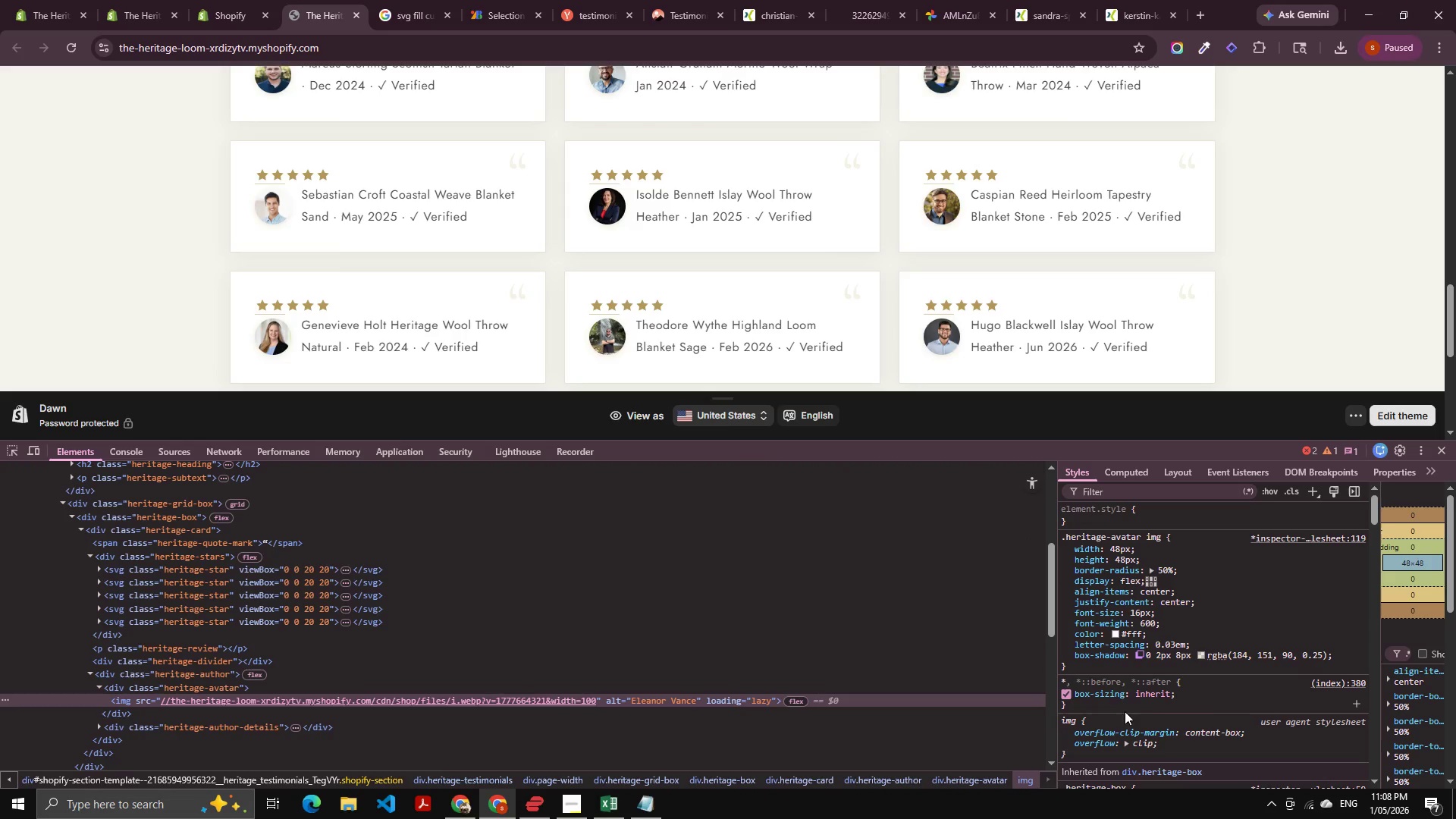 
scroll: coordinate [676, 309], scroll_direction: up, amount: 1.0
 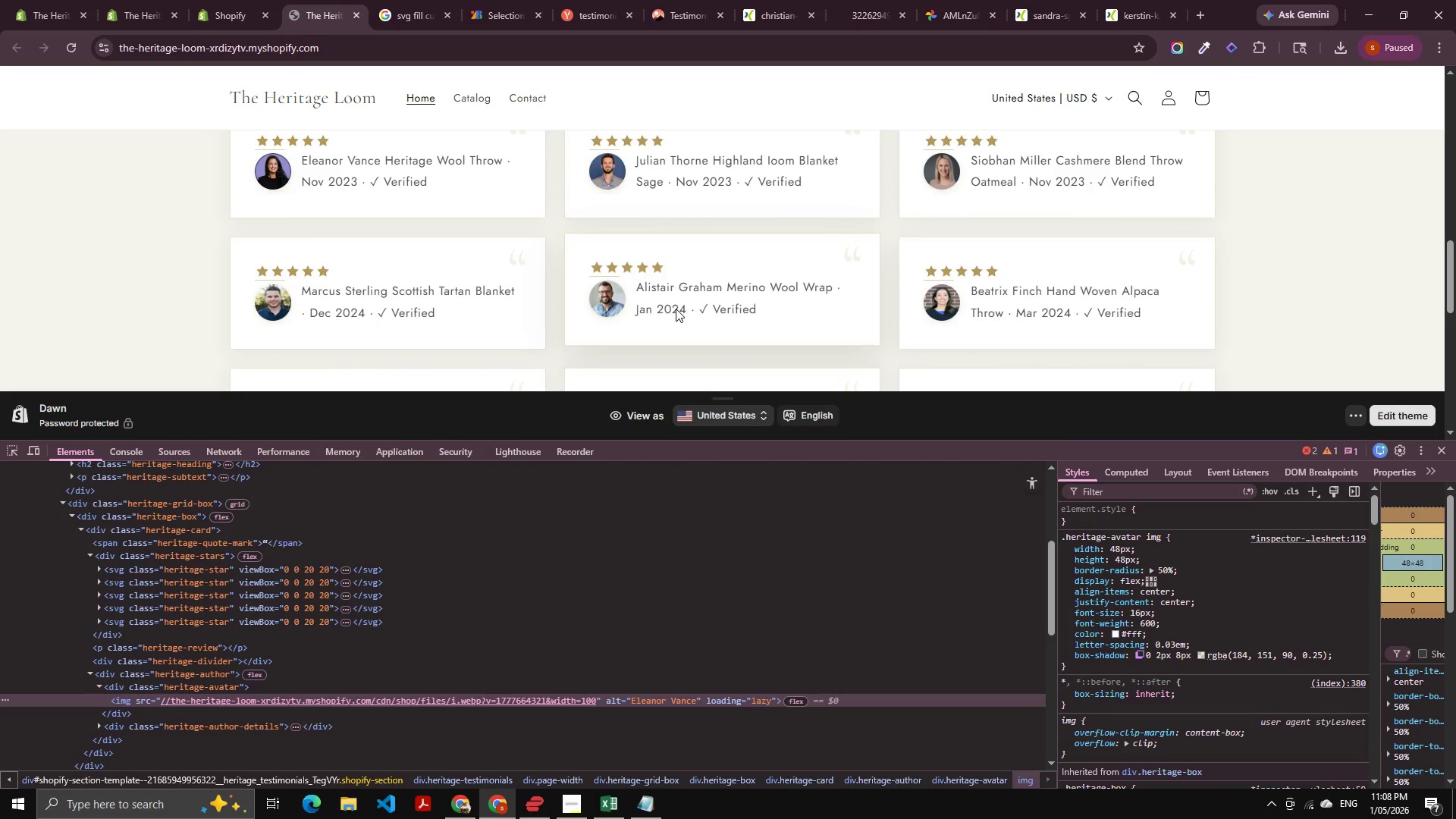 
scroll: coordinate [676, 312], scroll_direction: down, amount: 2.0
 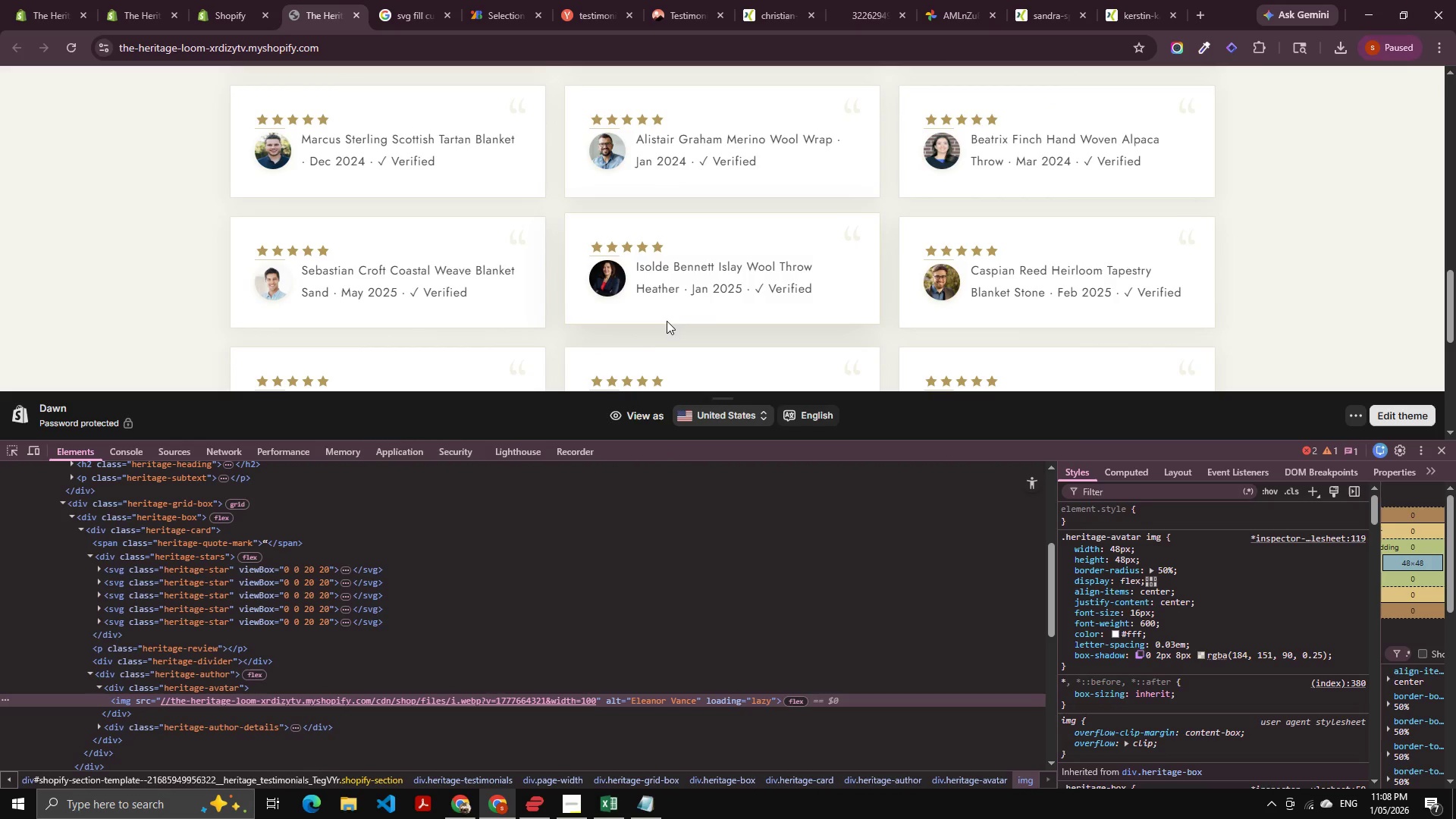 
key(Alt+AltLeft)
 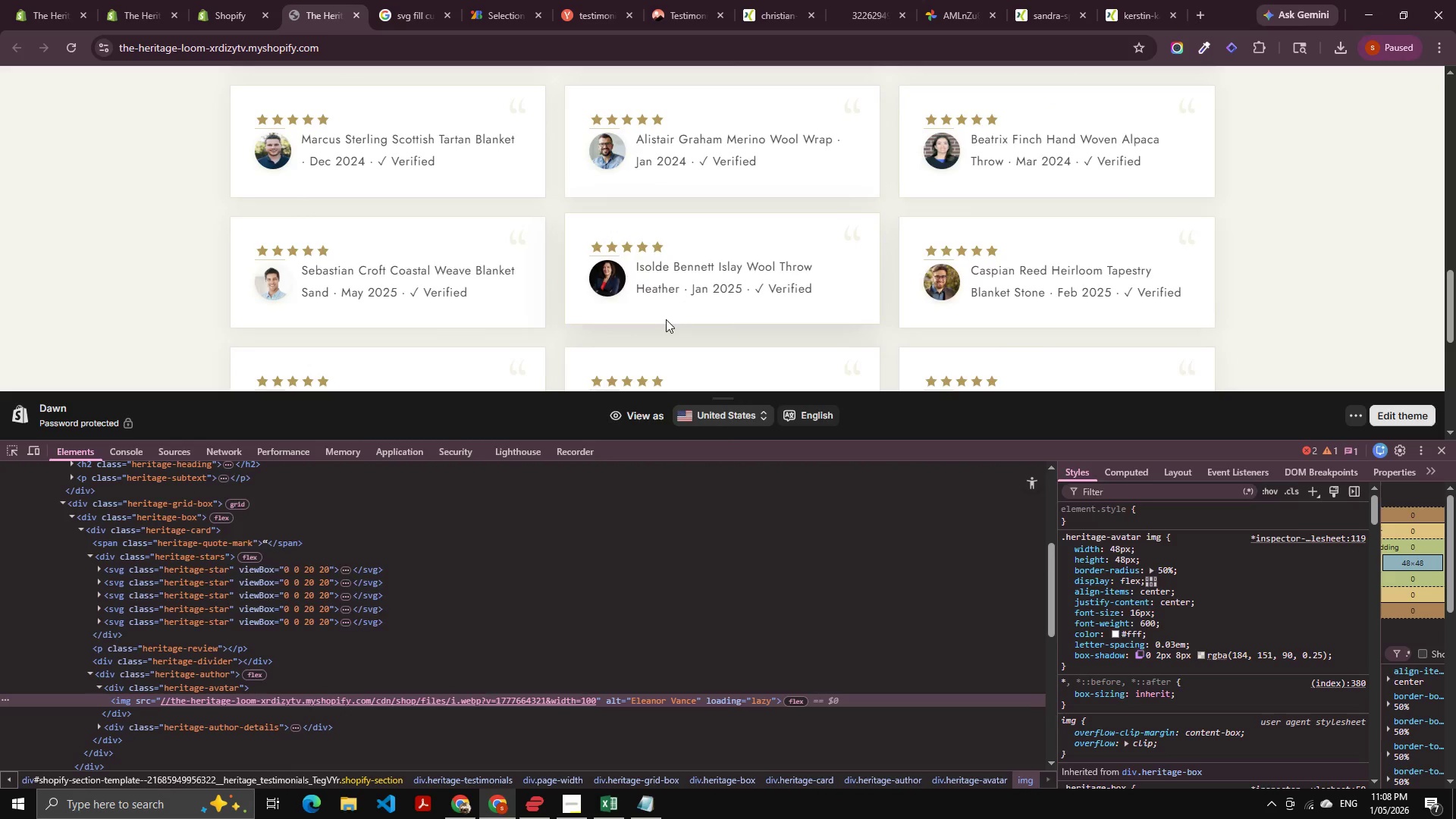 
key(Alt+Tab)
 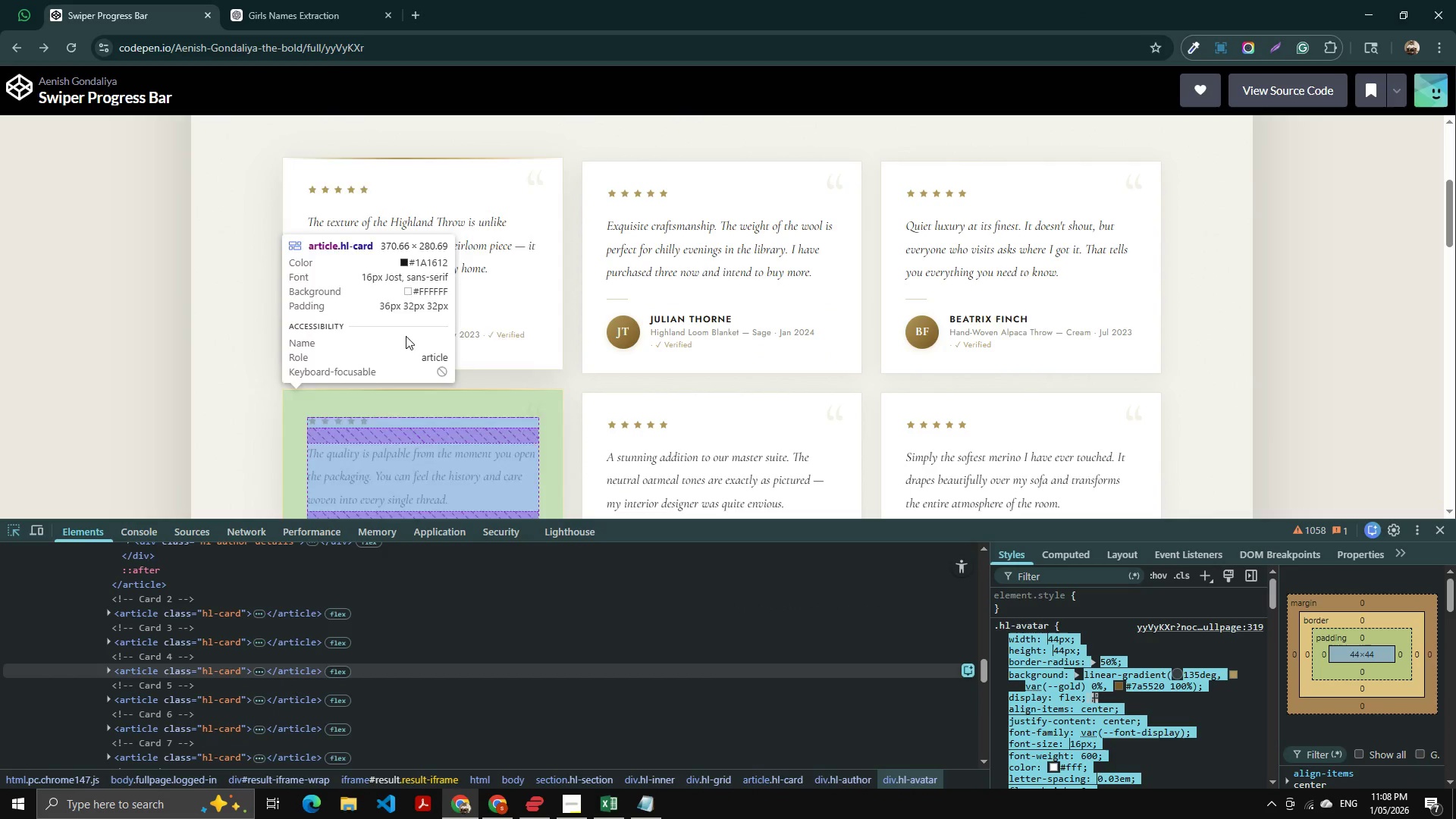 
left_click([418, 332])
 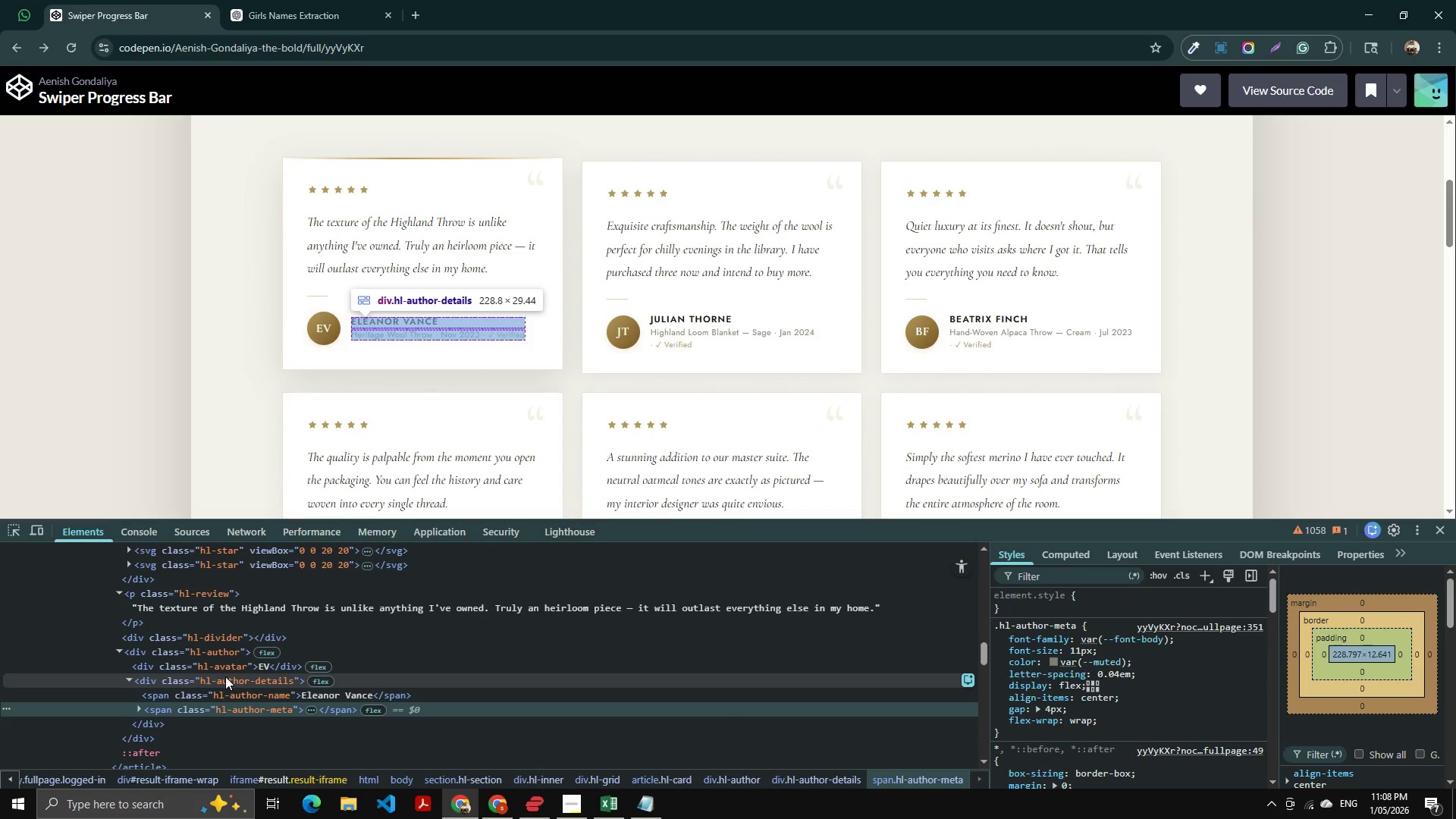 
left_click([225, 676])
 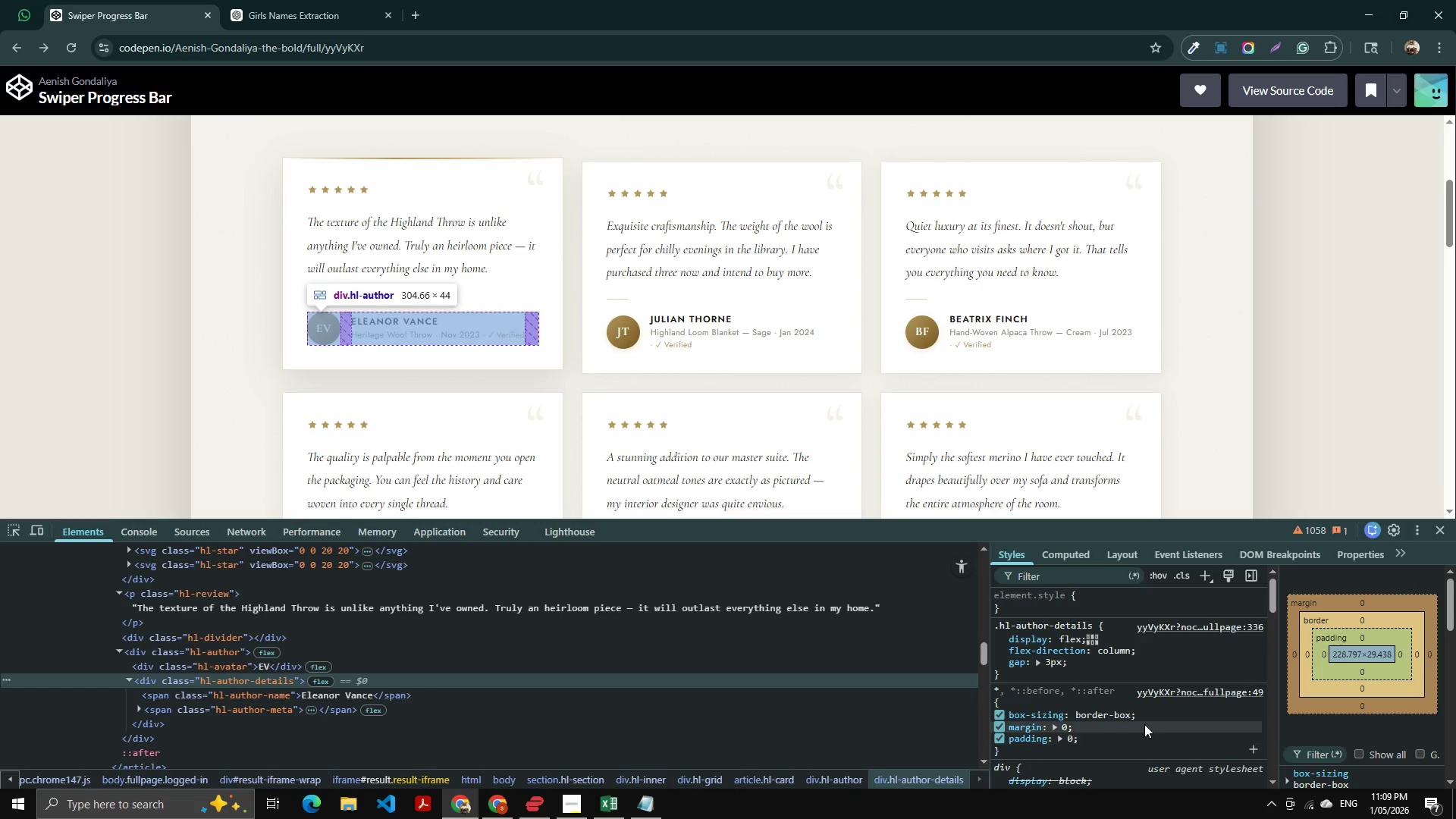 
left_click_drag(start_coordinate=[1082, 670], to_coordinate=[1002, 643])
 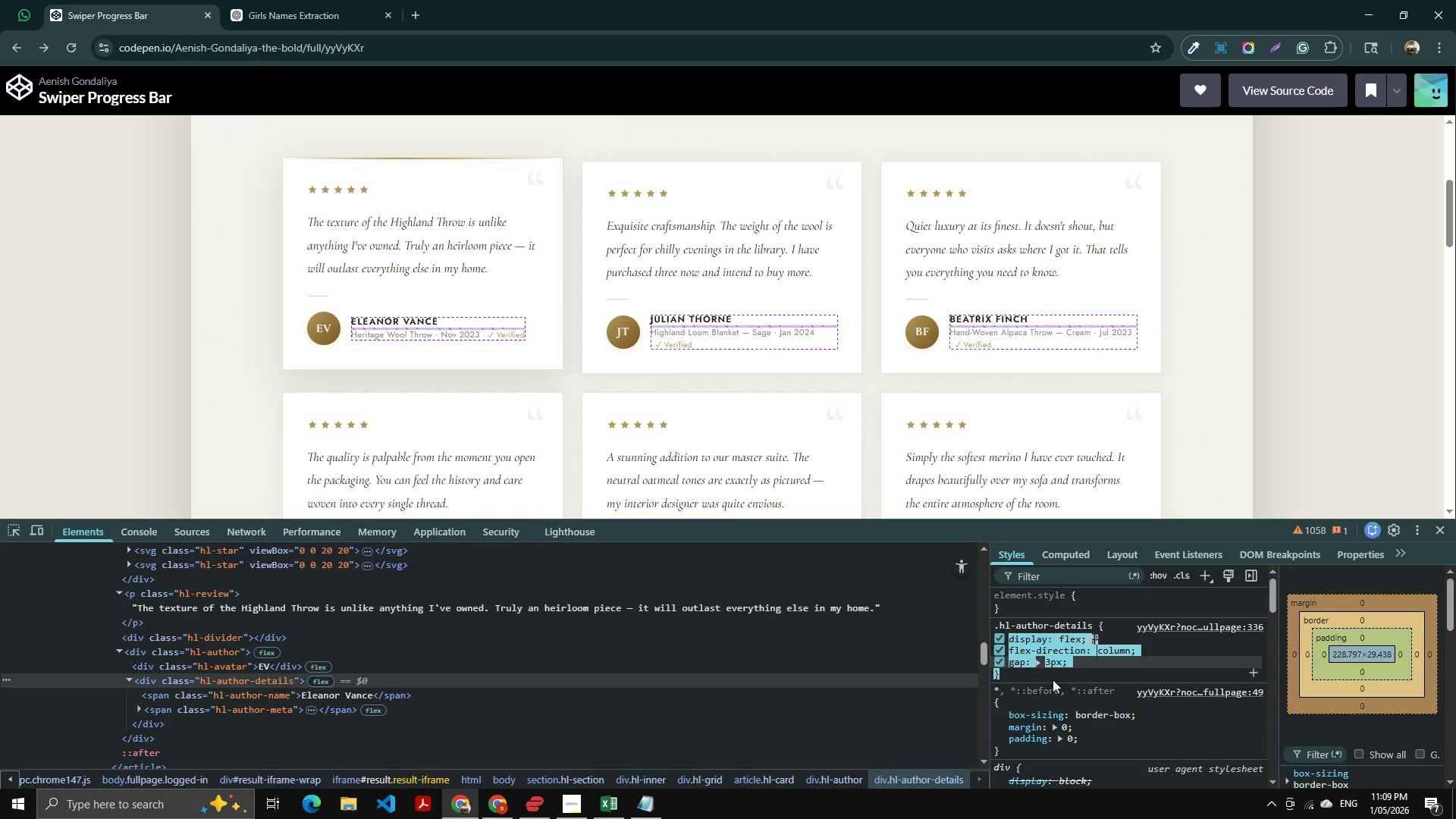 
left_click([1053, 679])
 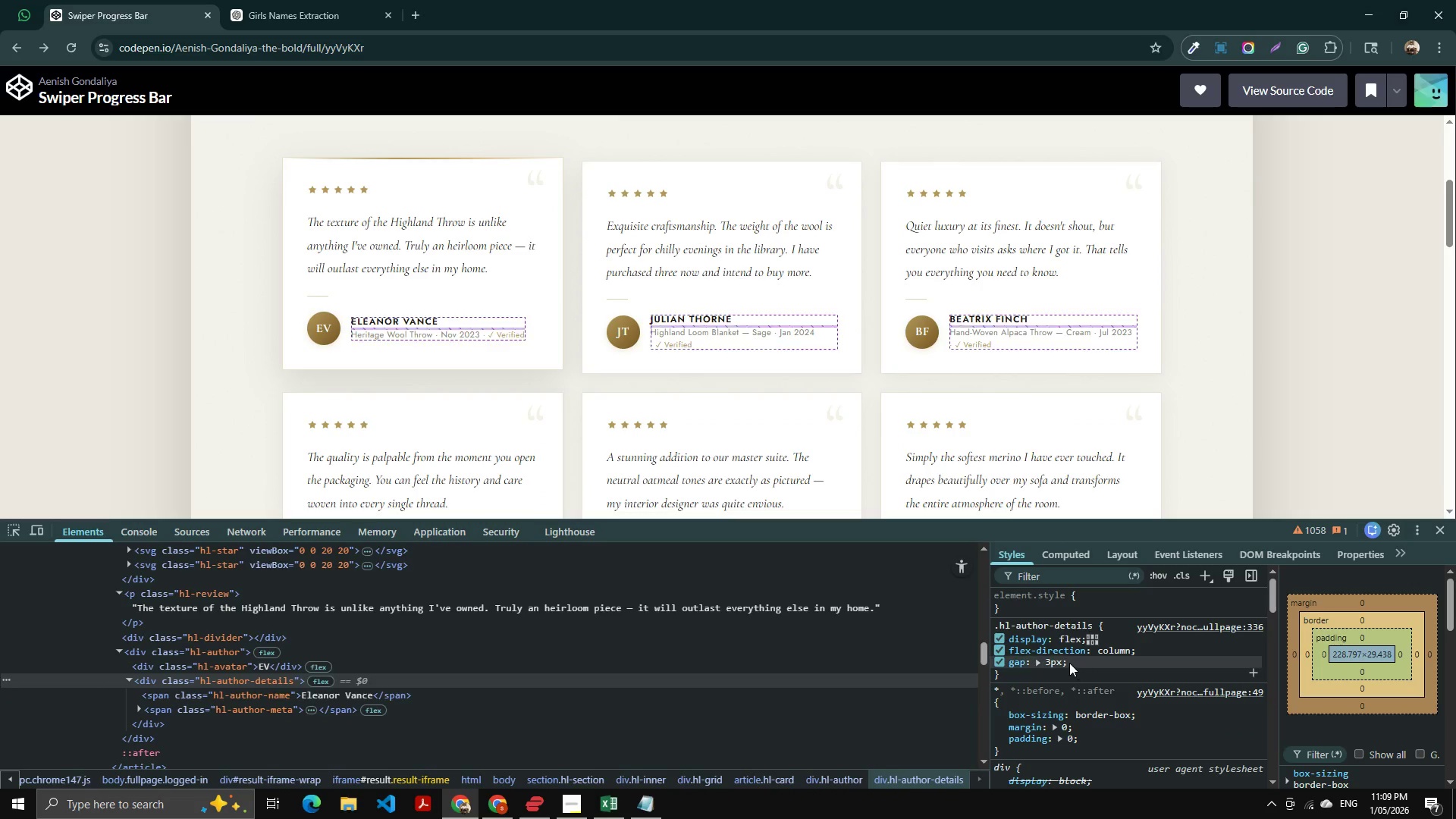 
left_click_drag(start_coordinate=[1069, 663], to_coordinate=[1001, 635])
 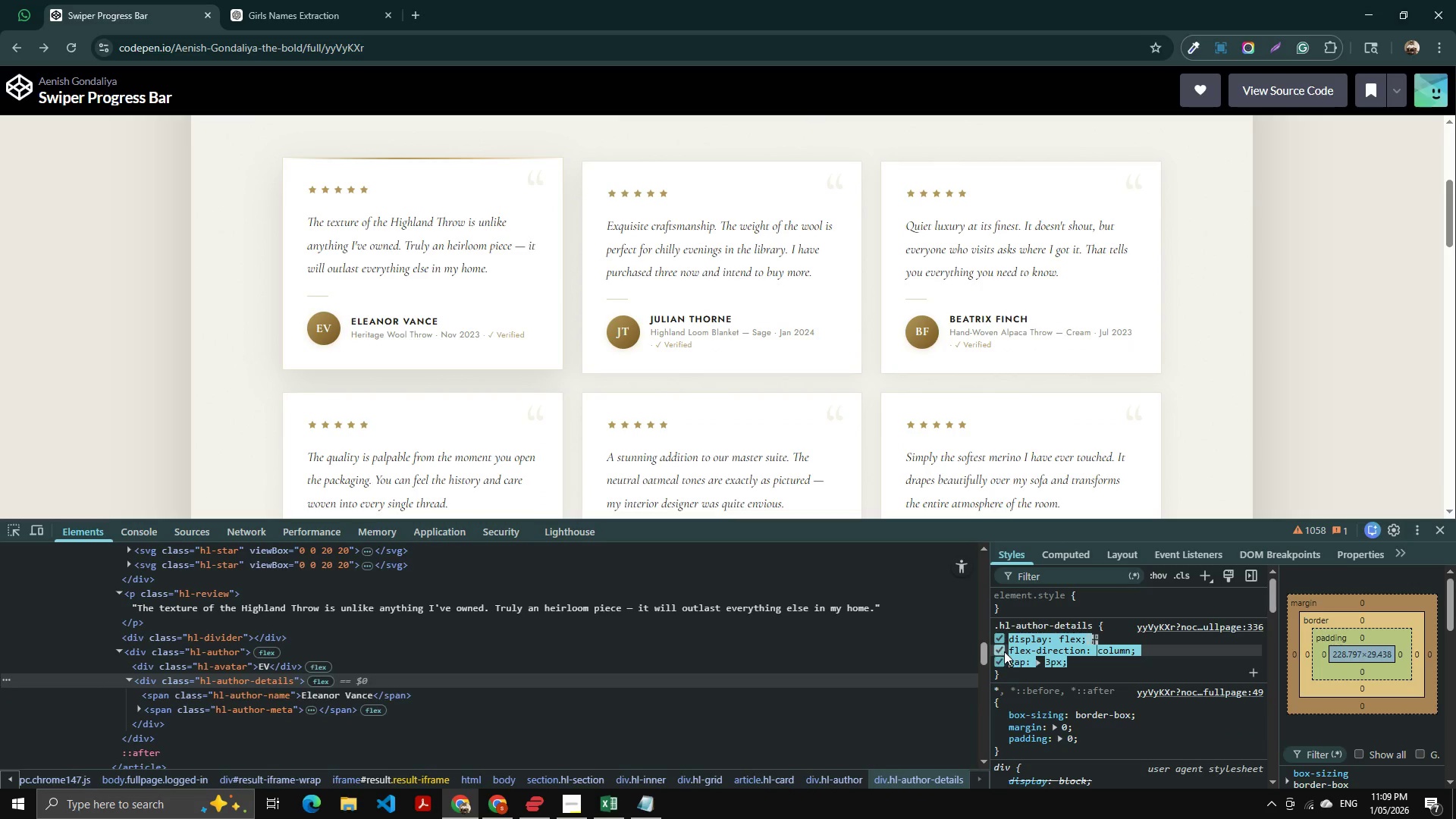 
key(Control+C)
 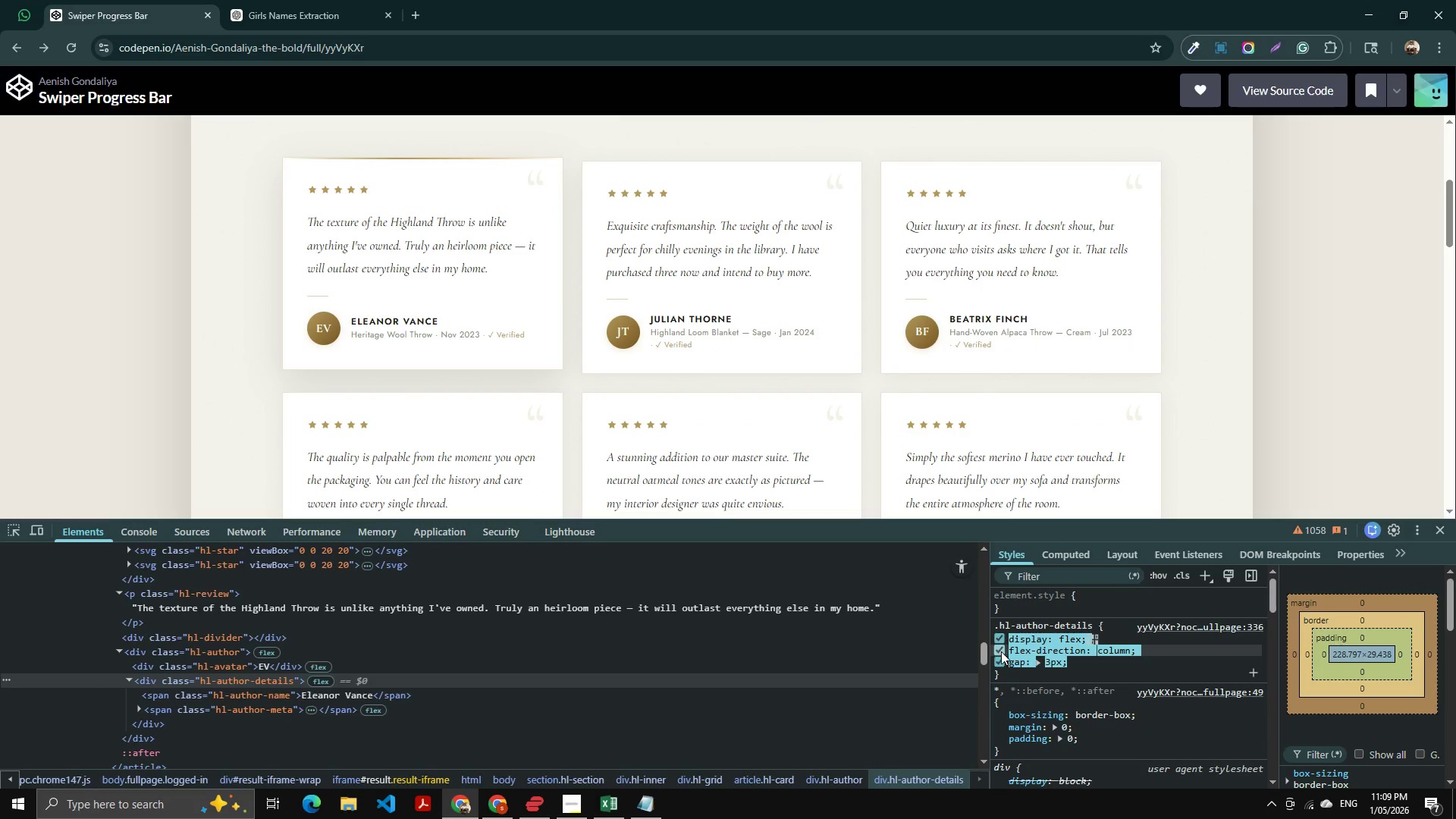 
key(Alt+AltLeft)
 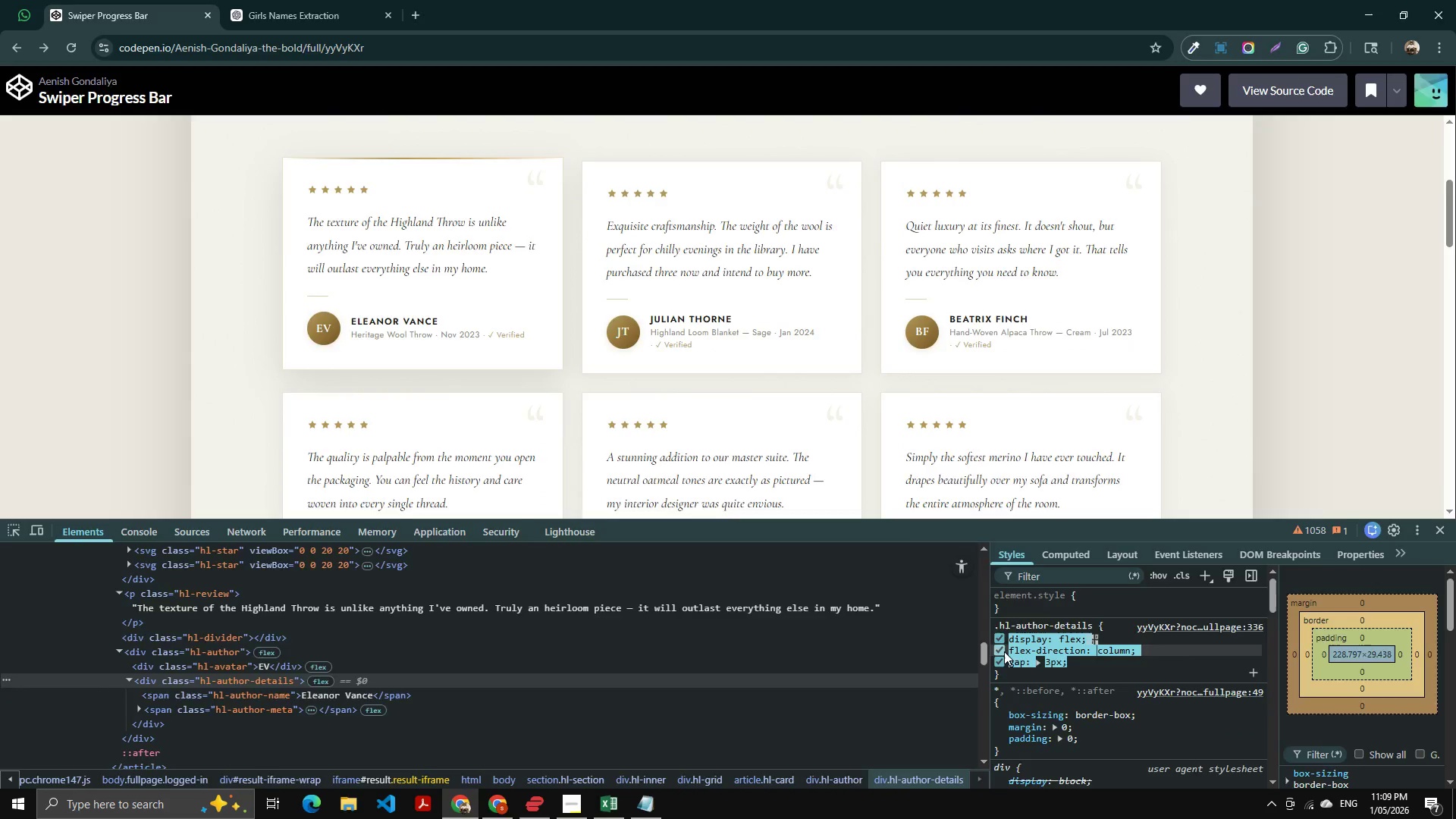 
key(Alt+Tab)
 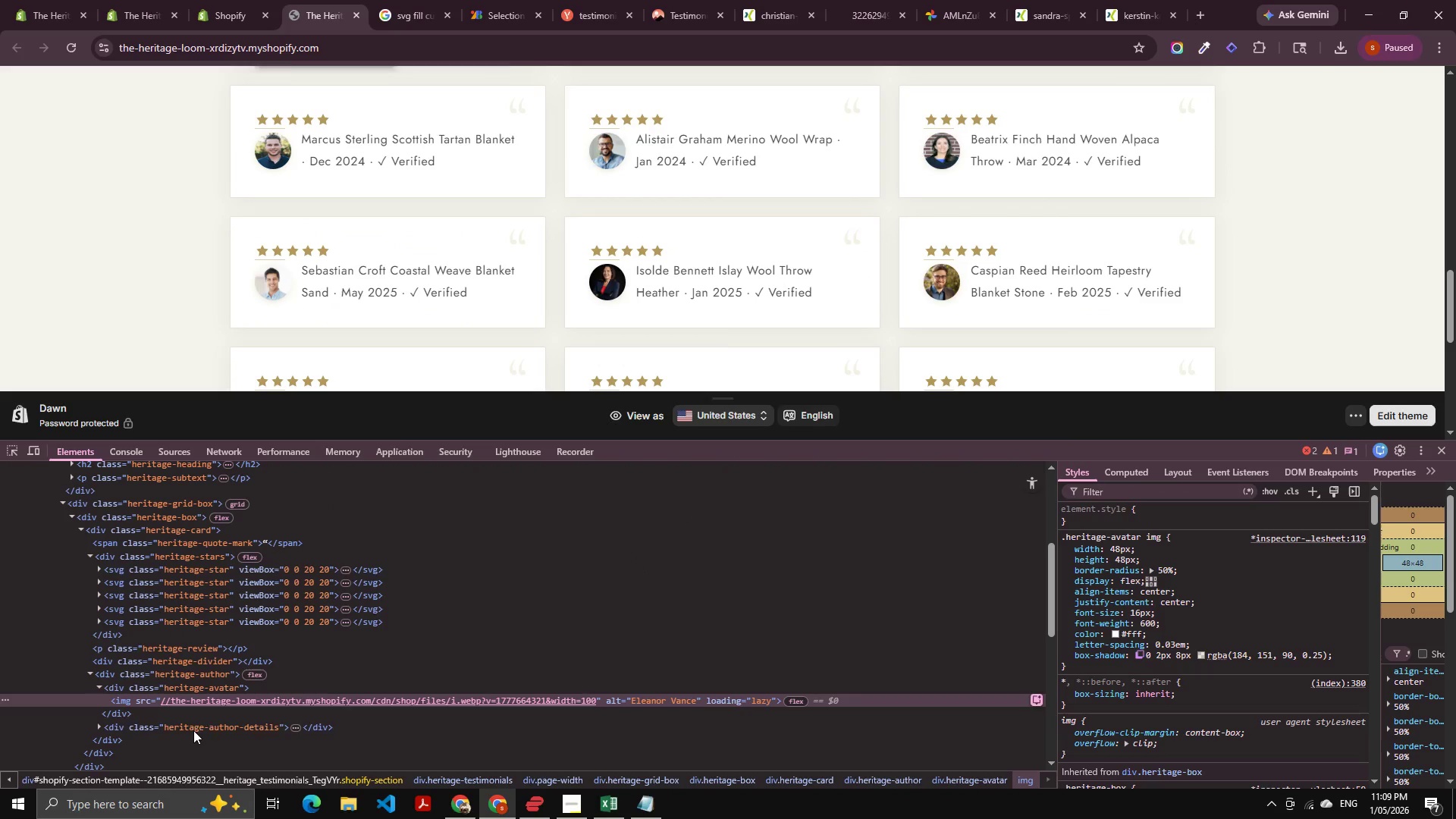 
left_click([206, 730])
 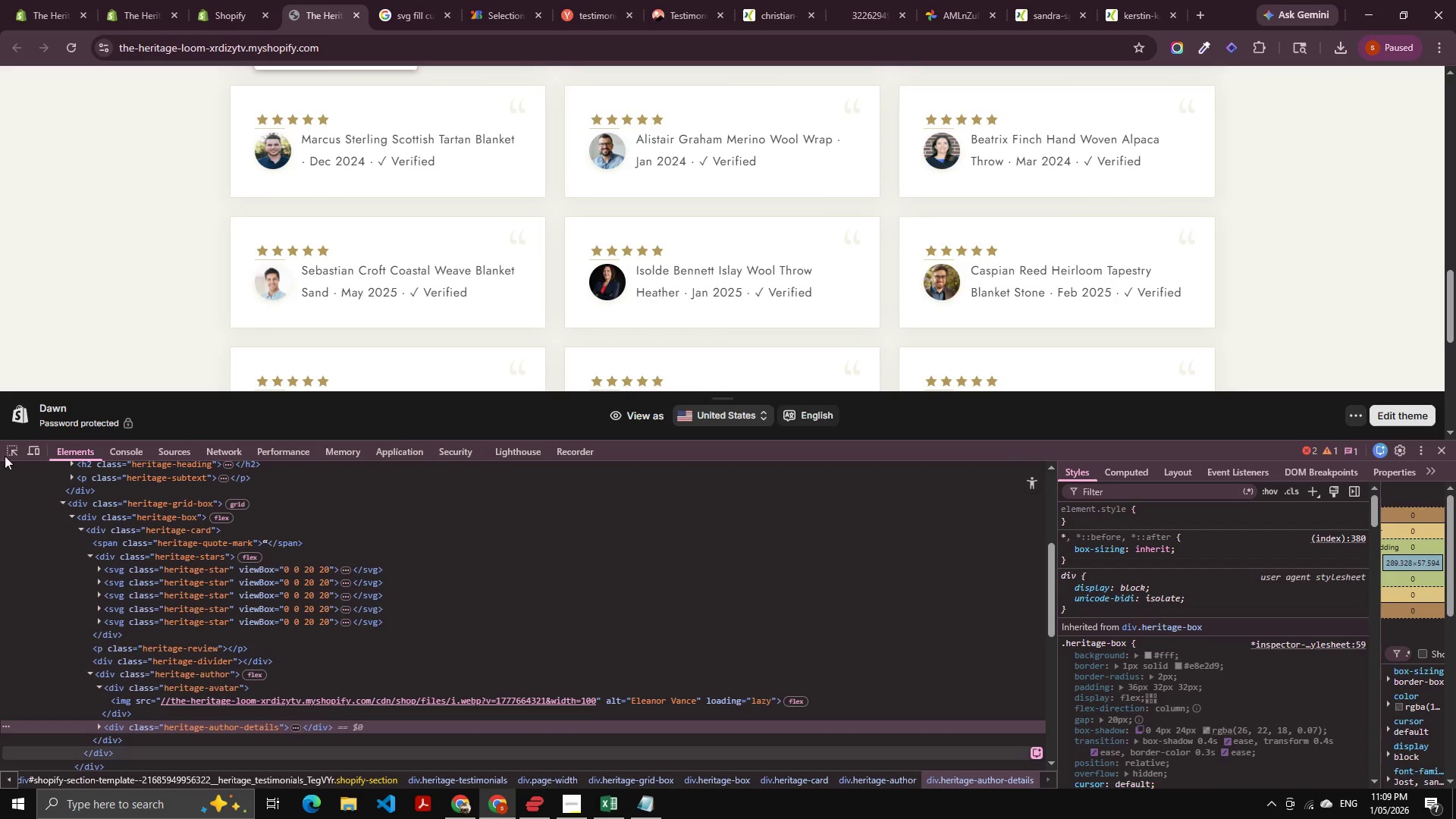 
left_click([8, 453])
 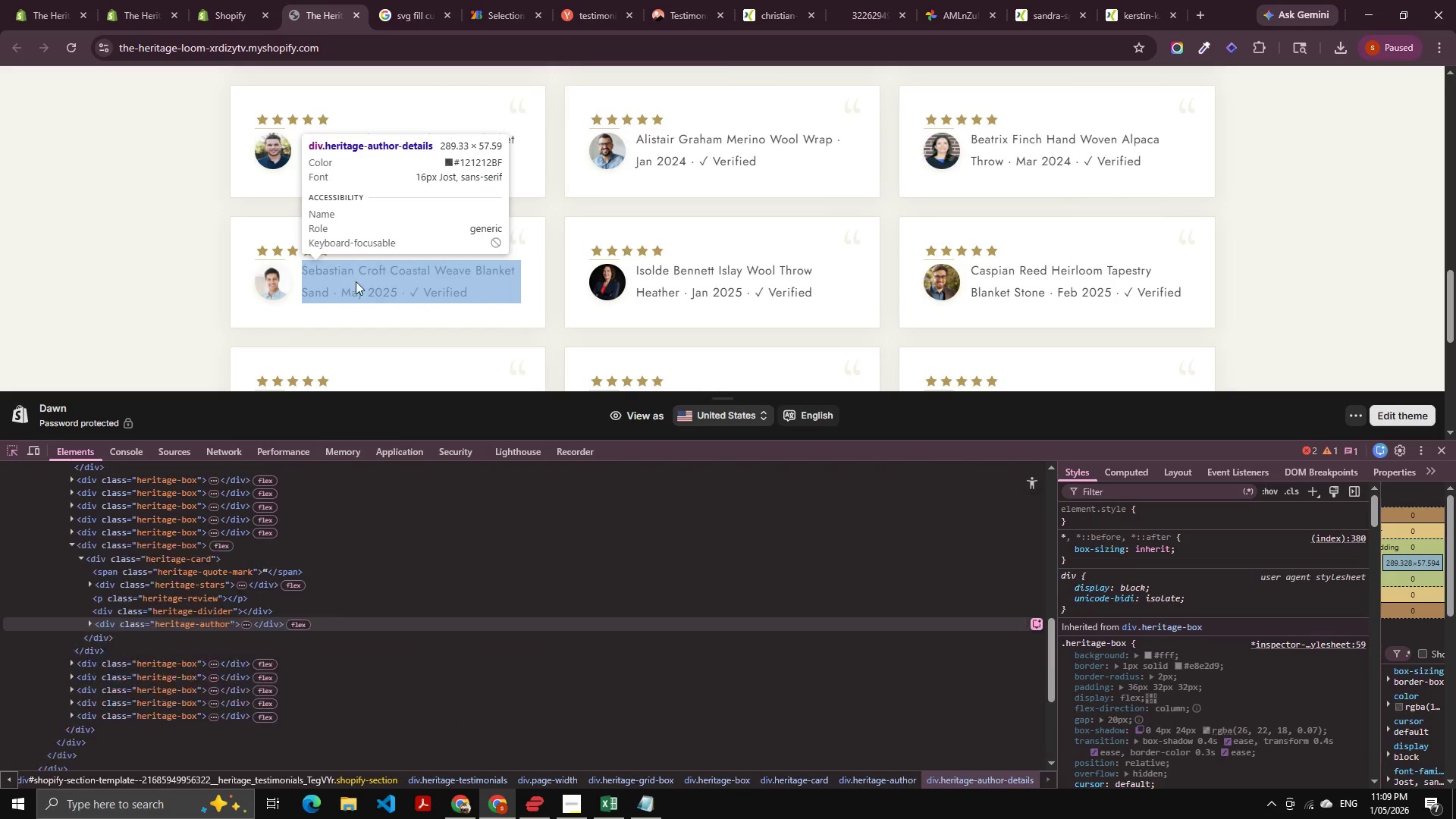 
left_click([356, 282])
 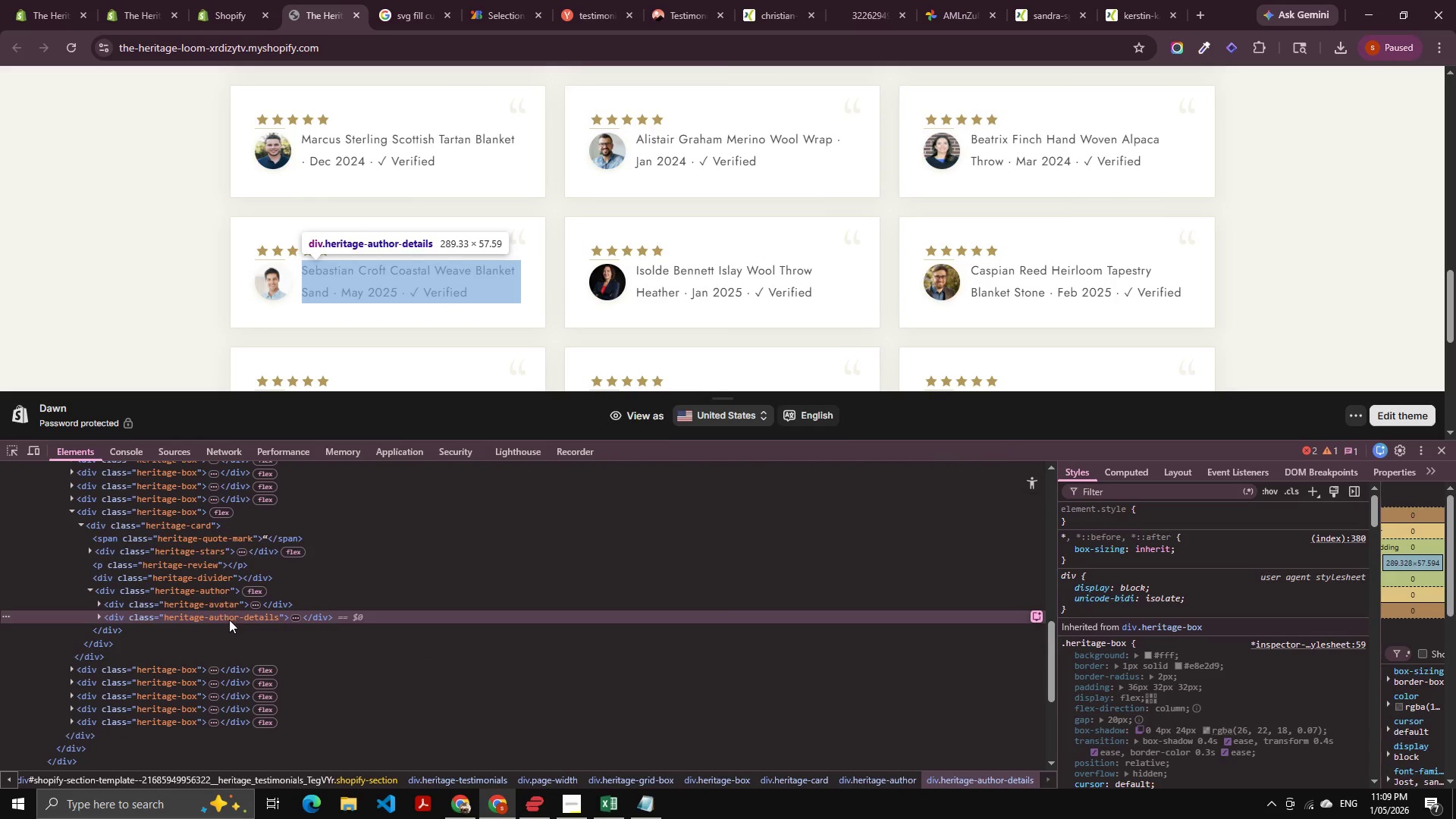 
key(ArrowRight)
 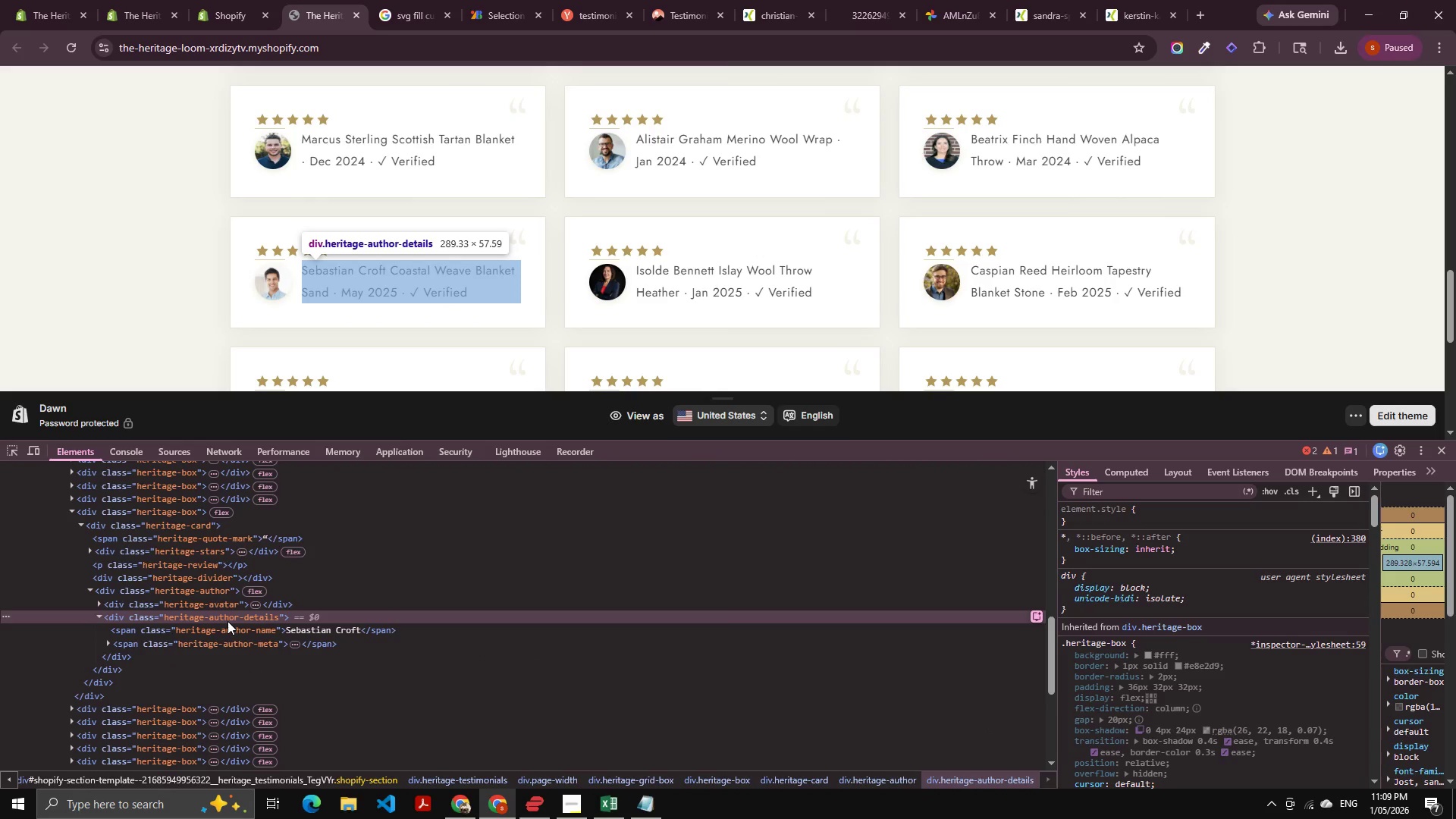 
key(ArrowDown)
 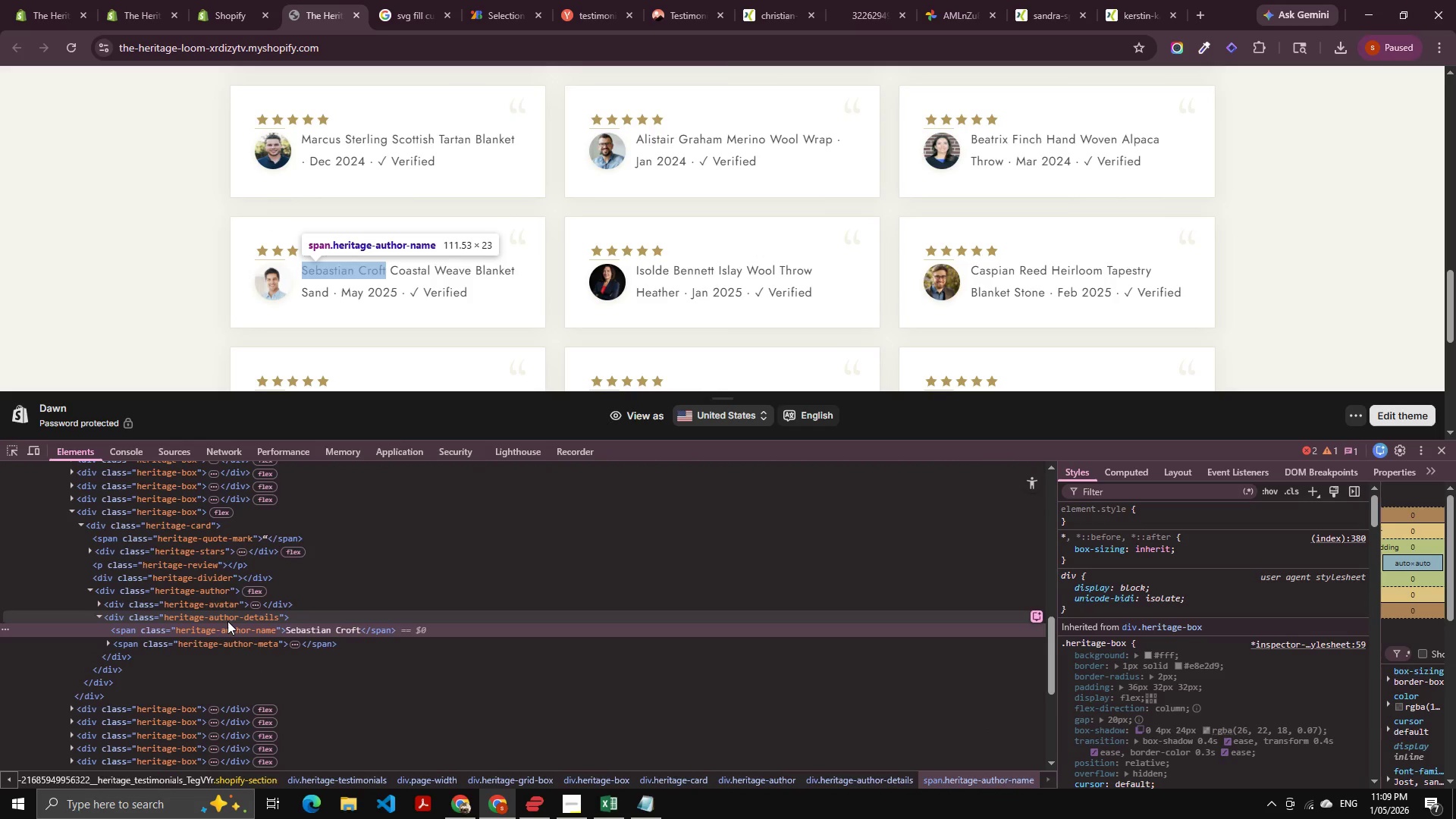 
key(ArrowUp)
 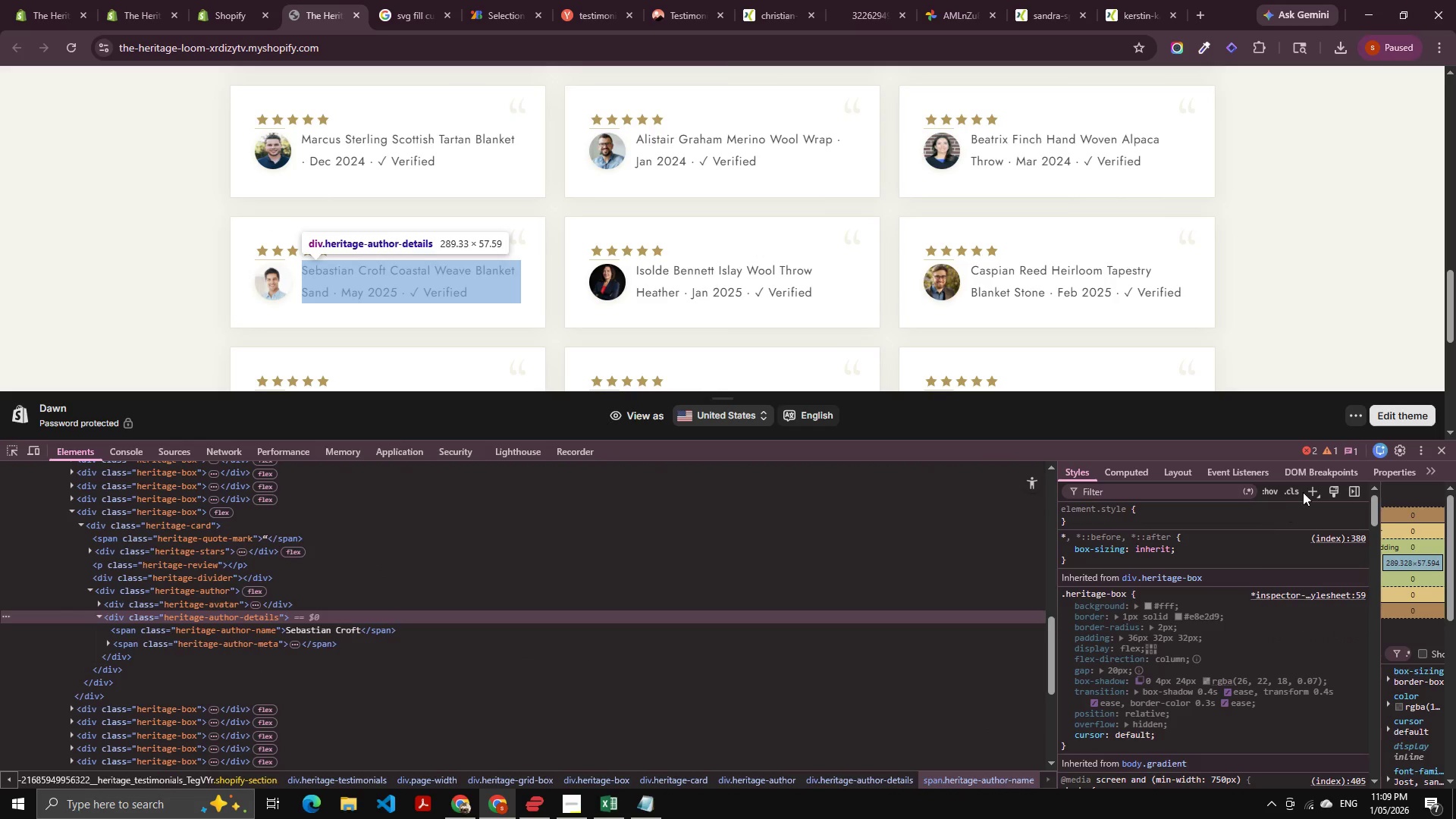 
left_click([1307, 488])
 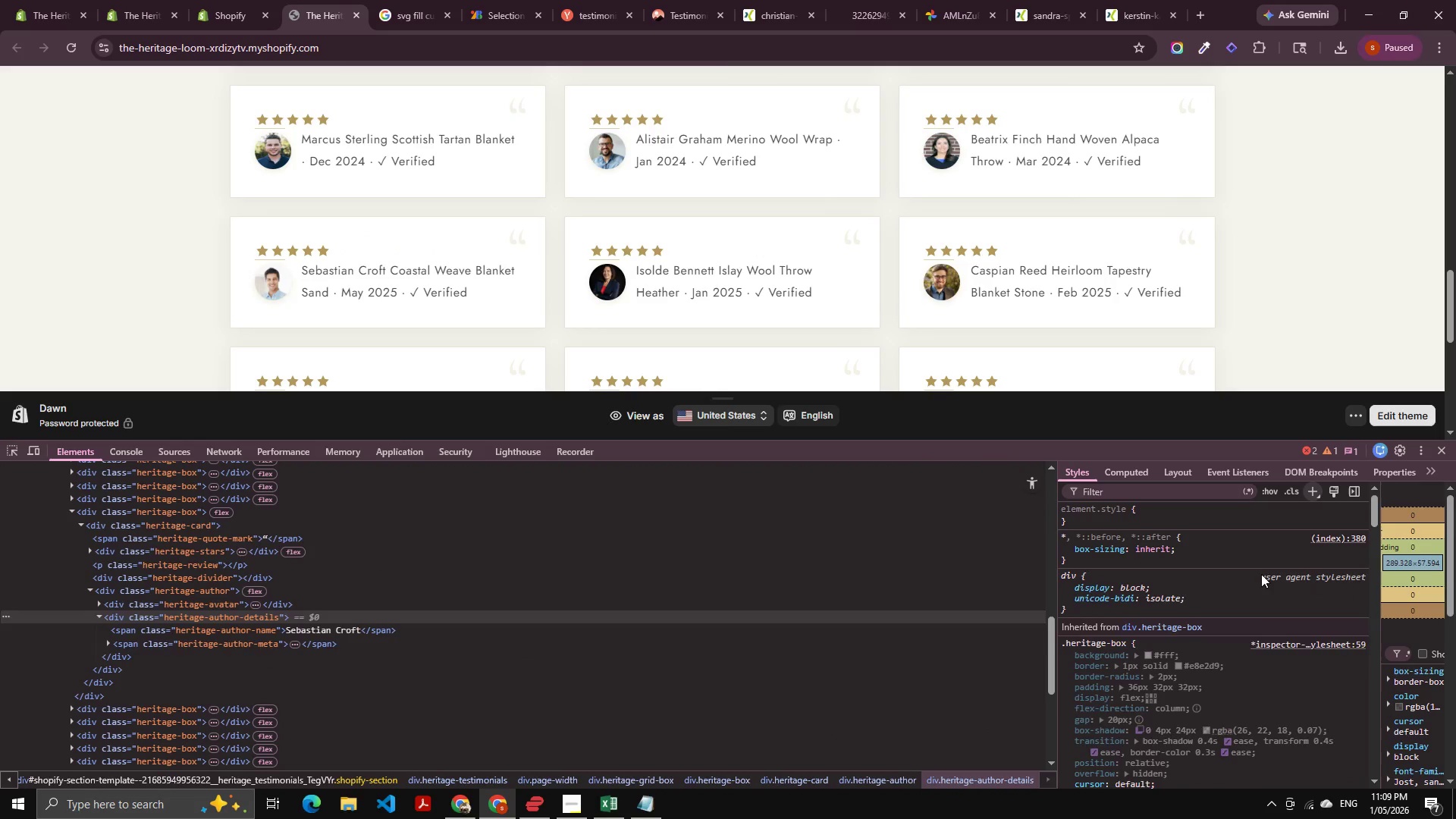 
key(Tab)
 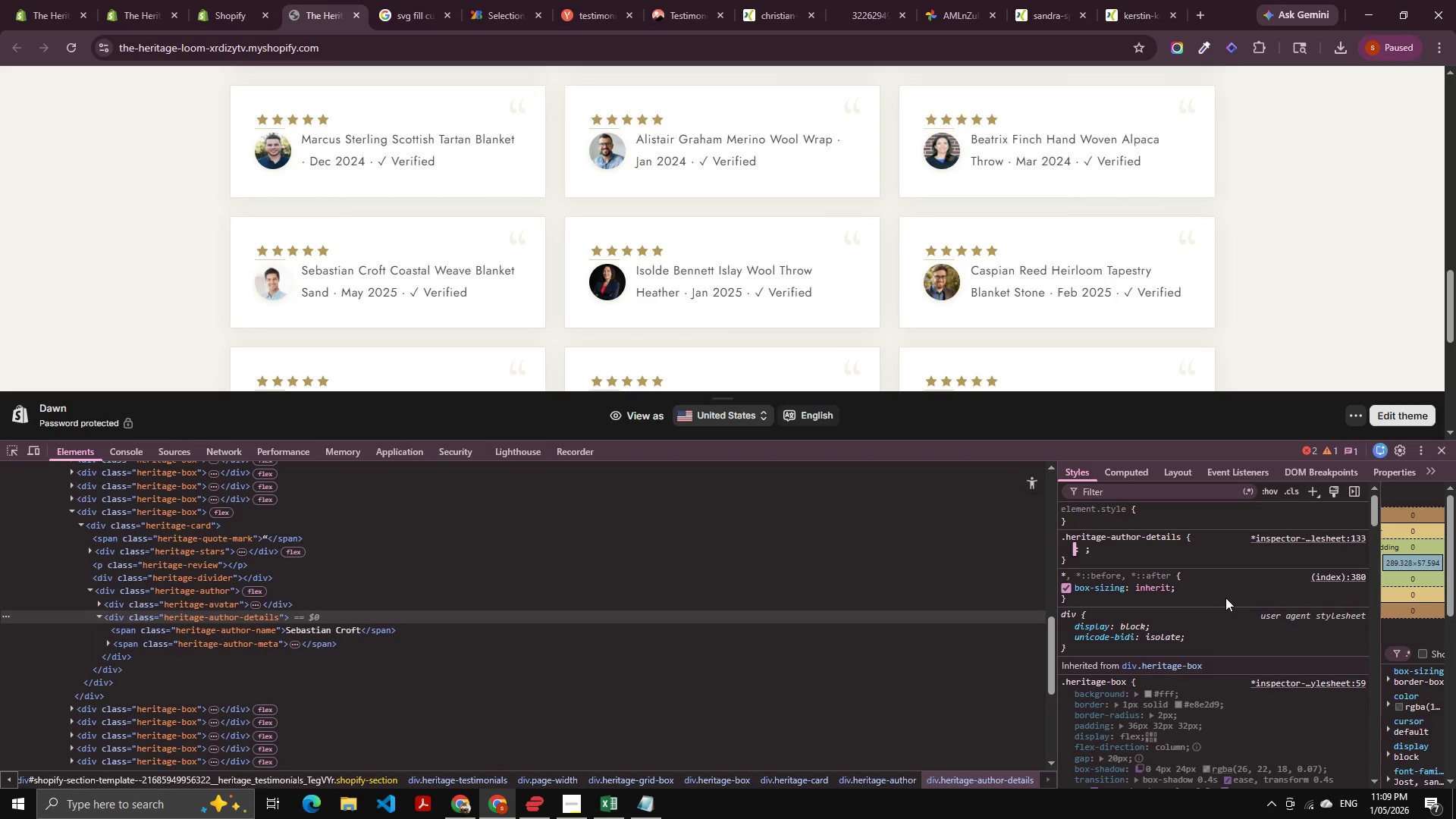 
scroll: coordinate [1233, 599], scroll_direction: up, amount: 8.0
 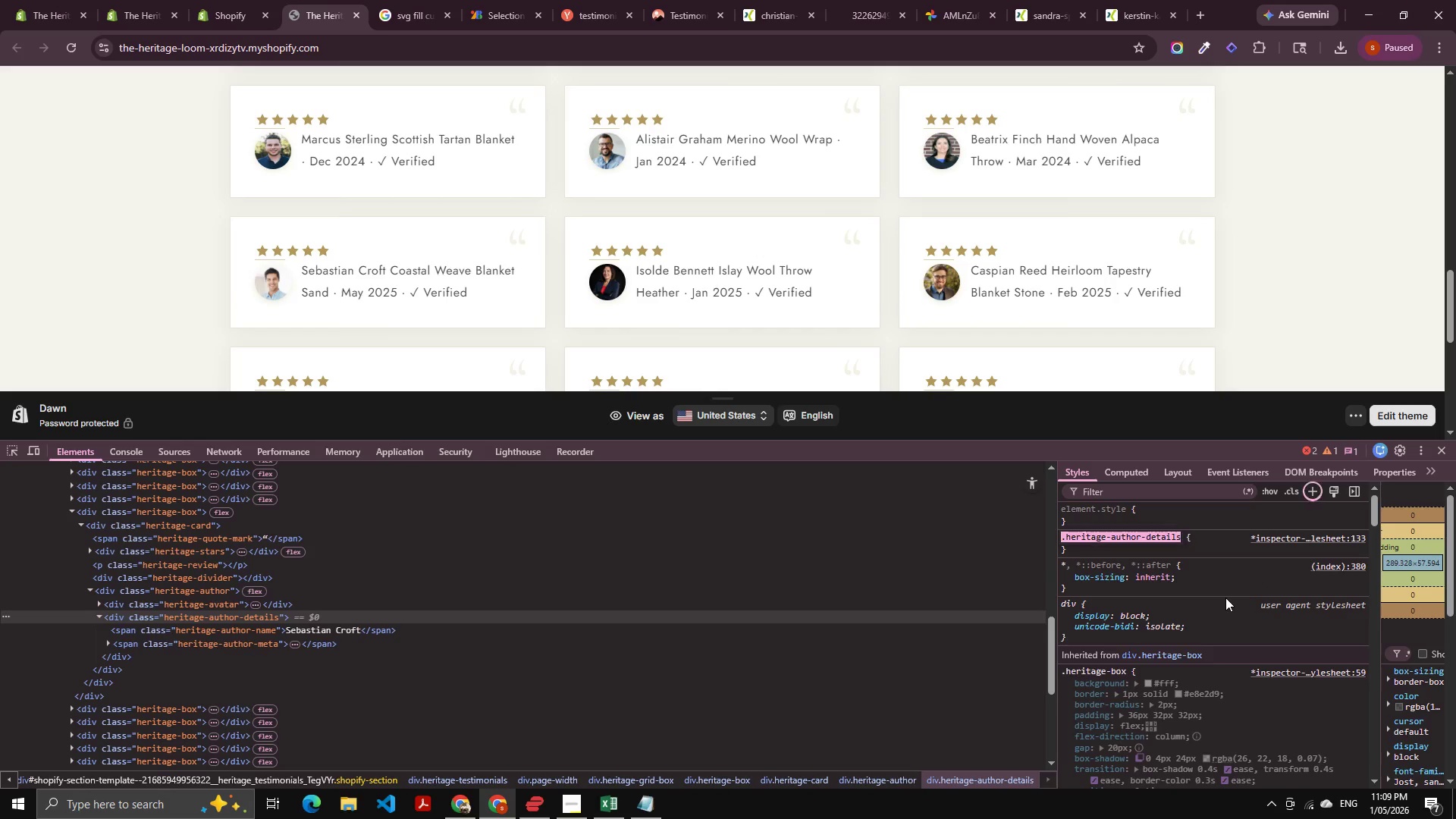 
key(Control+V)
 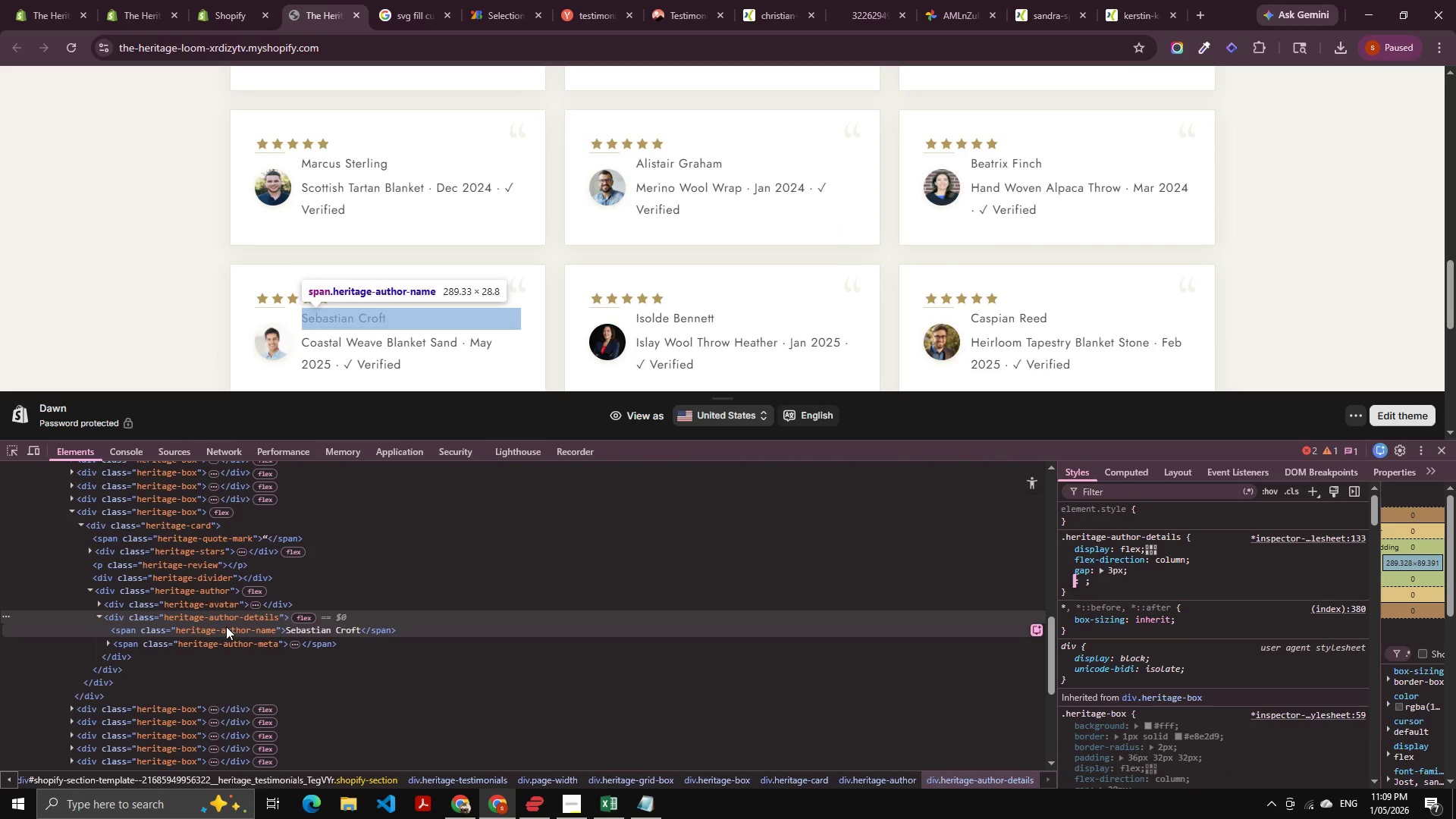 
left_click([218, 628])
 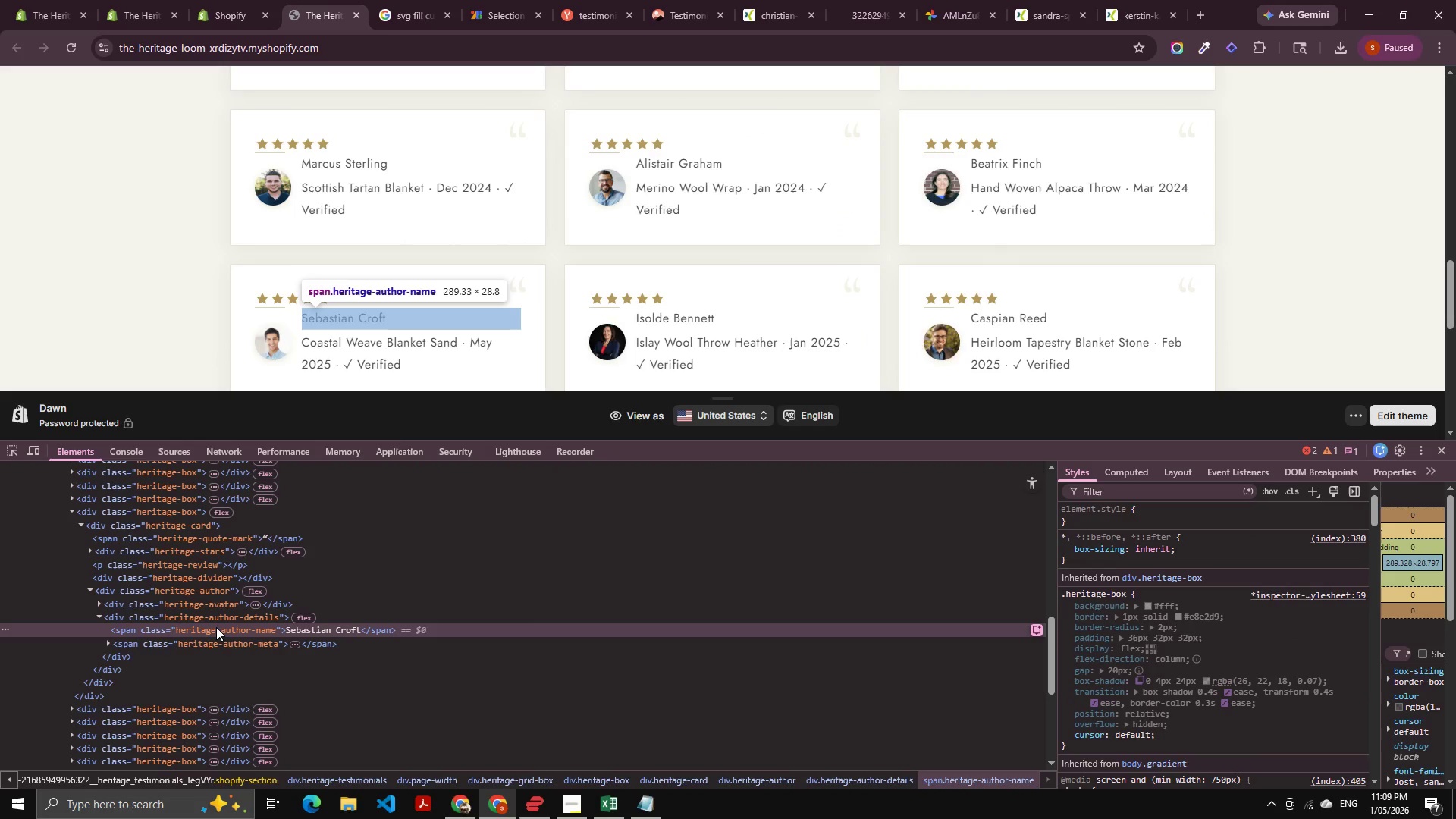 
key(Alt+Tab)
 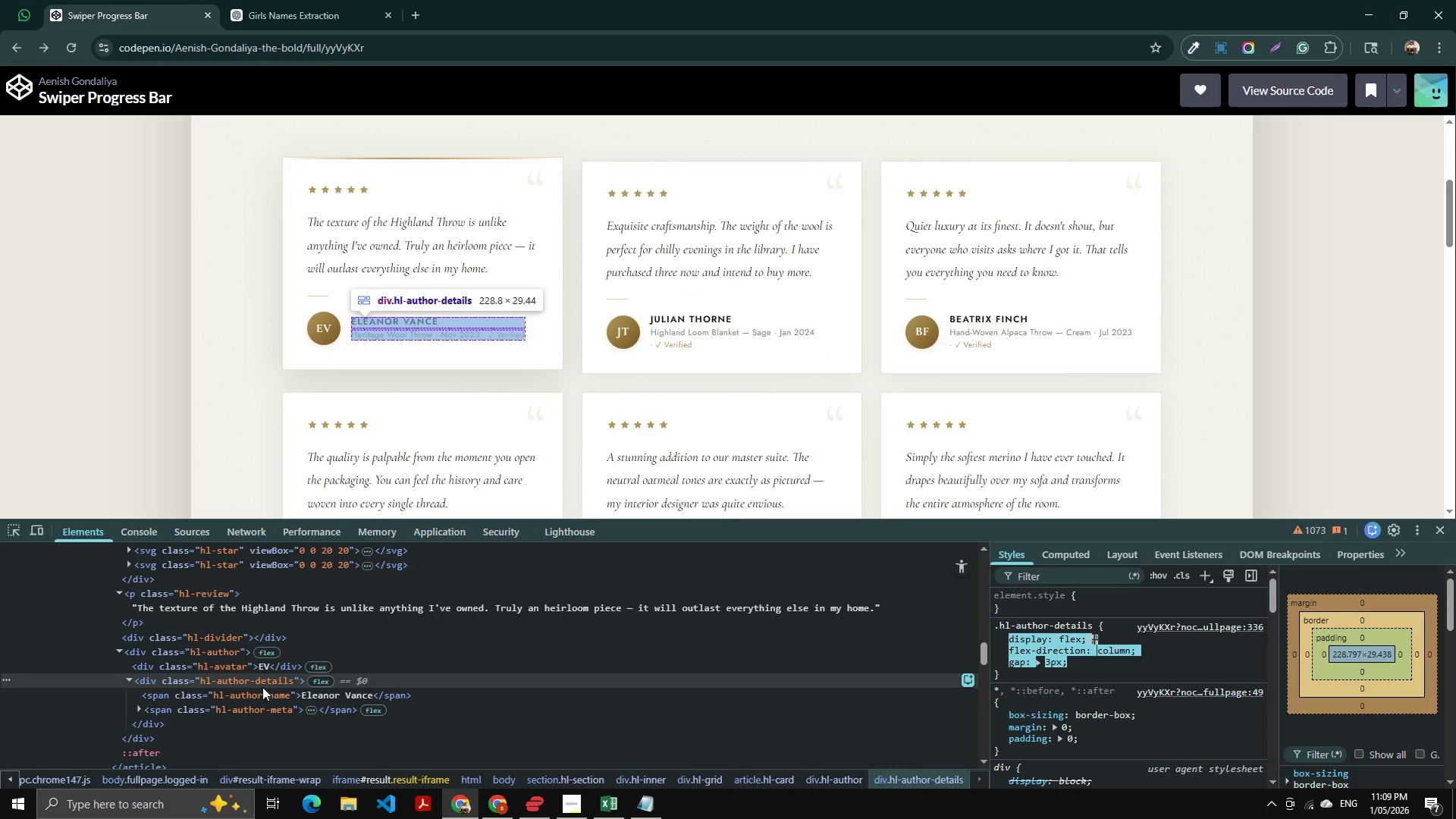 
left_click([257, 693])
 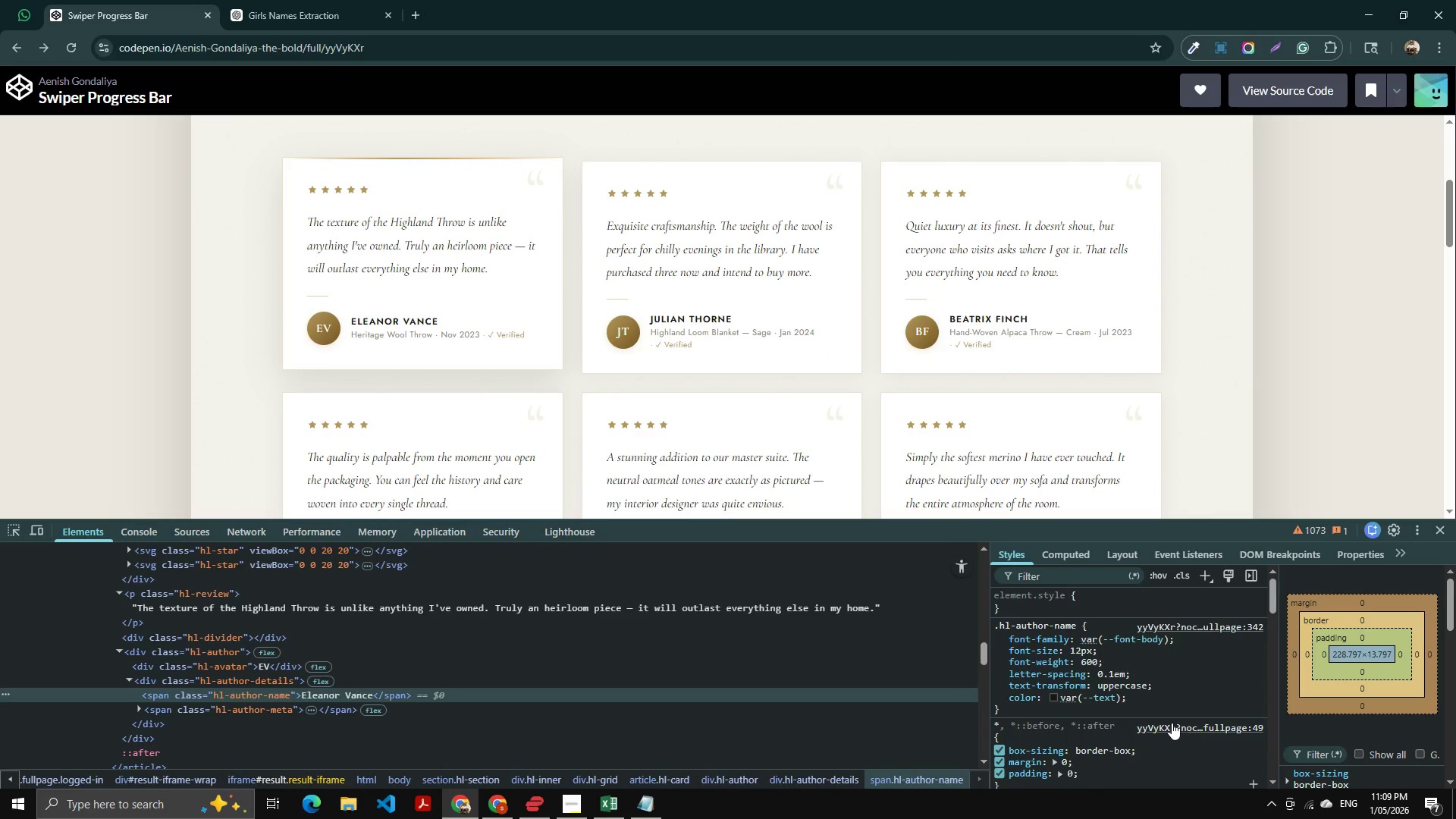 
left_click_drag(start_coordinate=[1144, 699], to_coordinate=[1006, 642])
 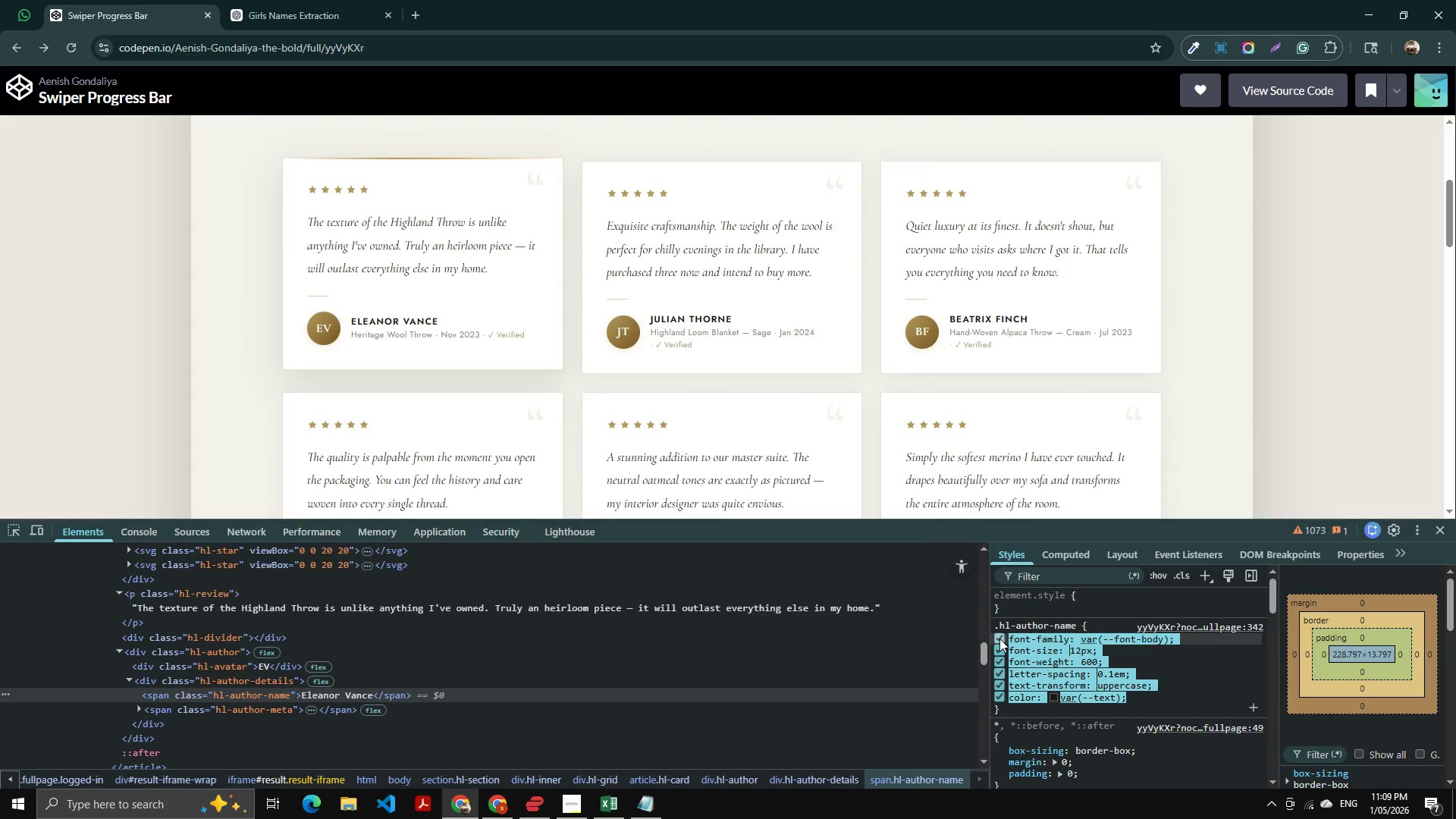 
key(Control+C)
 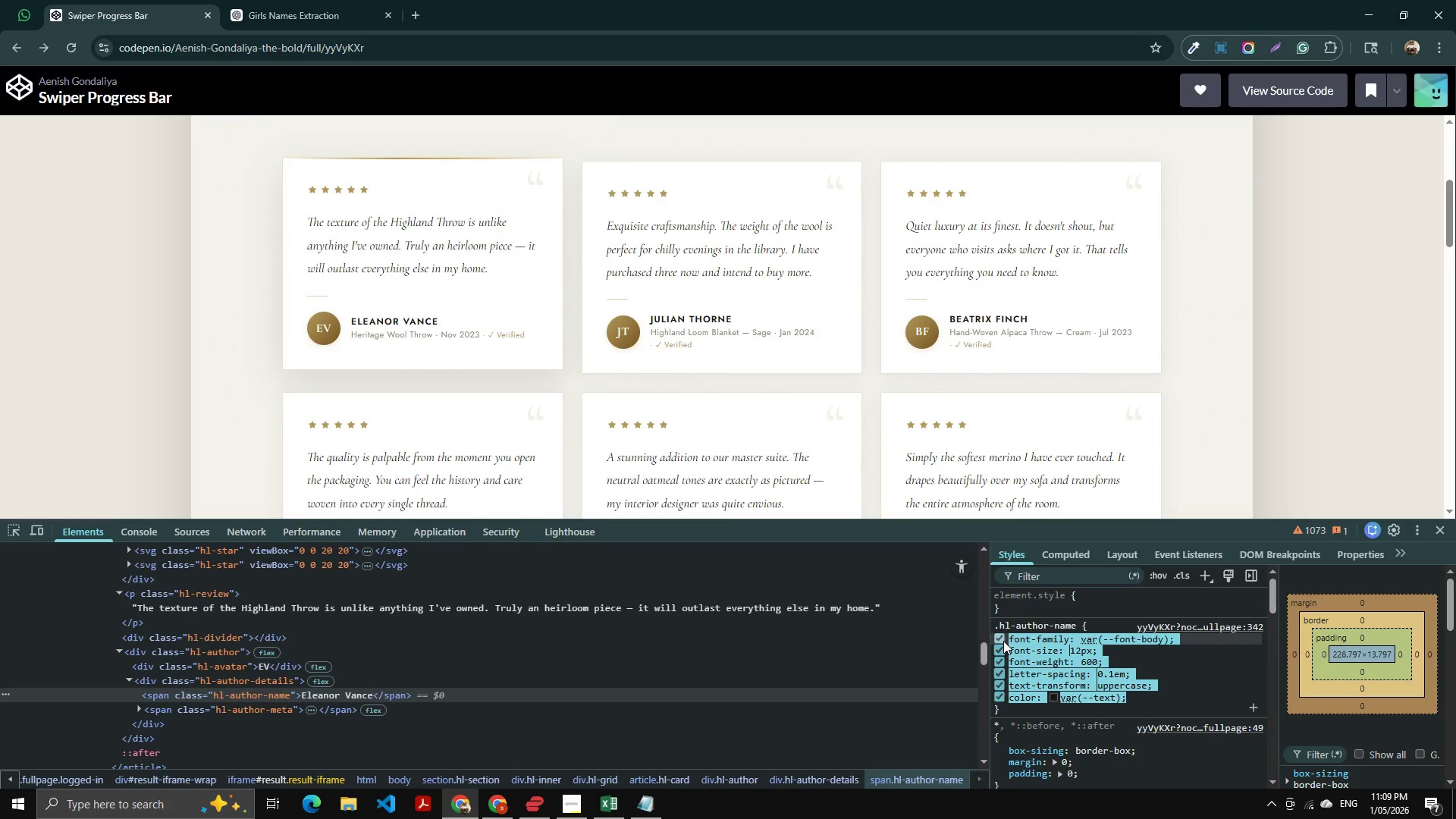 
key(Alt+AltLeft)
 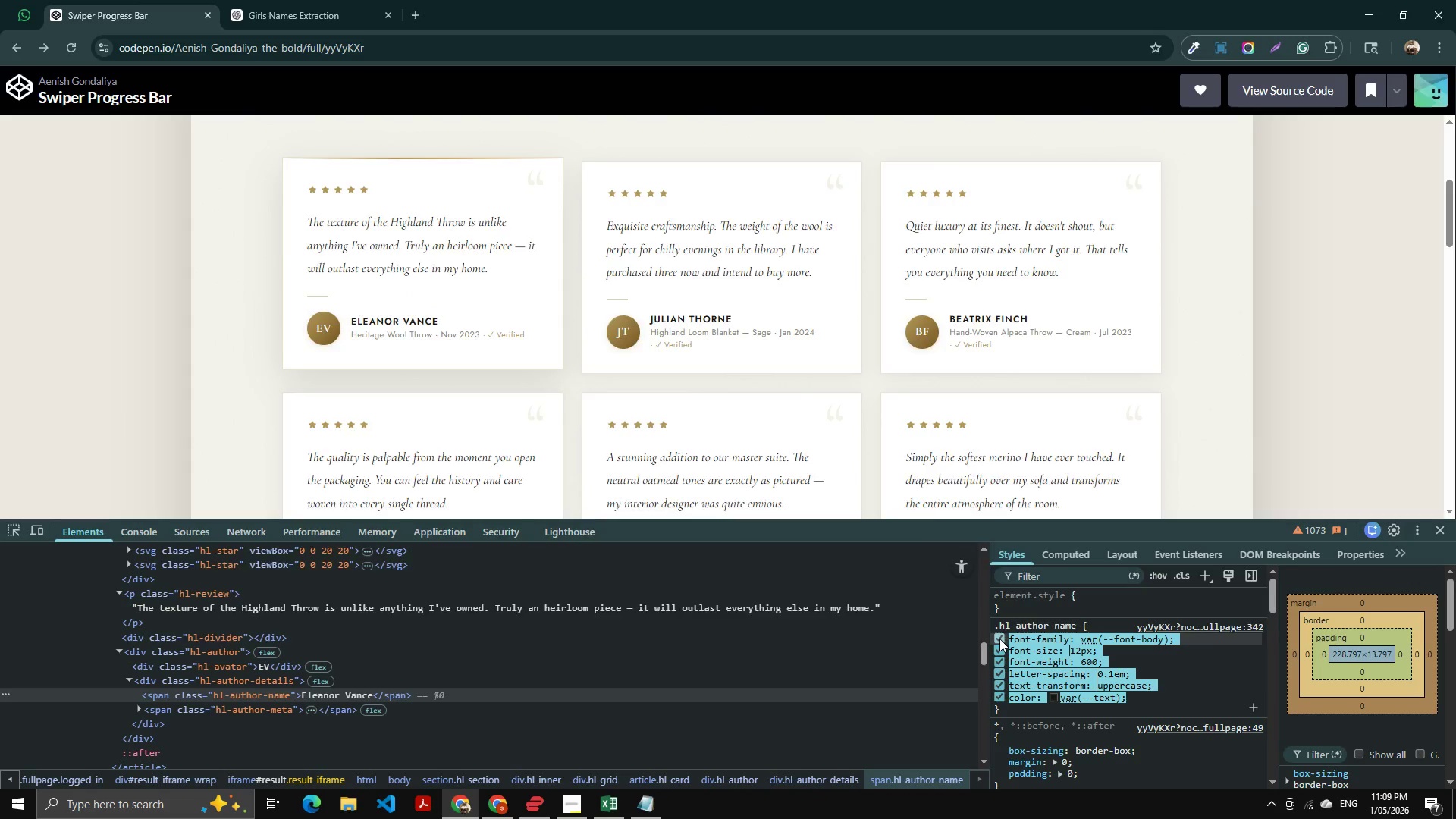 
key(Alt+Tab)
 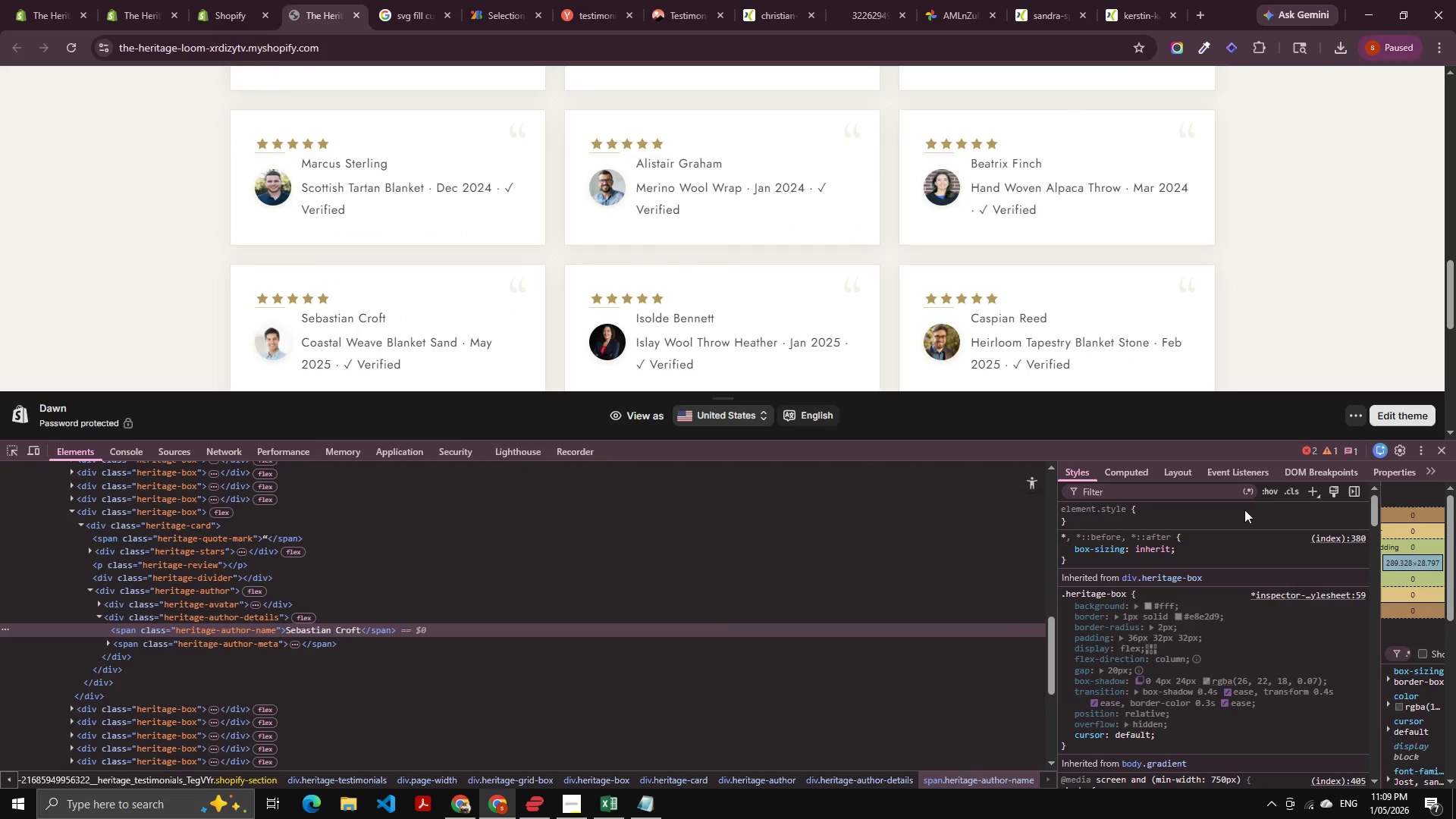 
left_click([1302, 491])
 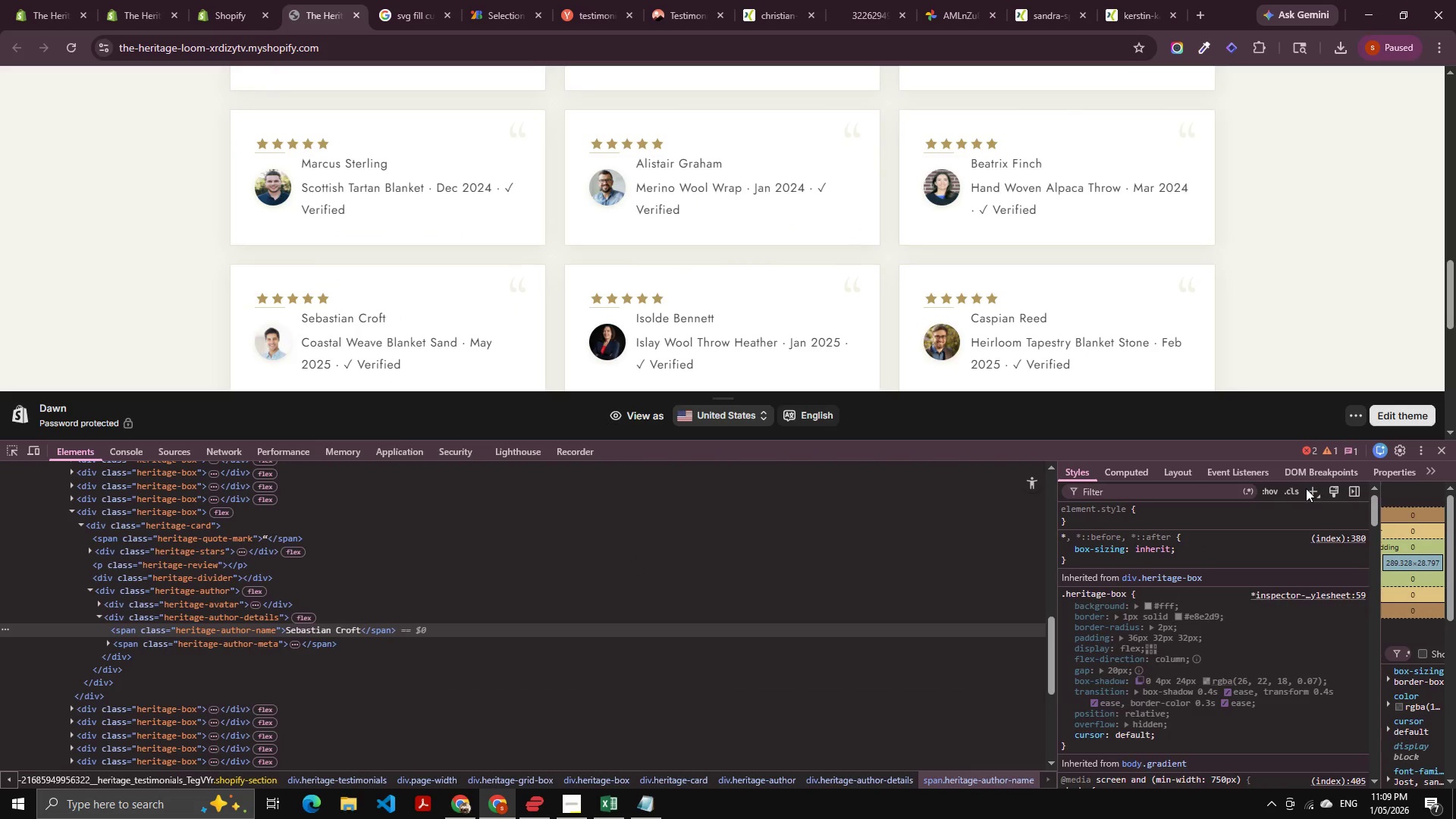 
left_click([1306, 488])
 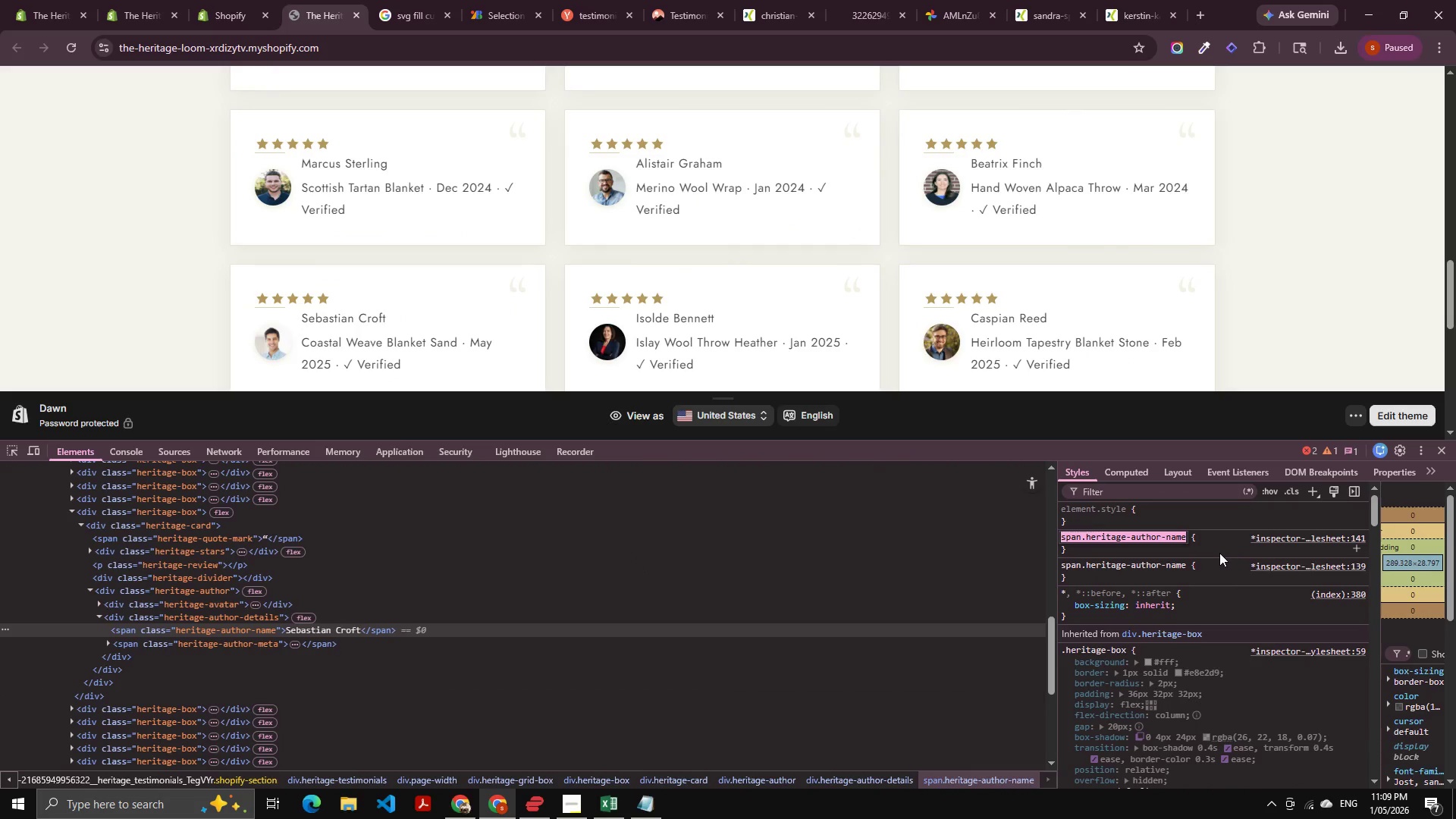 
hold_key(key=ControlLeft, duration=0.44)
 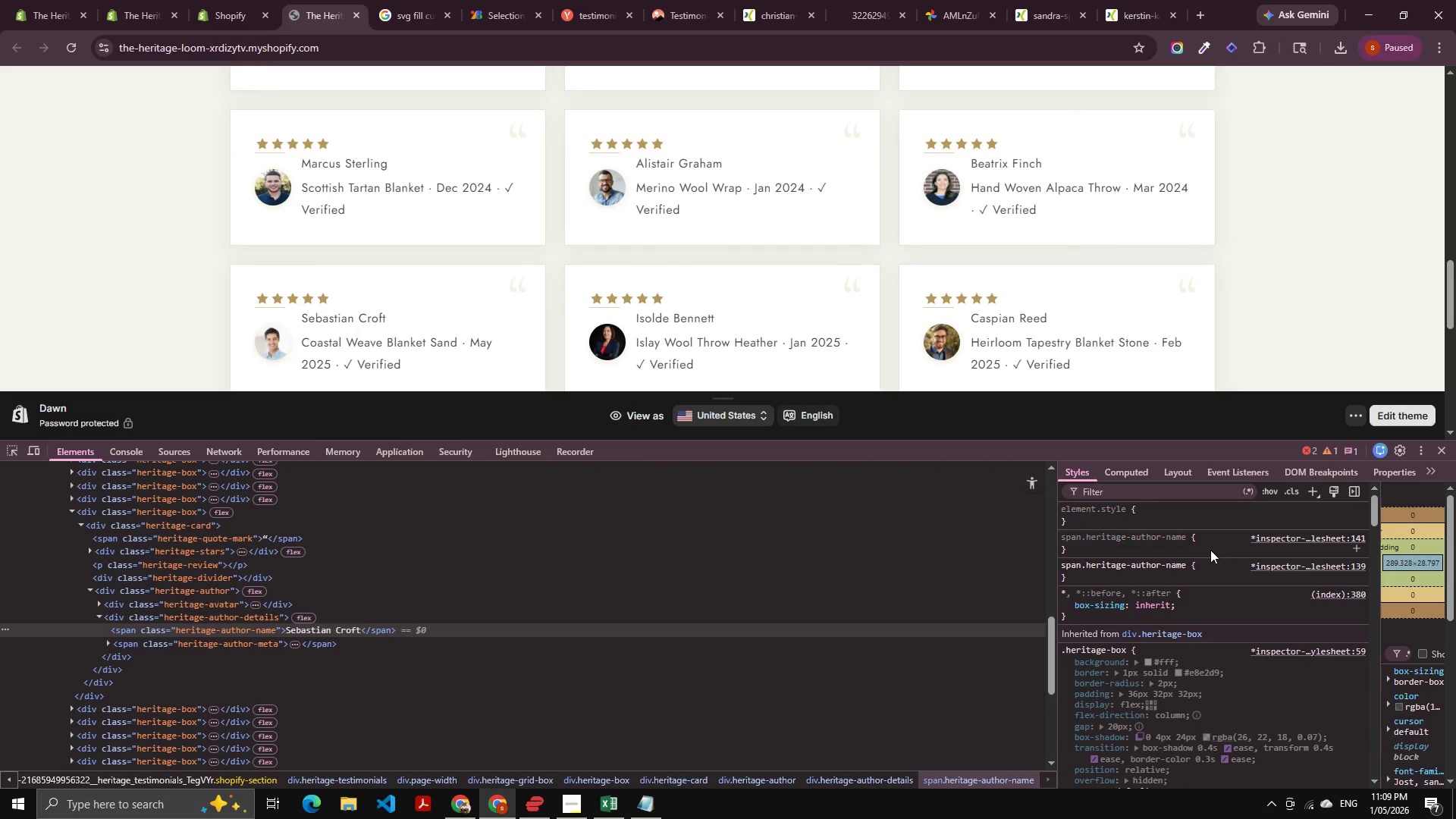 
left_click([1210, 550])
 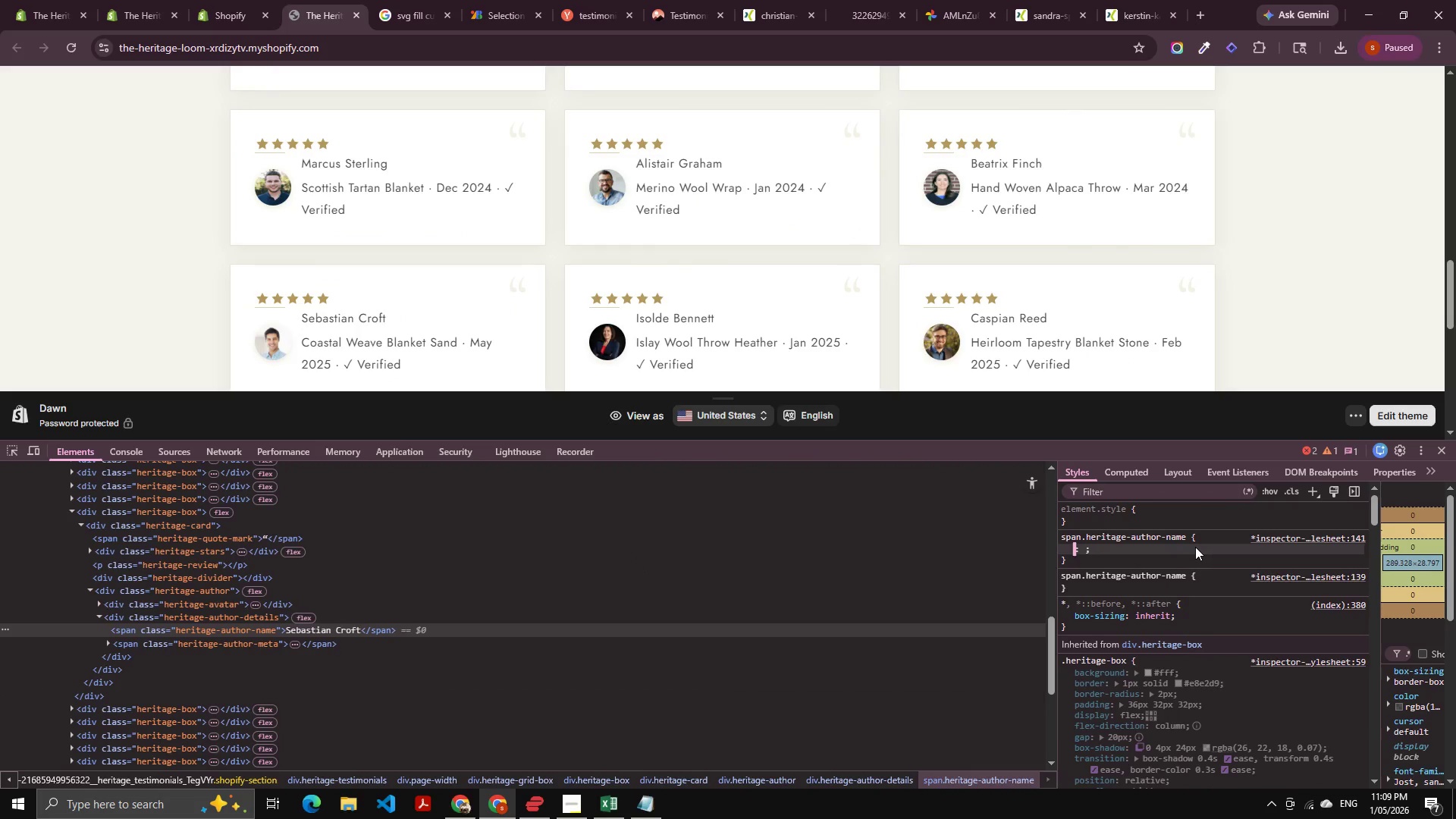 
key(Shift+Tab)
 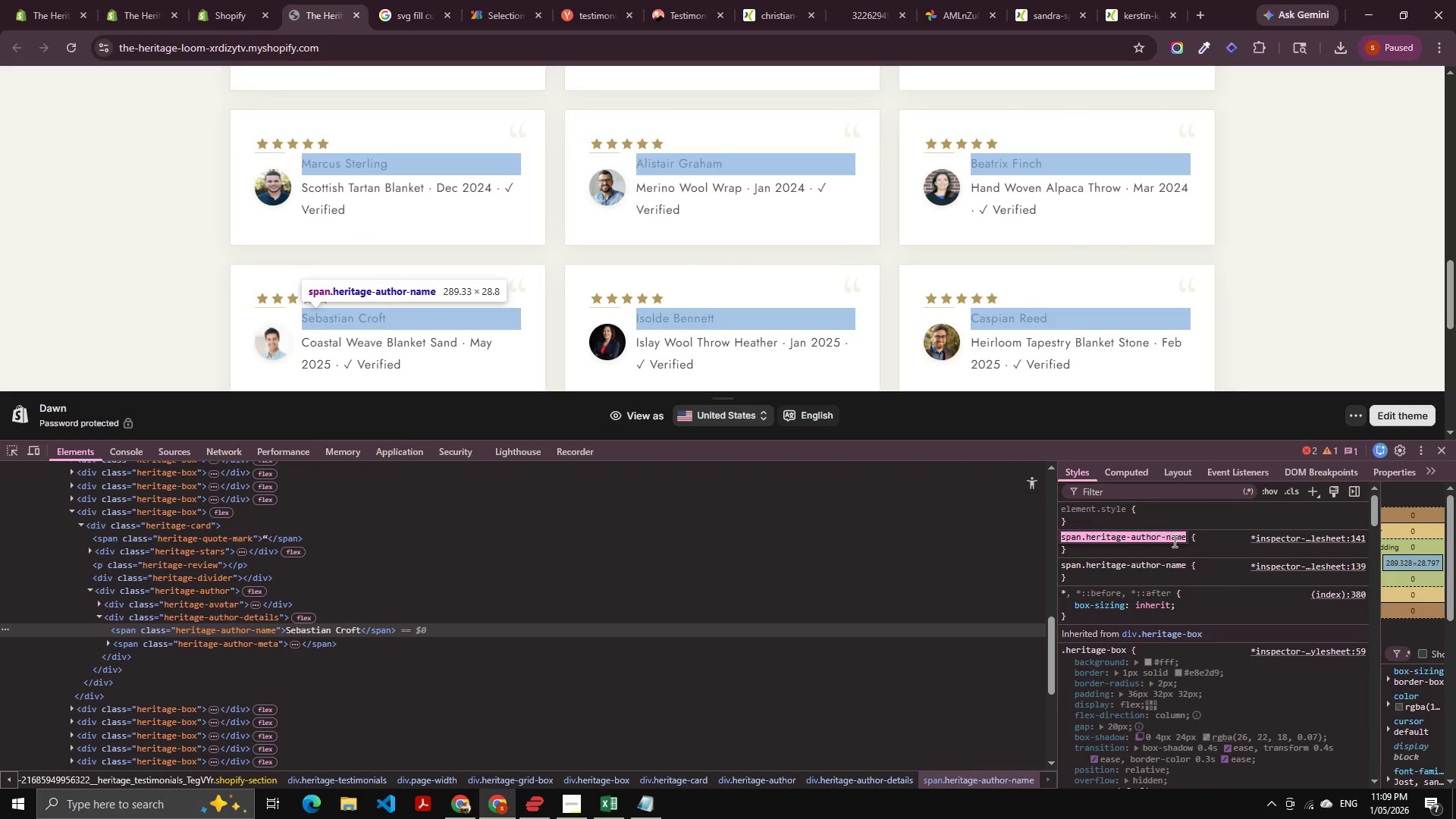 
key(ArrowLeft)
 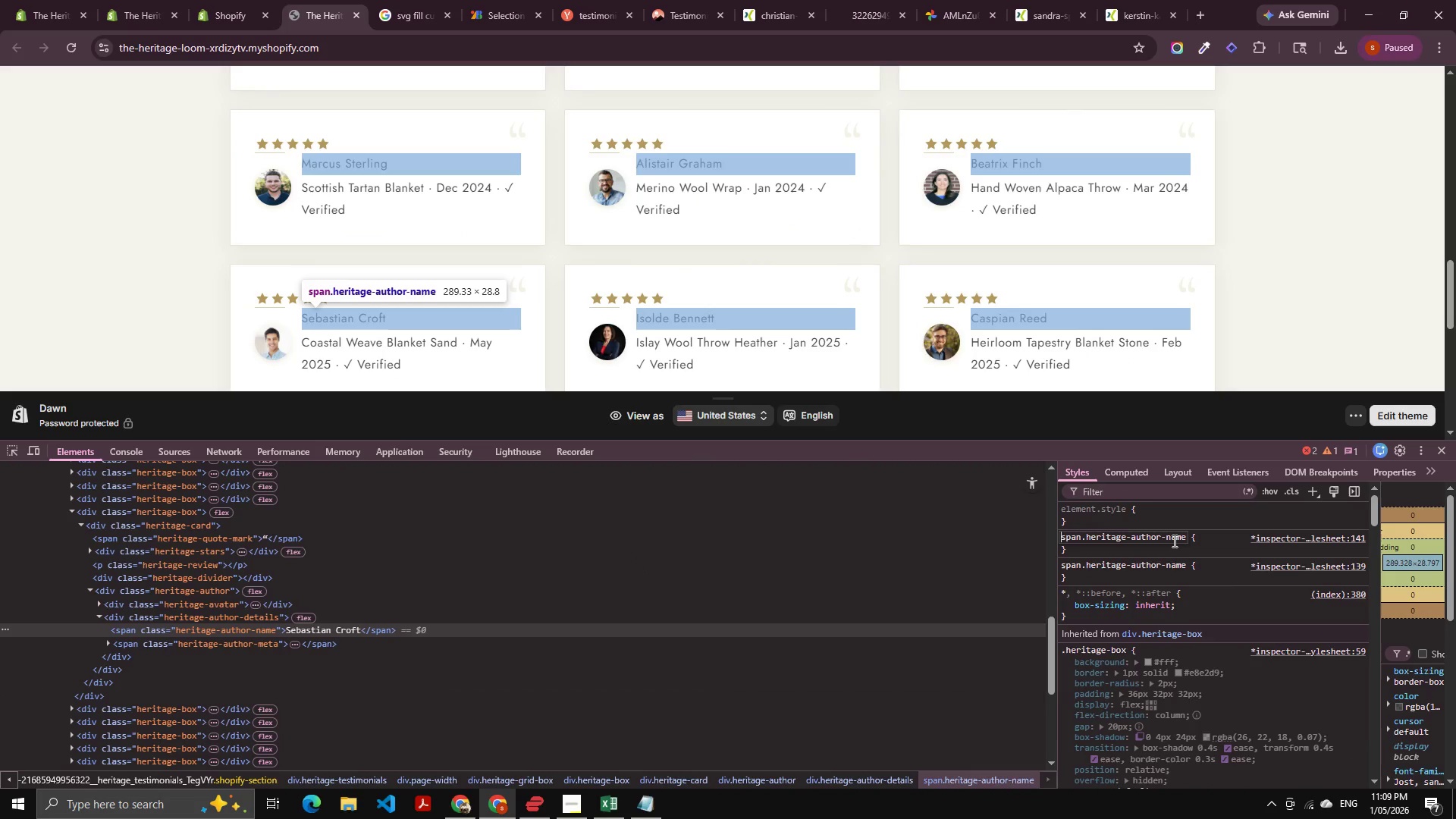 
key(Control+Shift+ShiftLeft)
 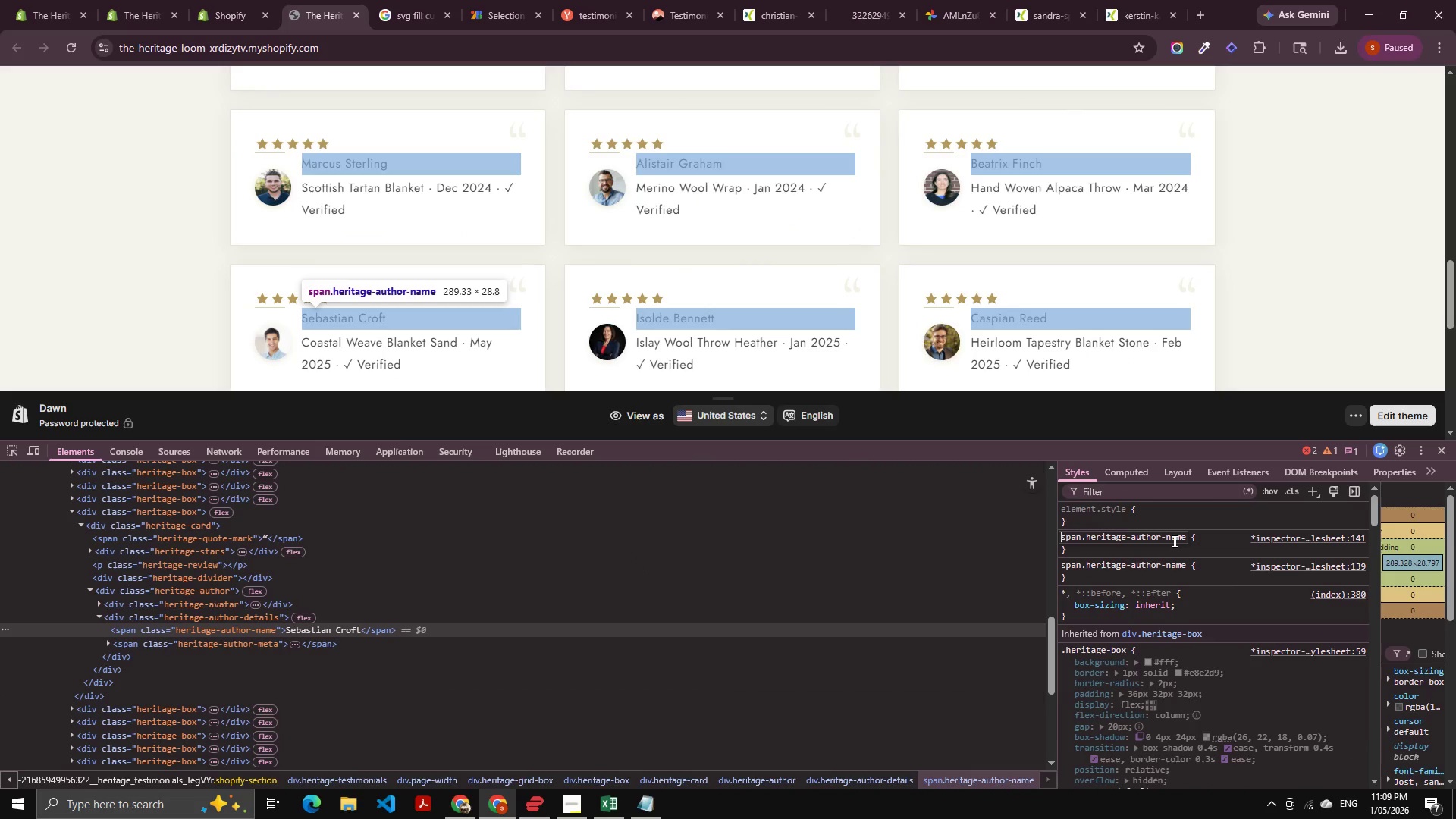 
key(Control+Shift+ArrowRight)
 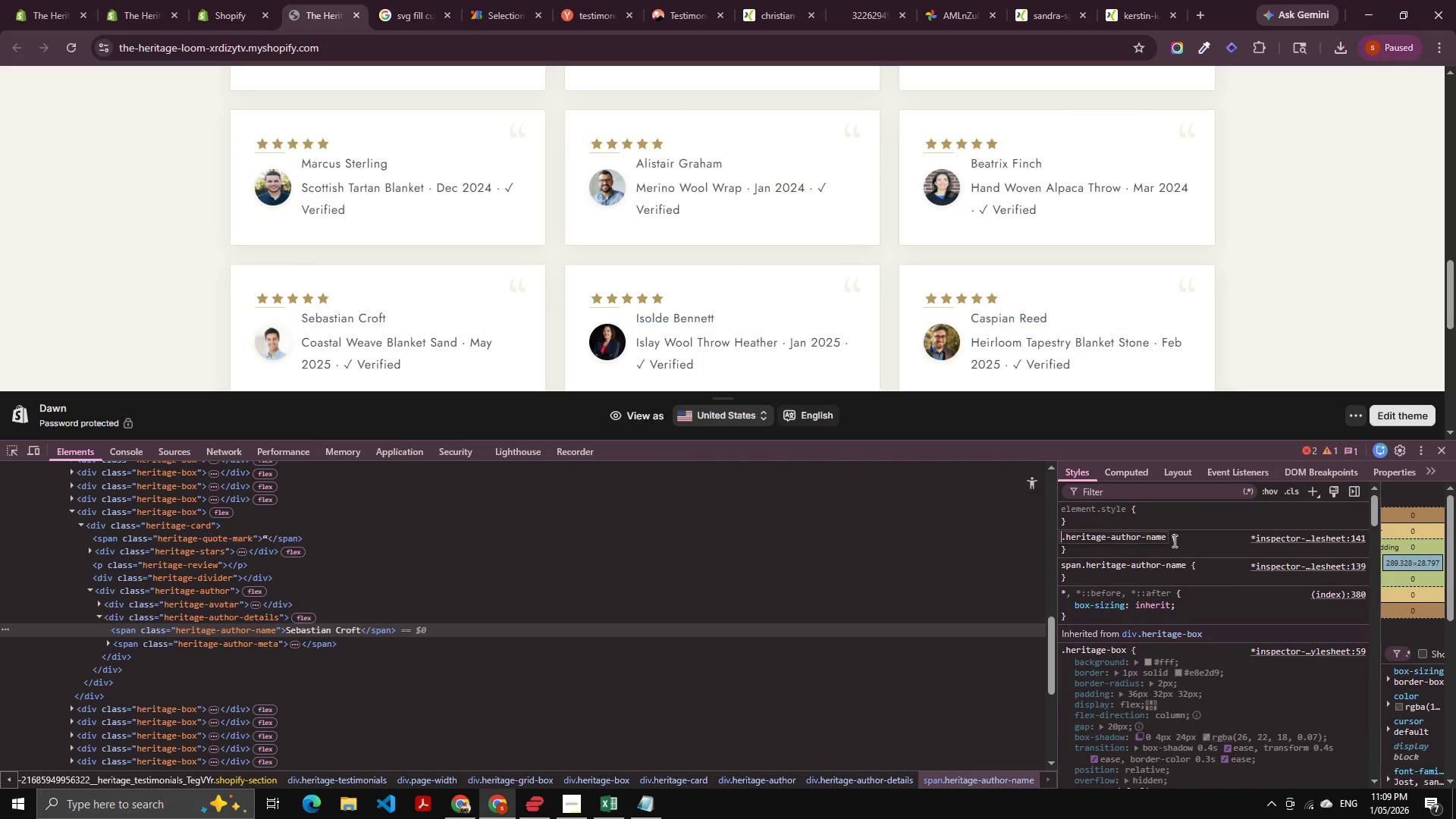 
key(Backspace)
 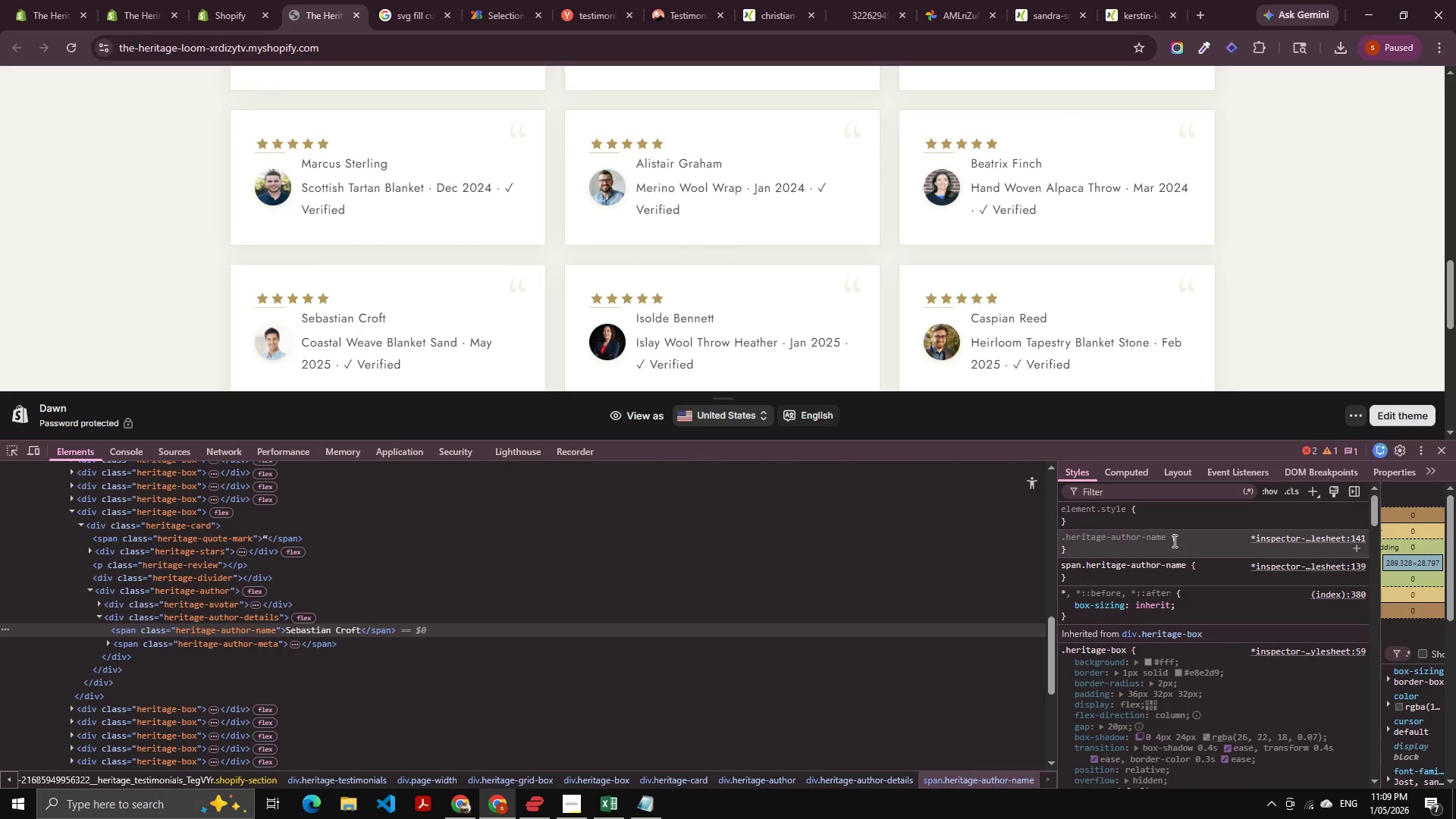 
key(Tab)
 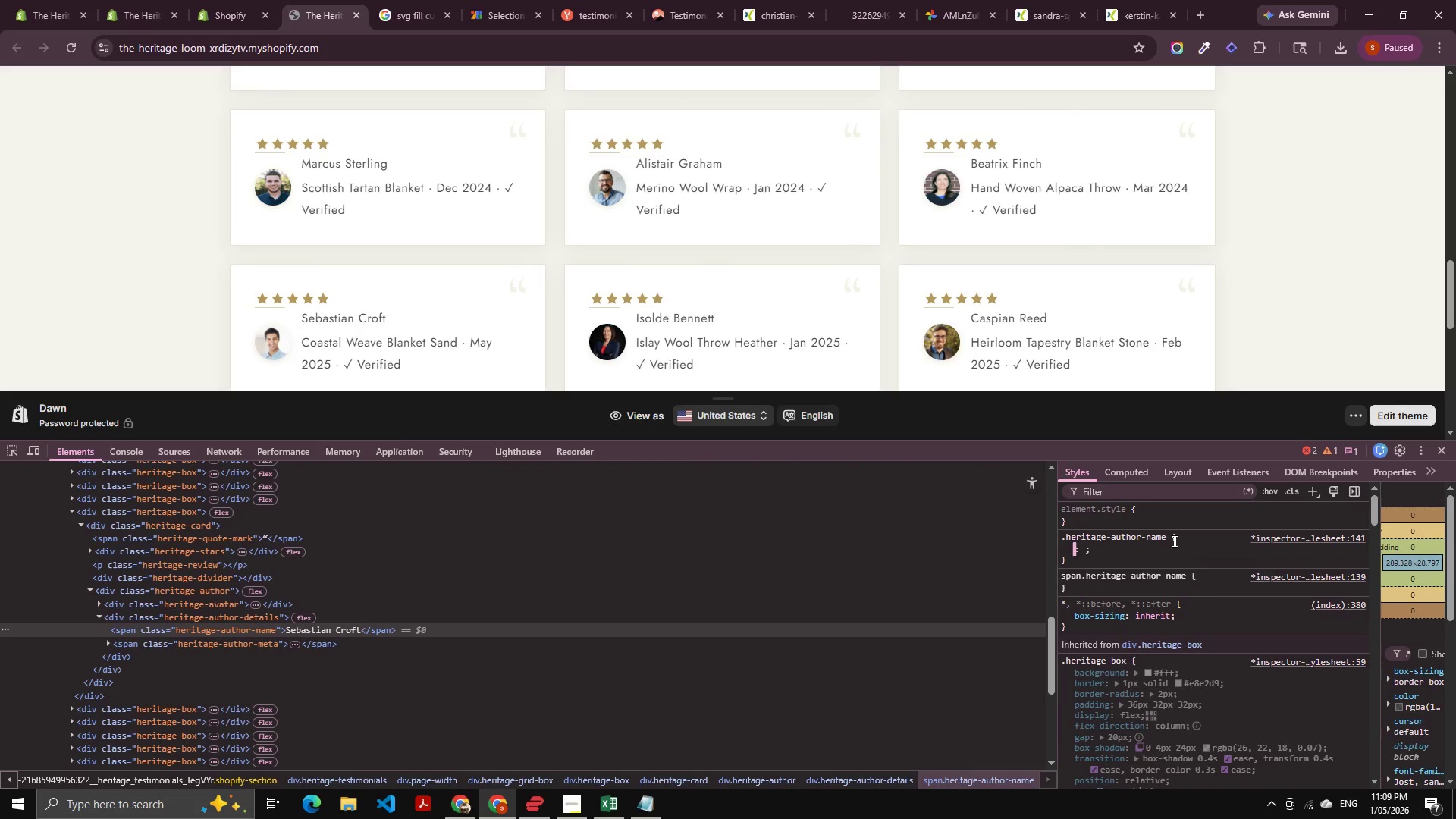 
key(Control+V)
 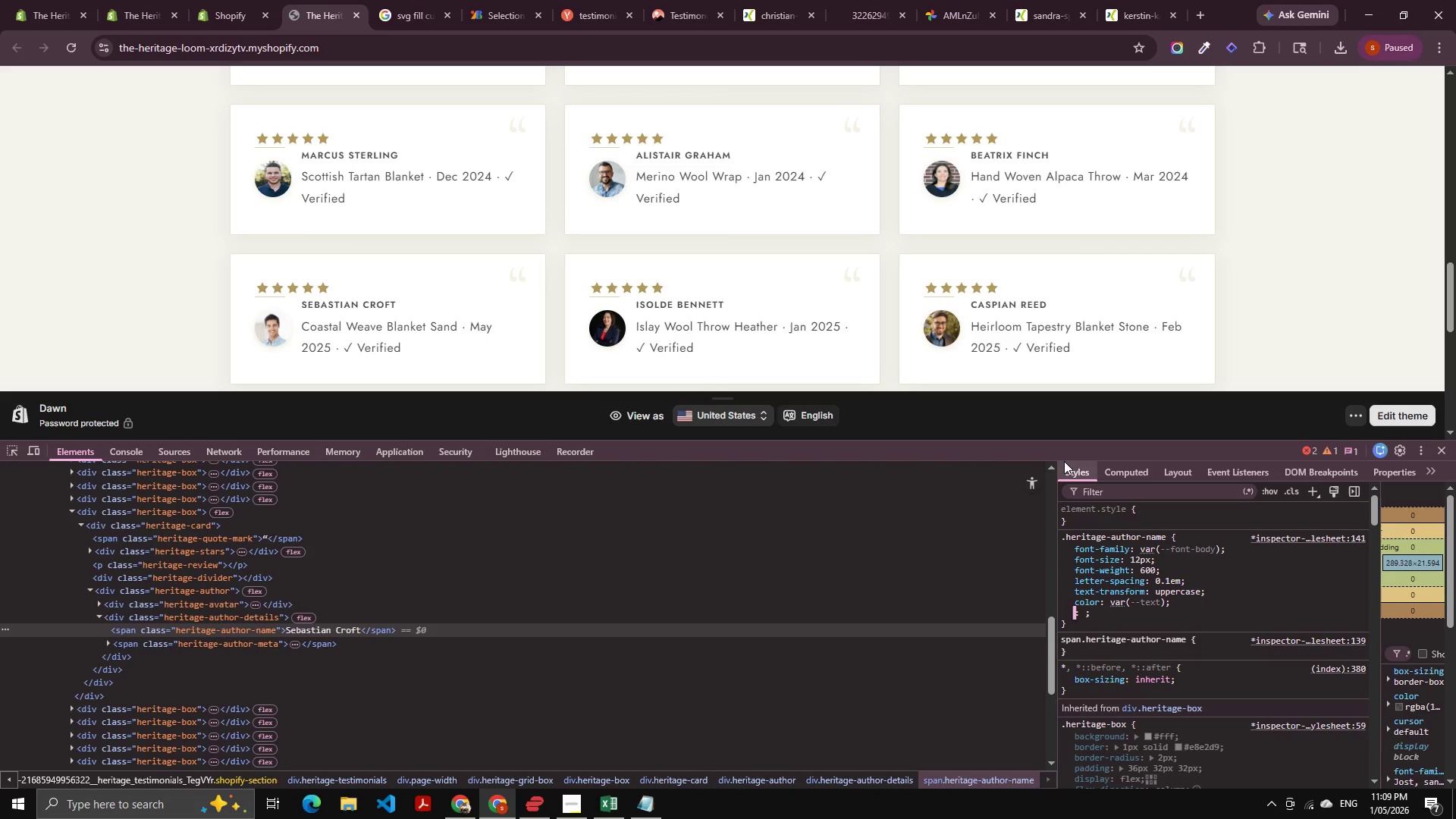 
left_click([1149, 547])
 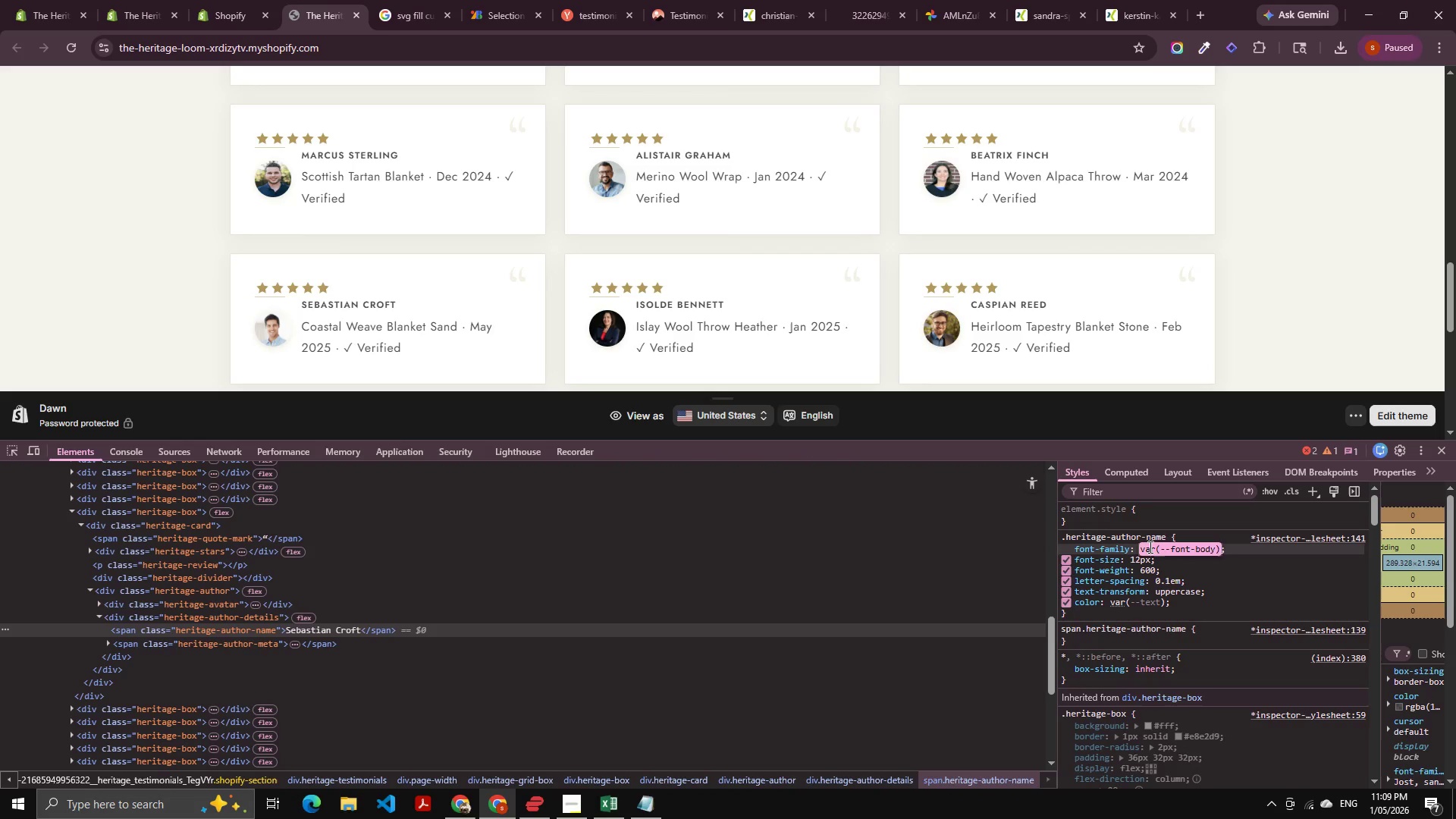 
key(Backspace)
 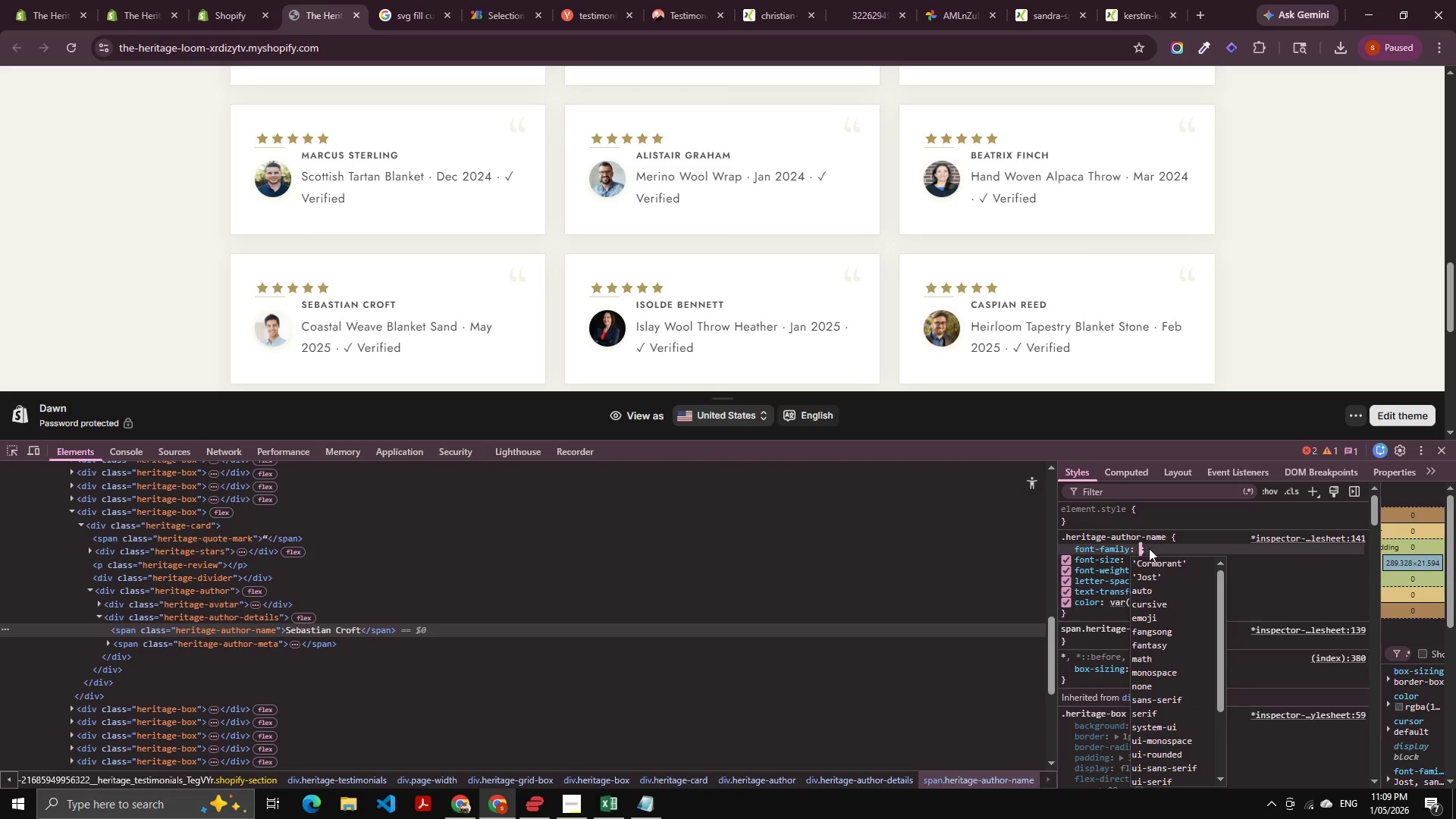 
key(ArrowDown)
 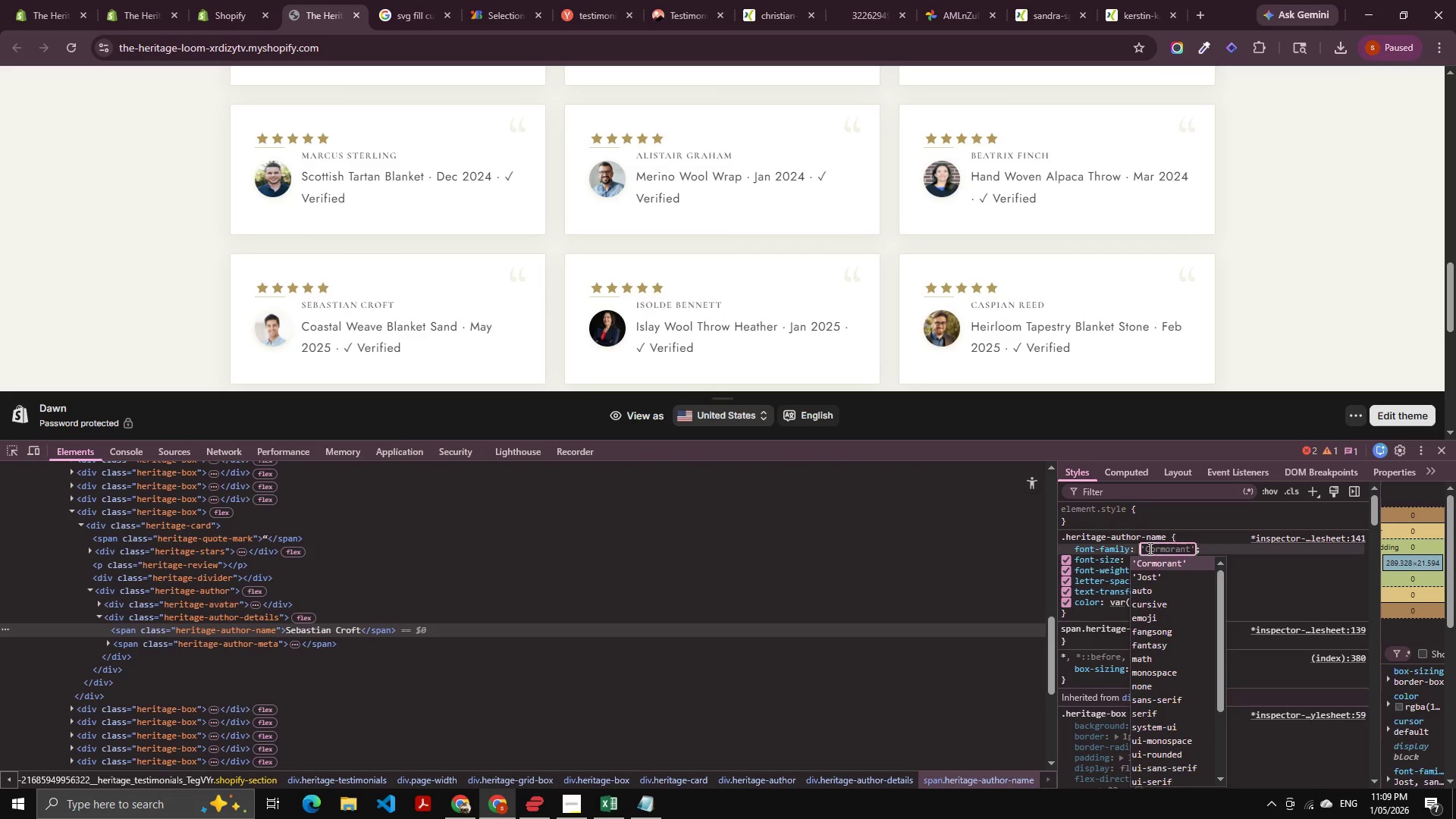 
key(ArrowDown)
 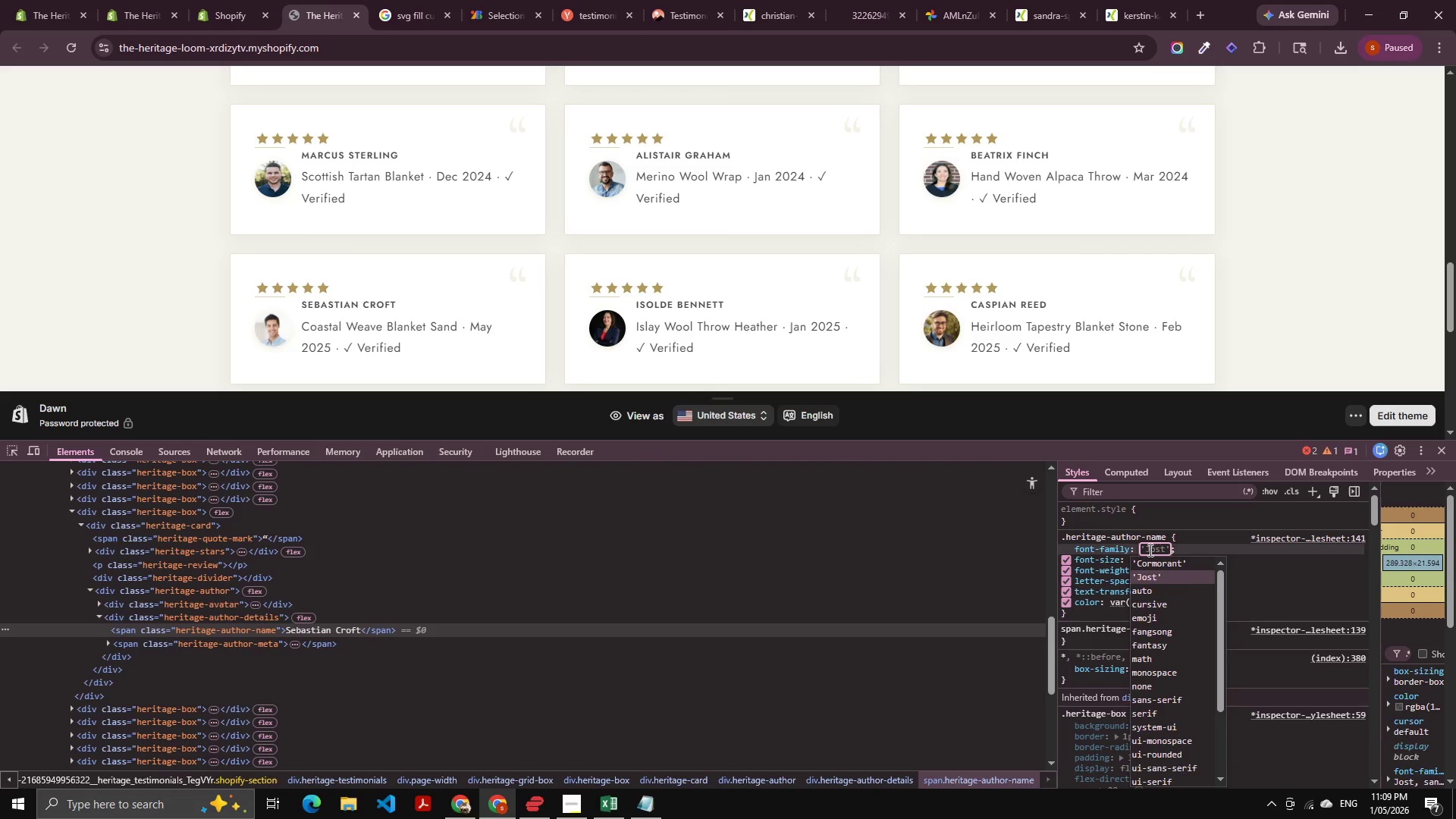 
key(Enter)
 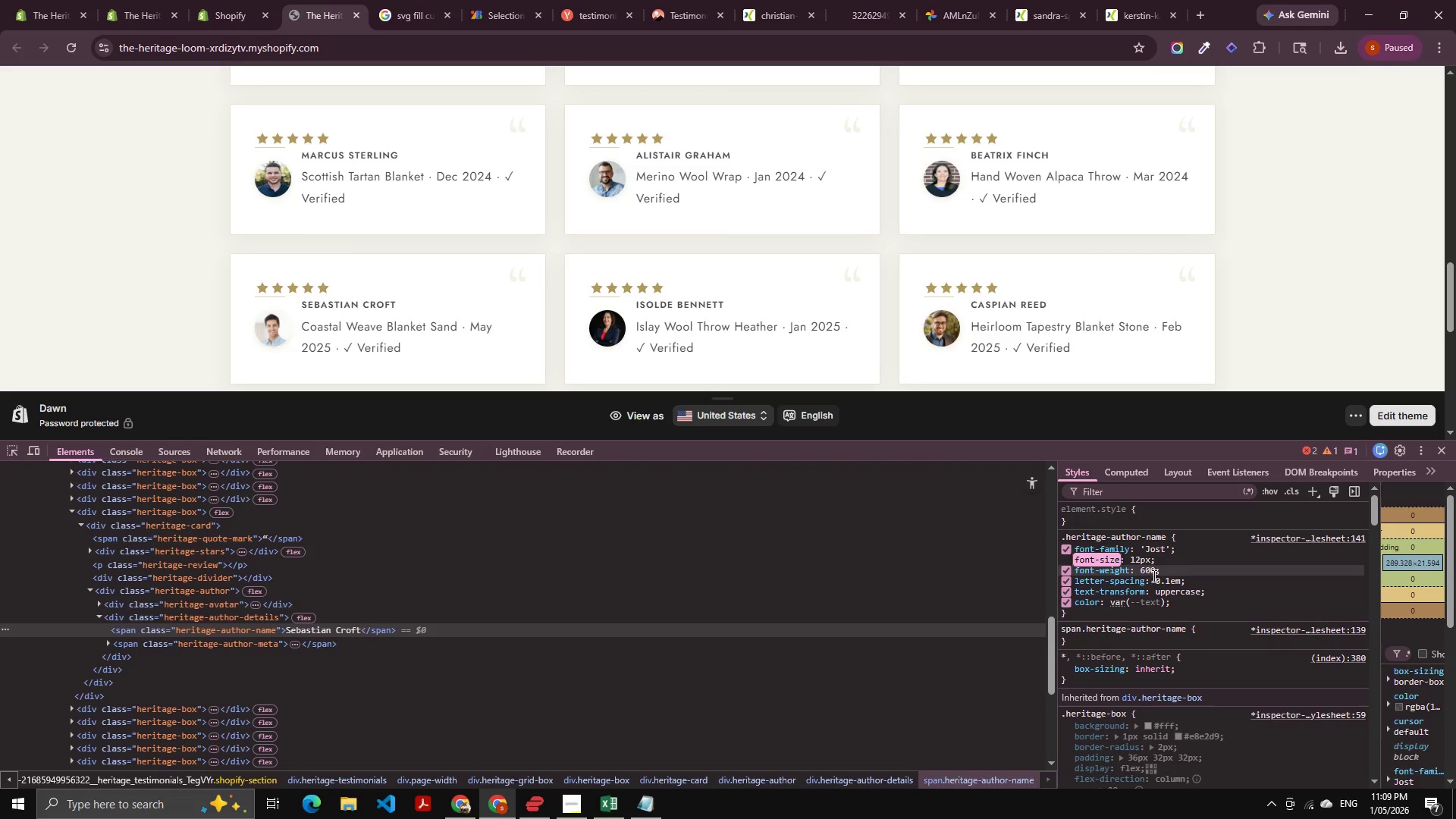 
key(Tab)
 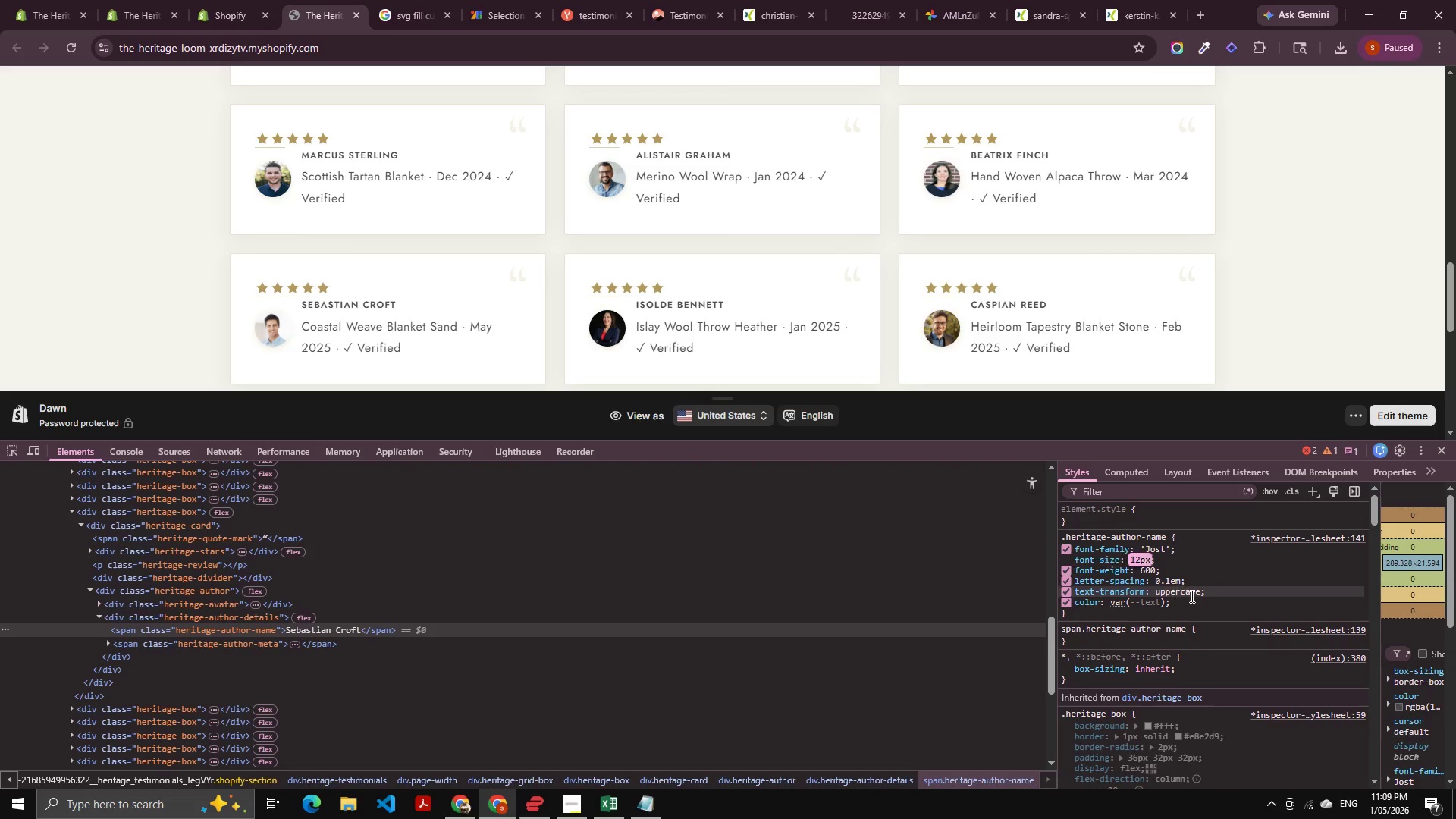 
key(Tab)
 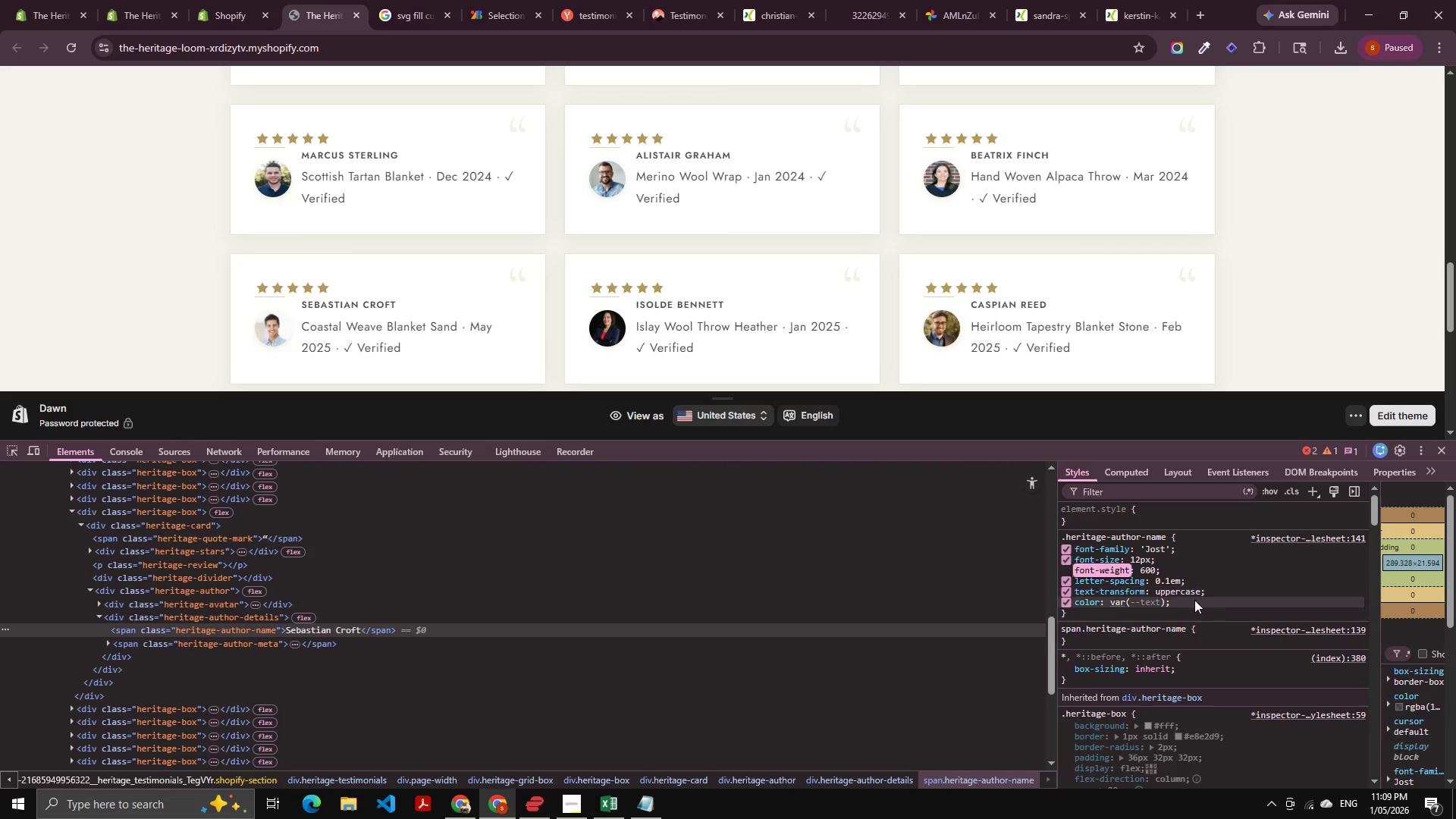 
key(Tab)
 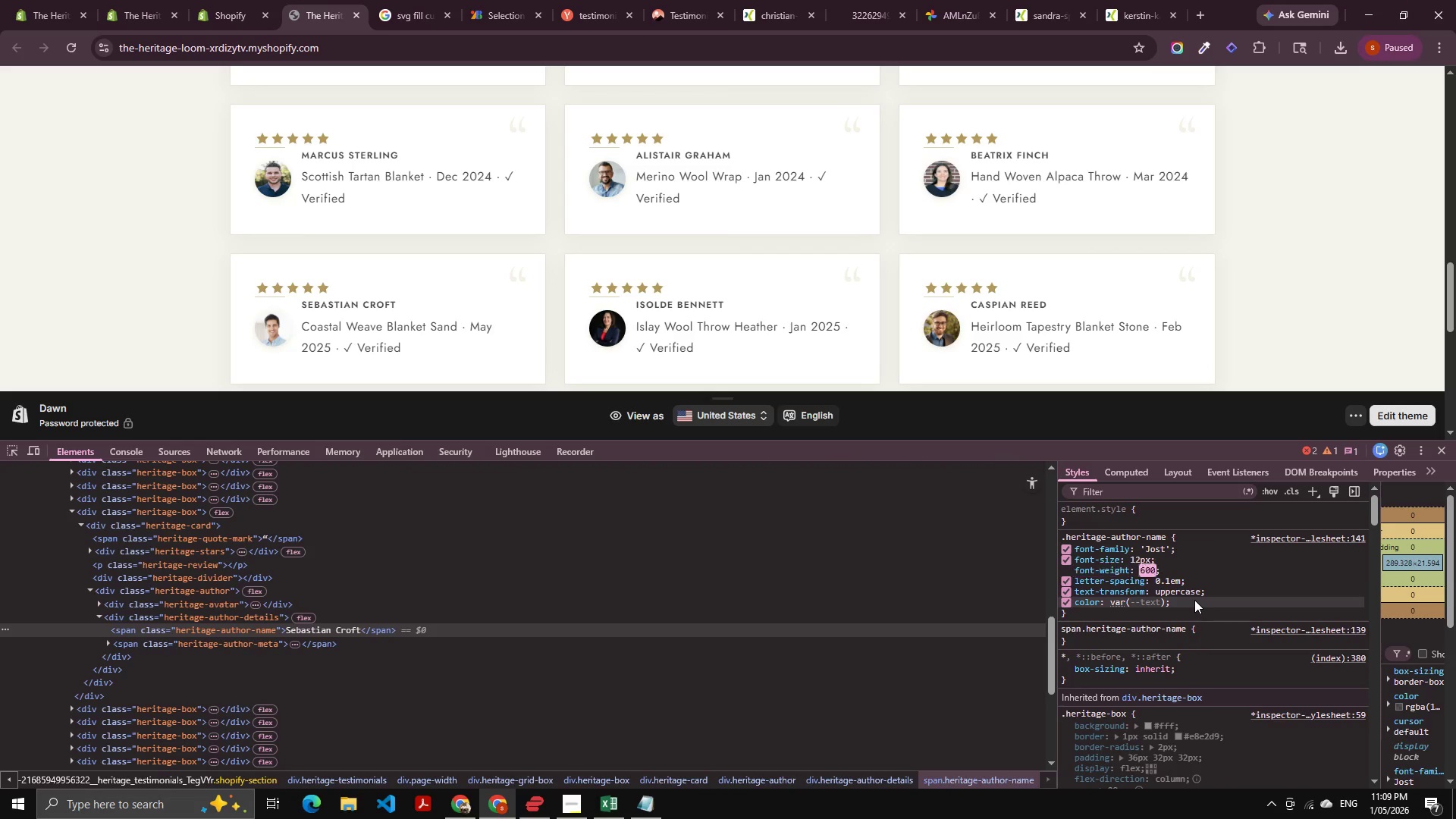 
key(Tab)
 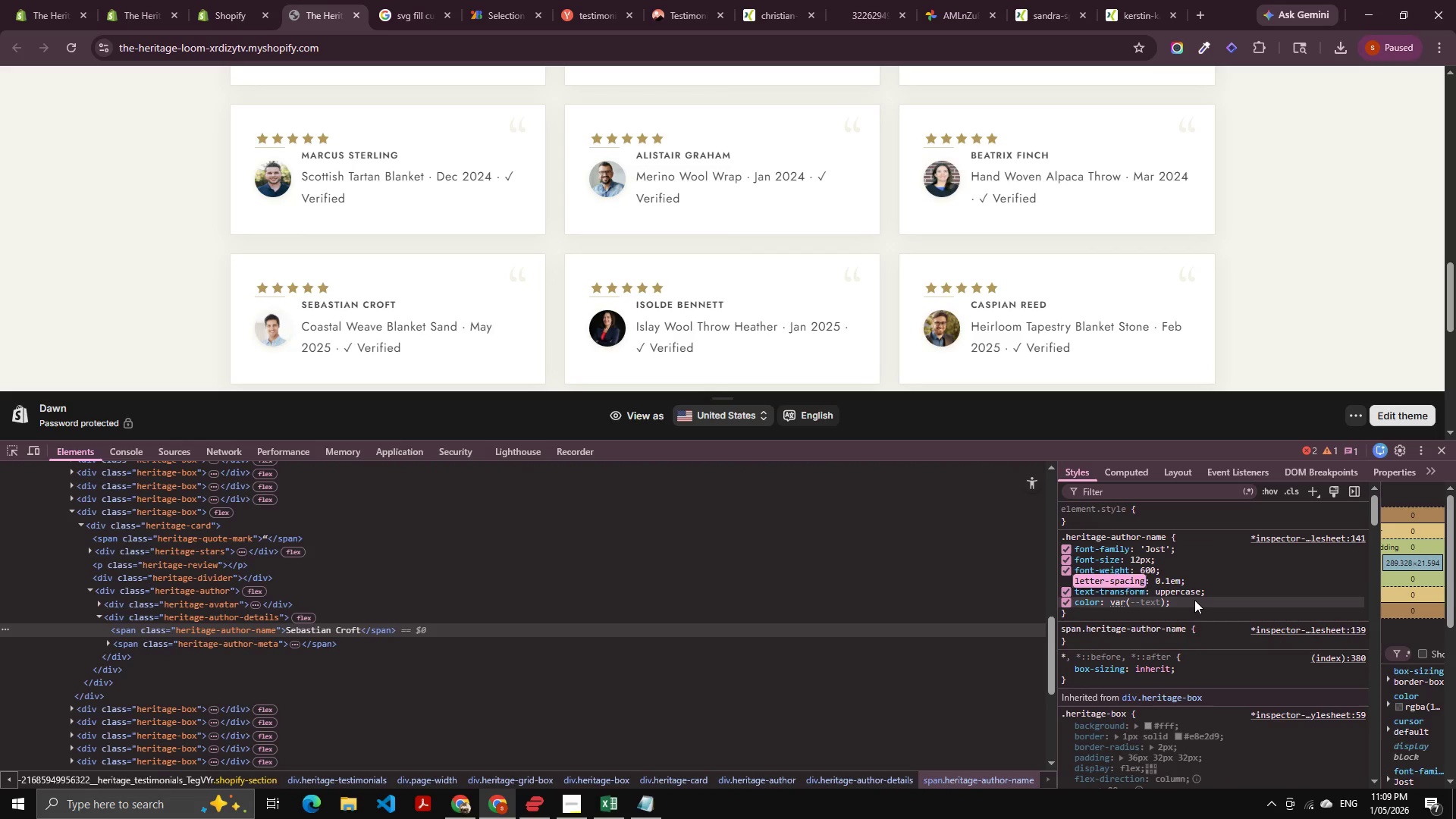 
key(Tab)
 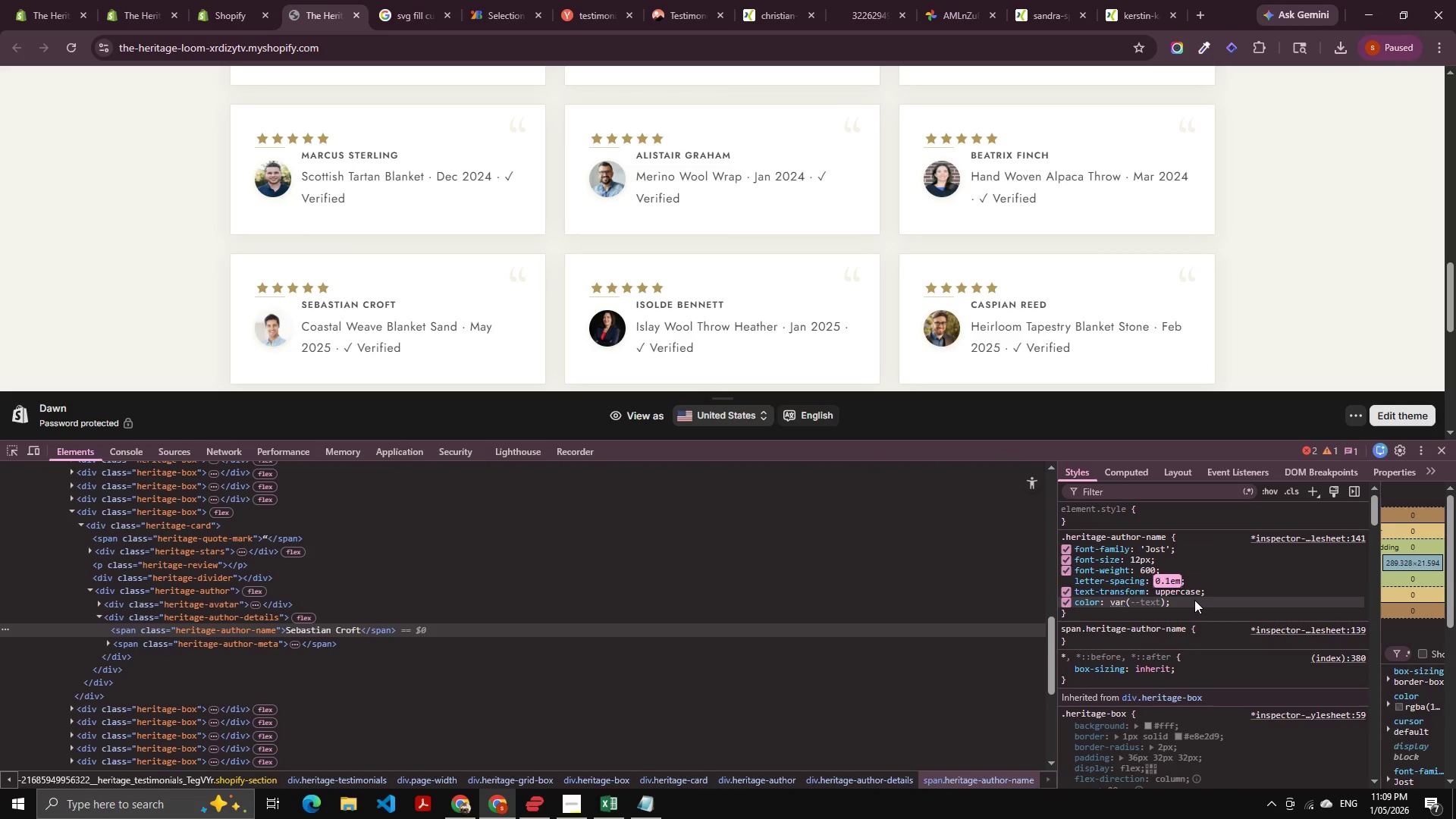 
key(Tab)
 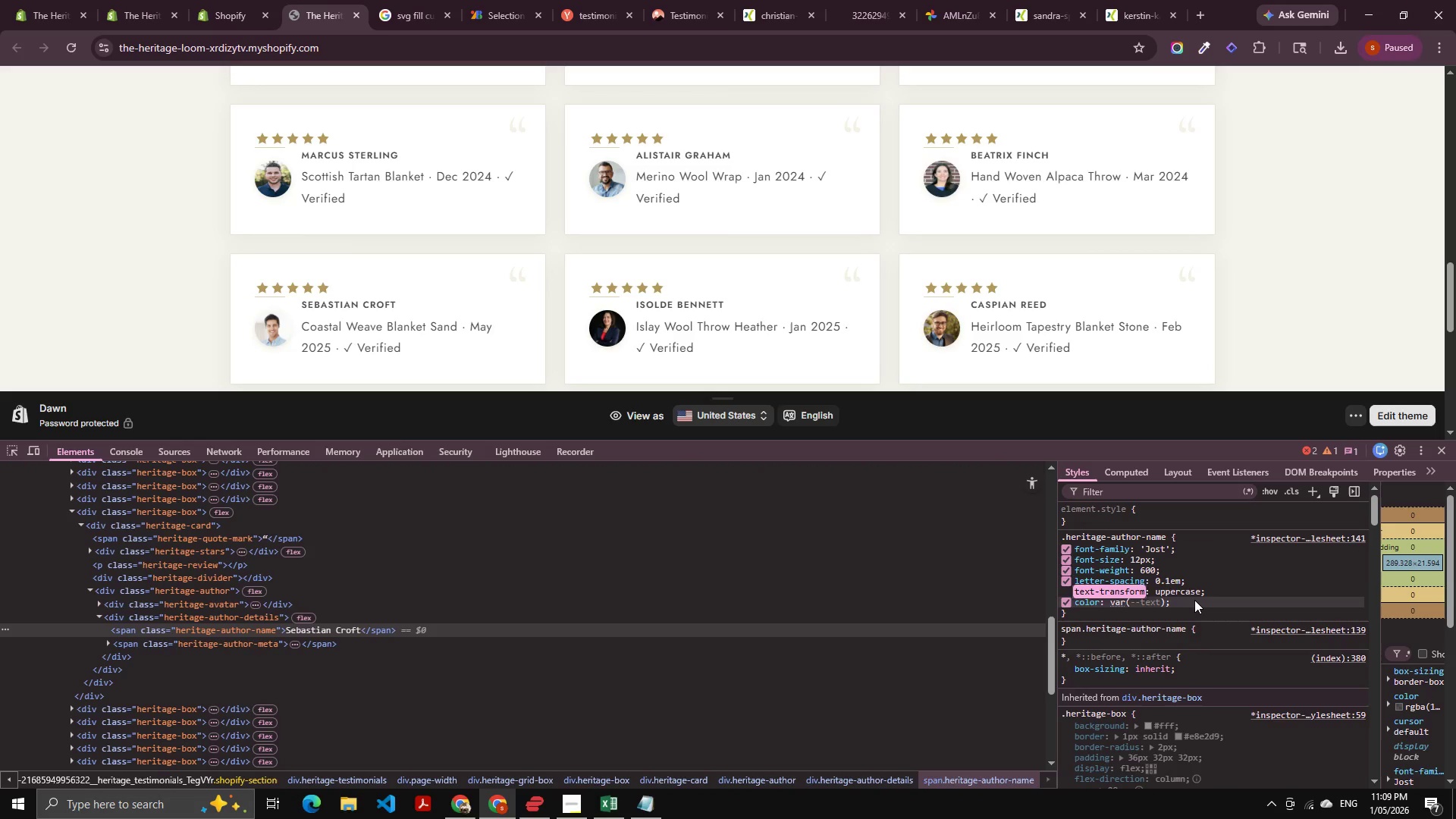 
key(Tab)
 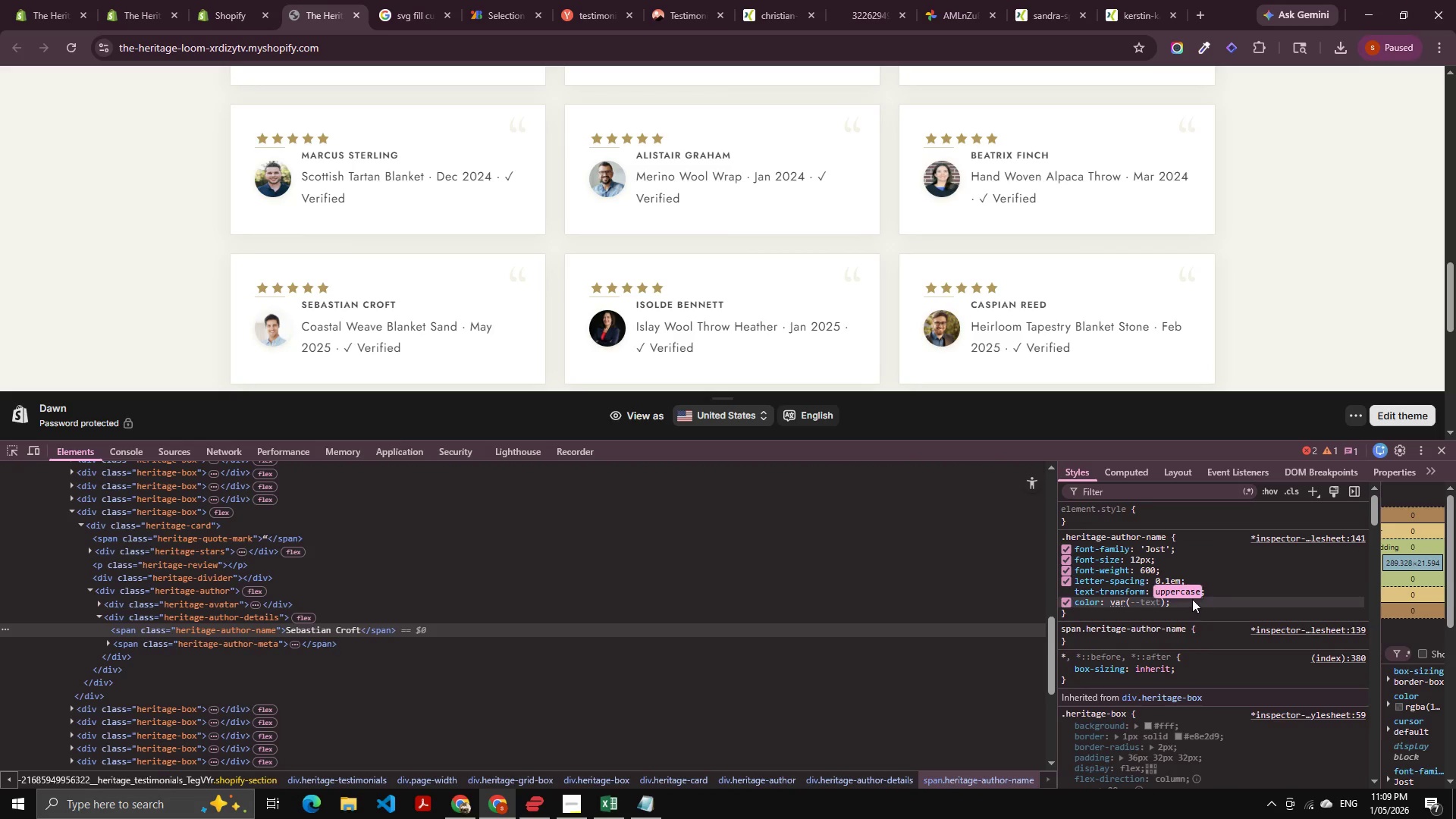 
key(Tab)
 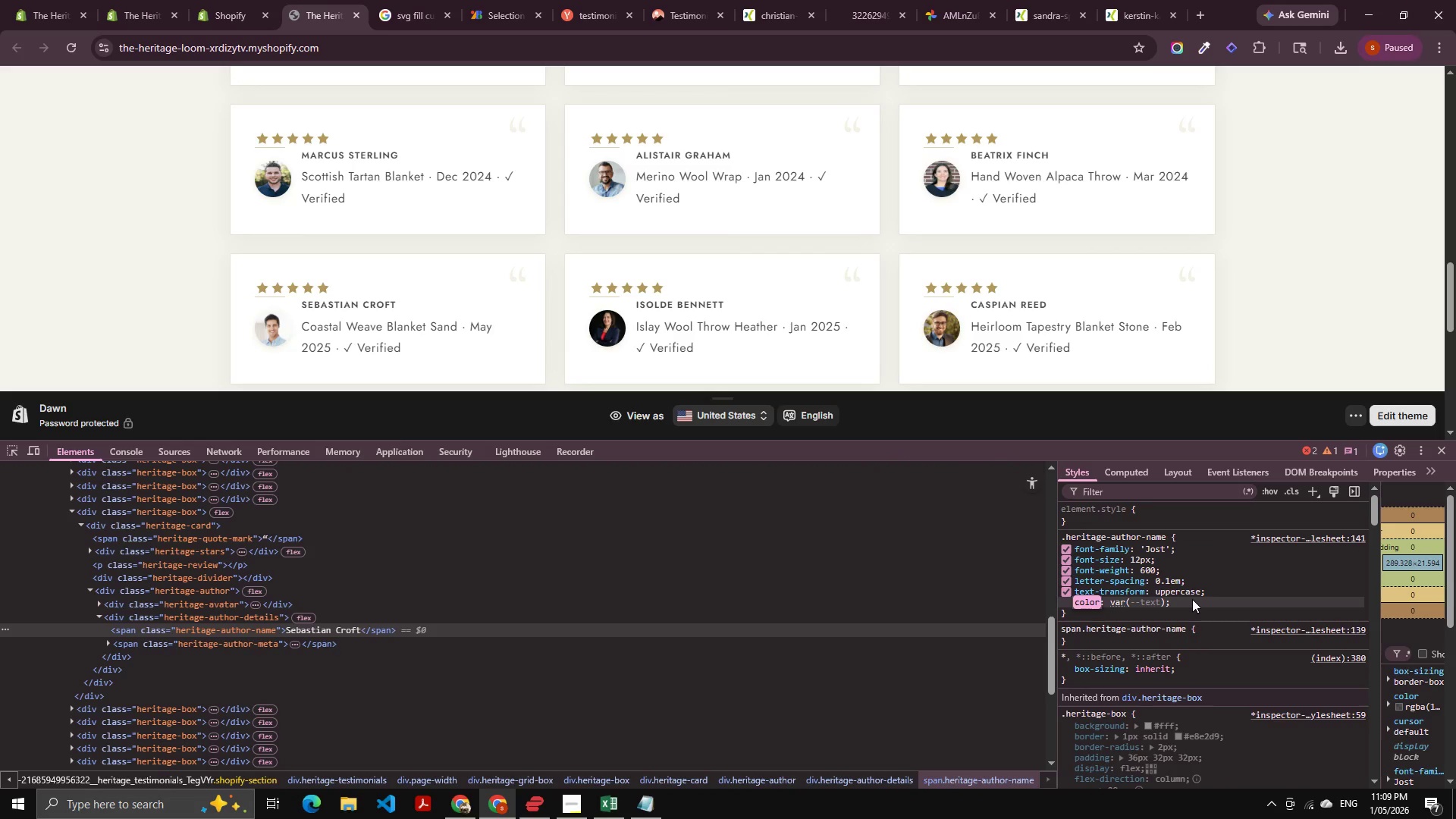 
key(Tab)
 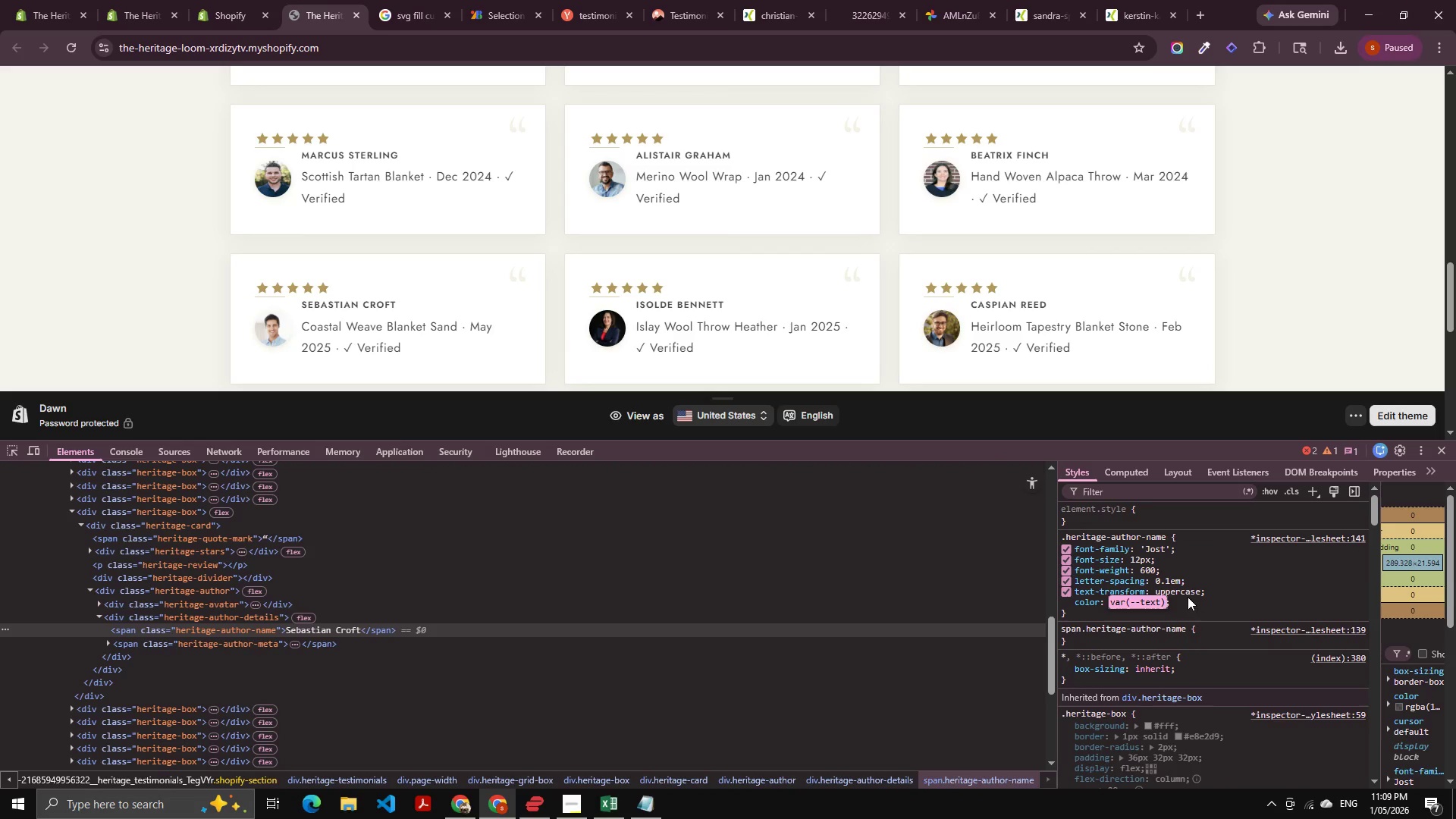 
key(Alt+AltLeft)
 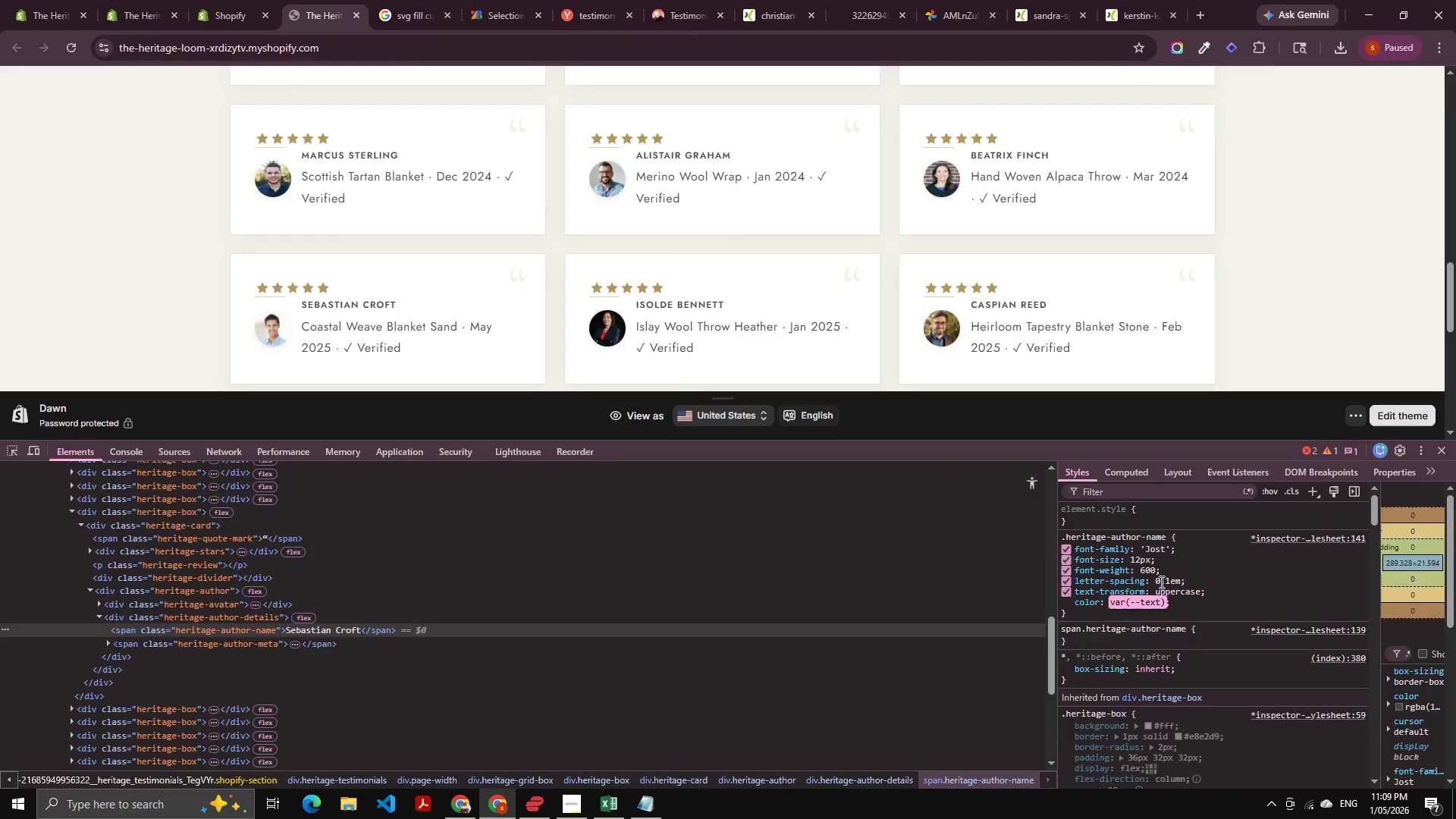 
key(Alt+Tab)
 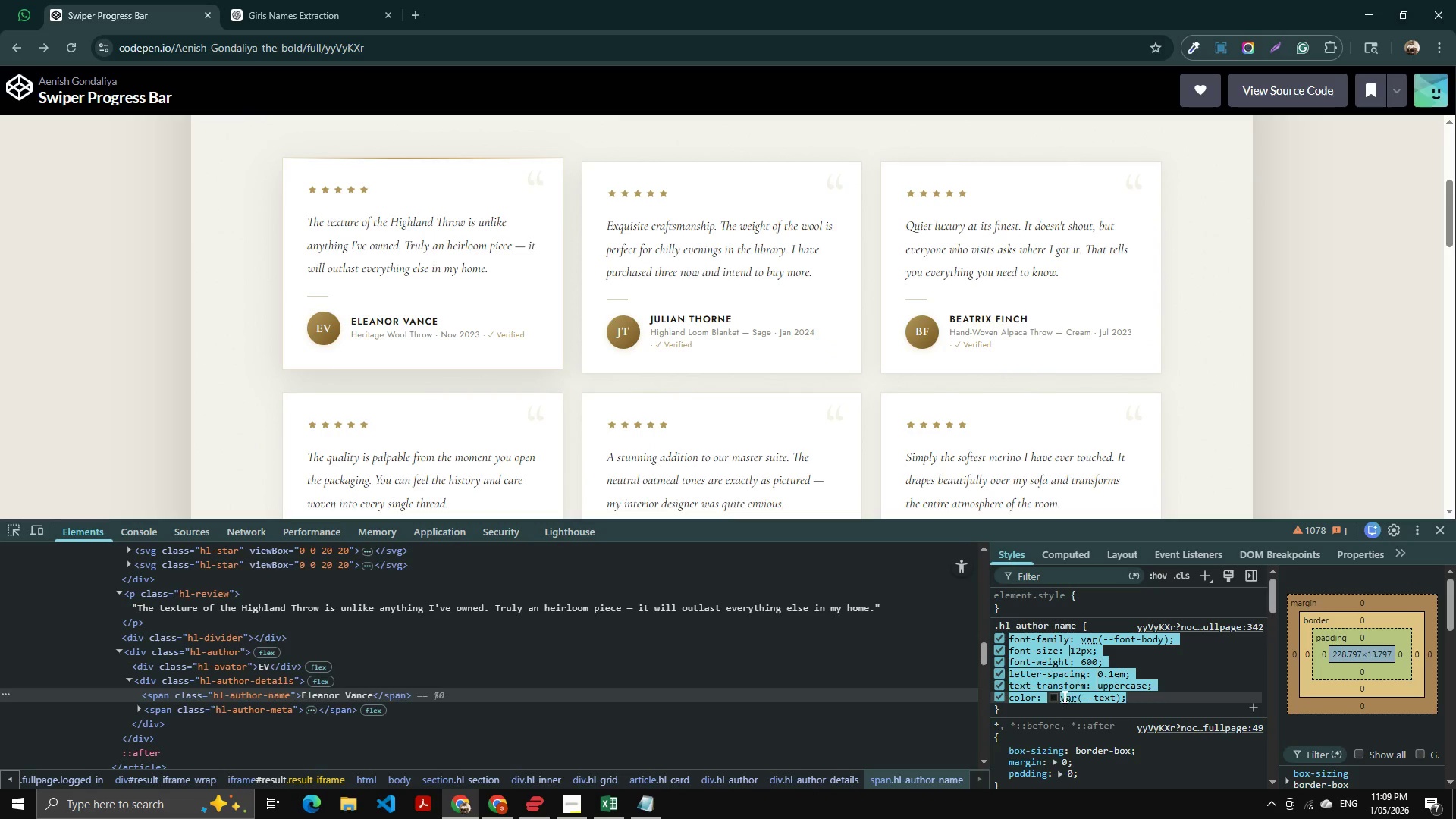 
left_click([1051, 697])
 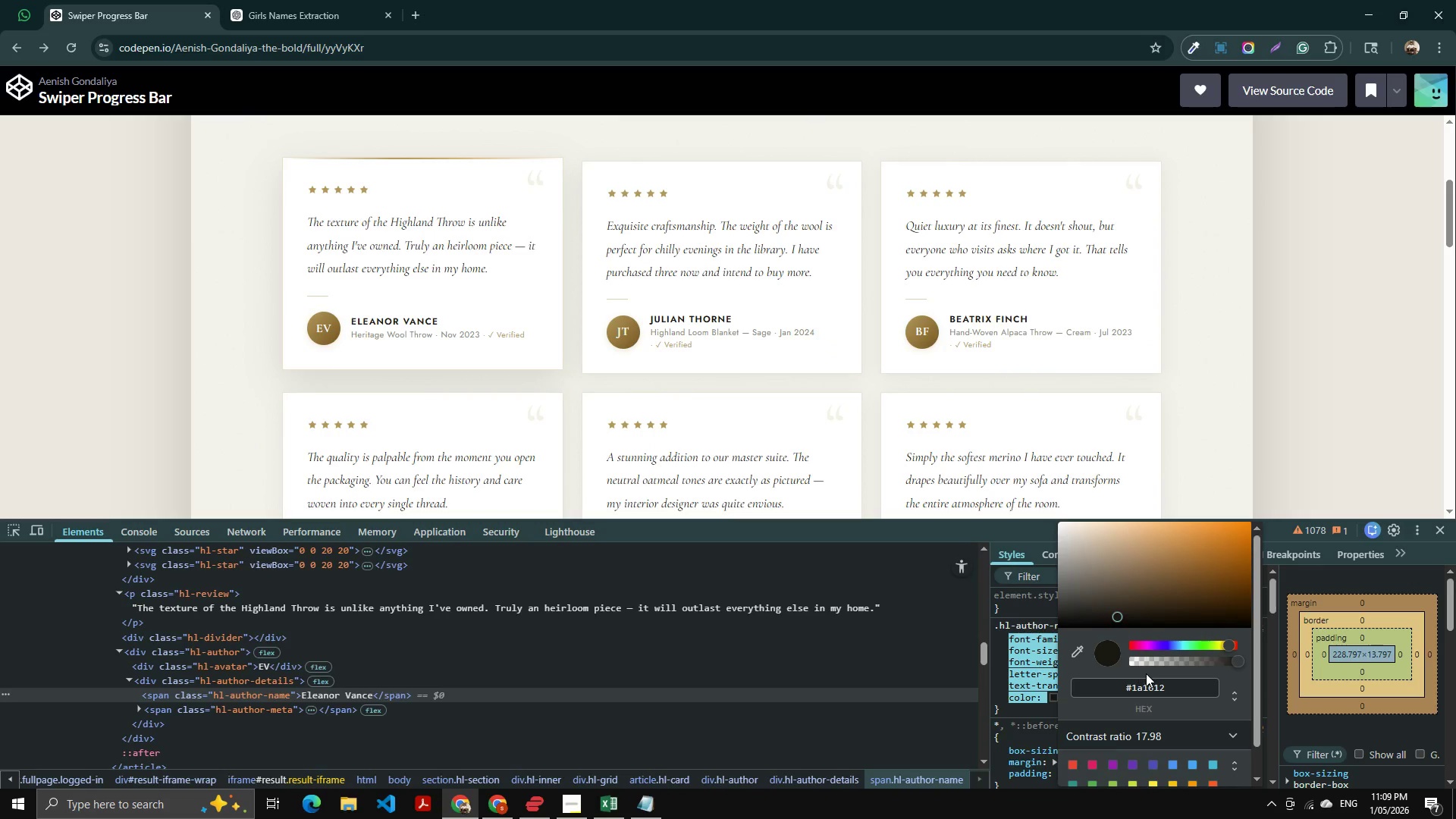 
left_click([1147, 683])
 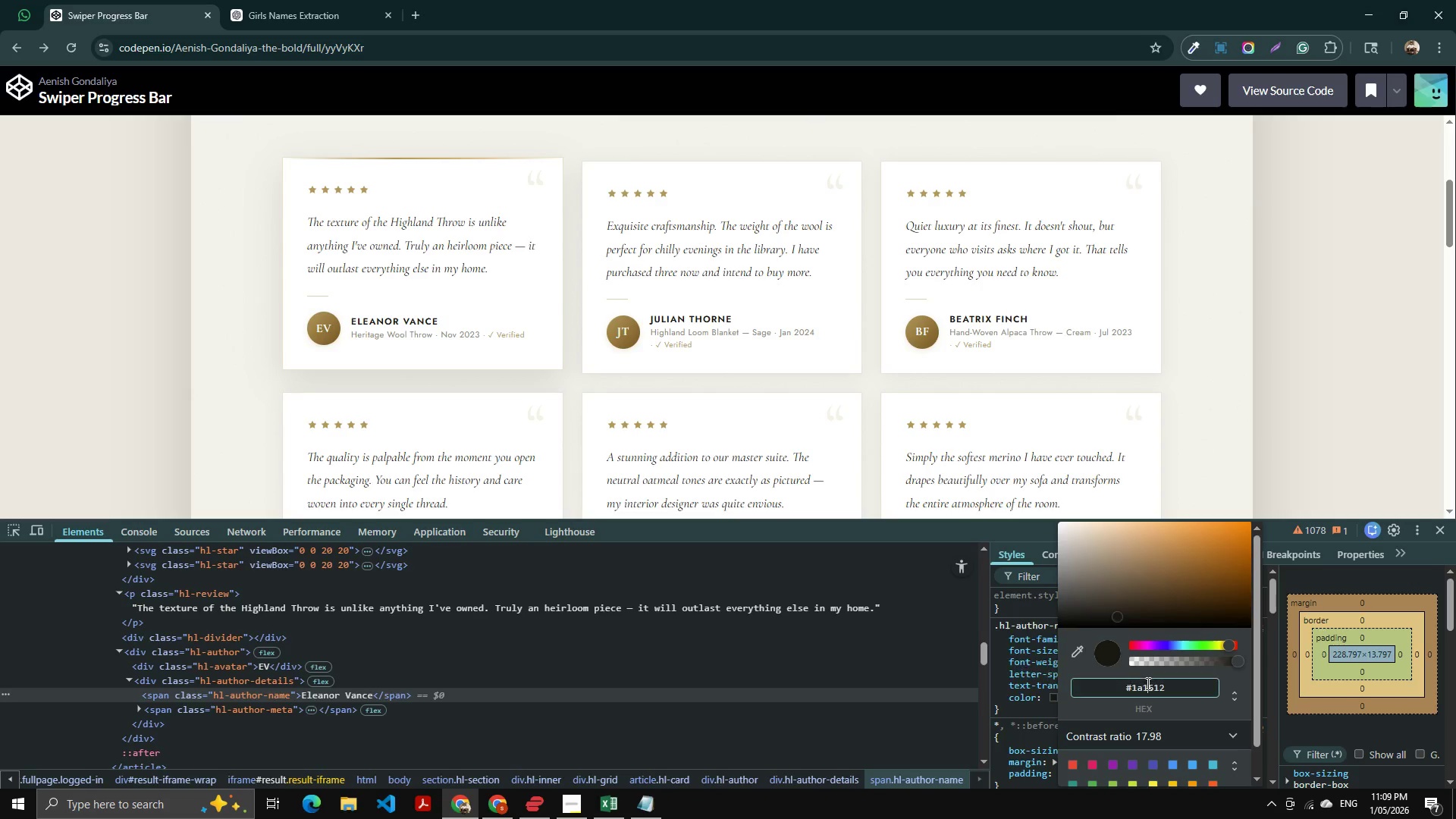 
key(Control+A)
 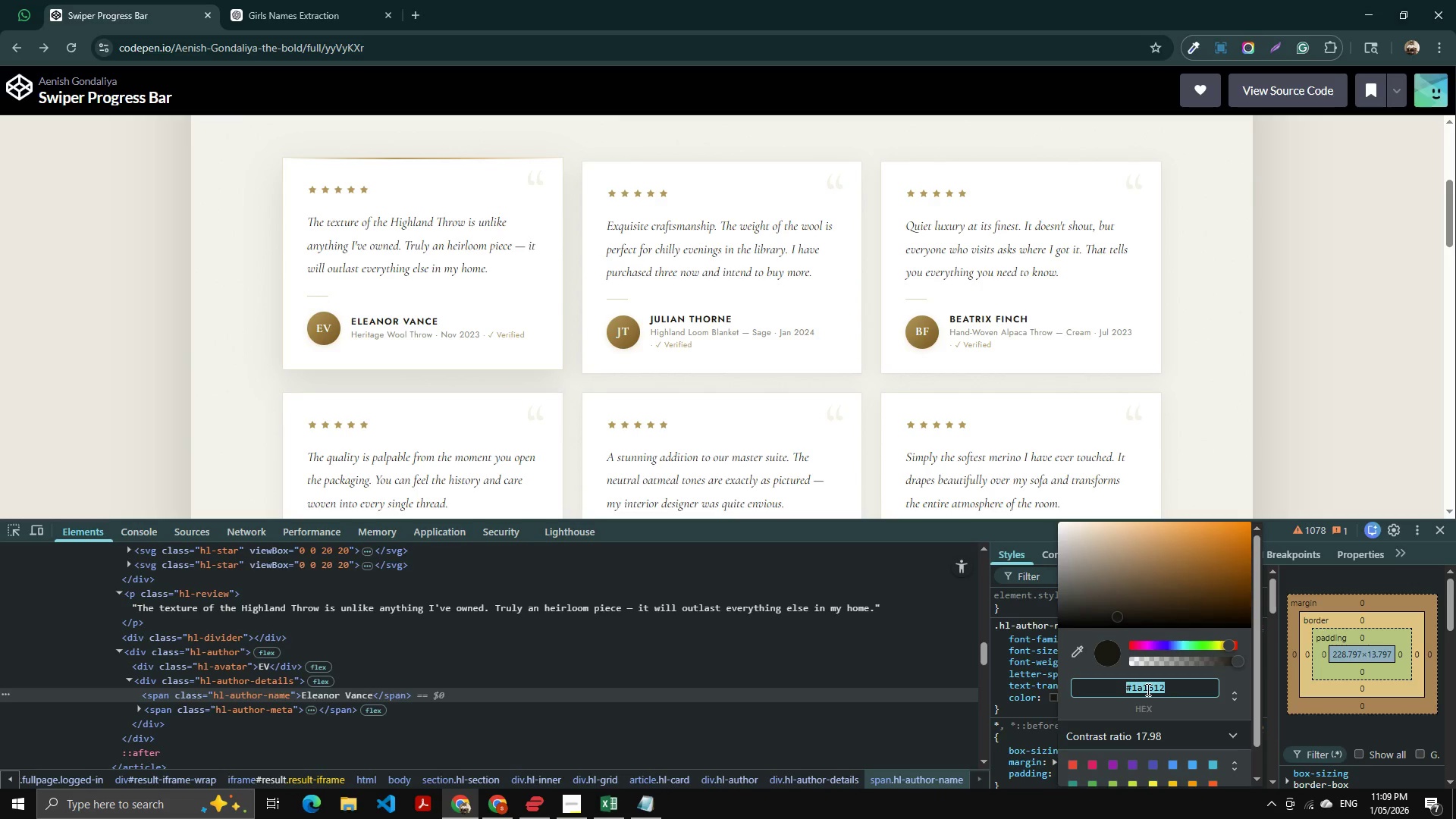 
key(Control+C)
 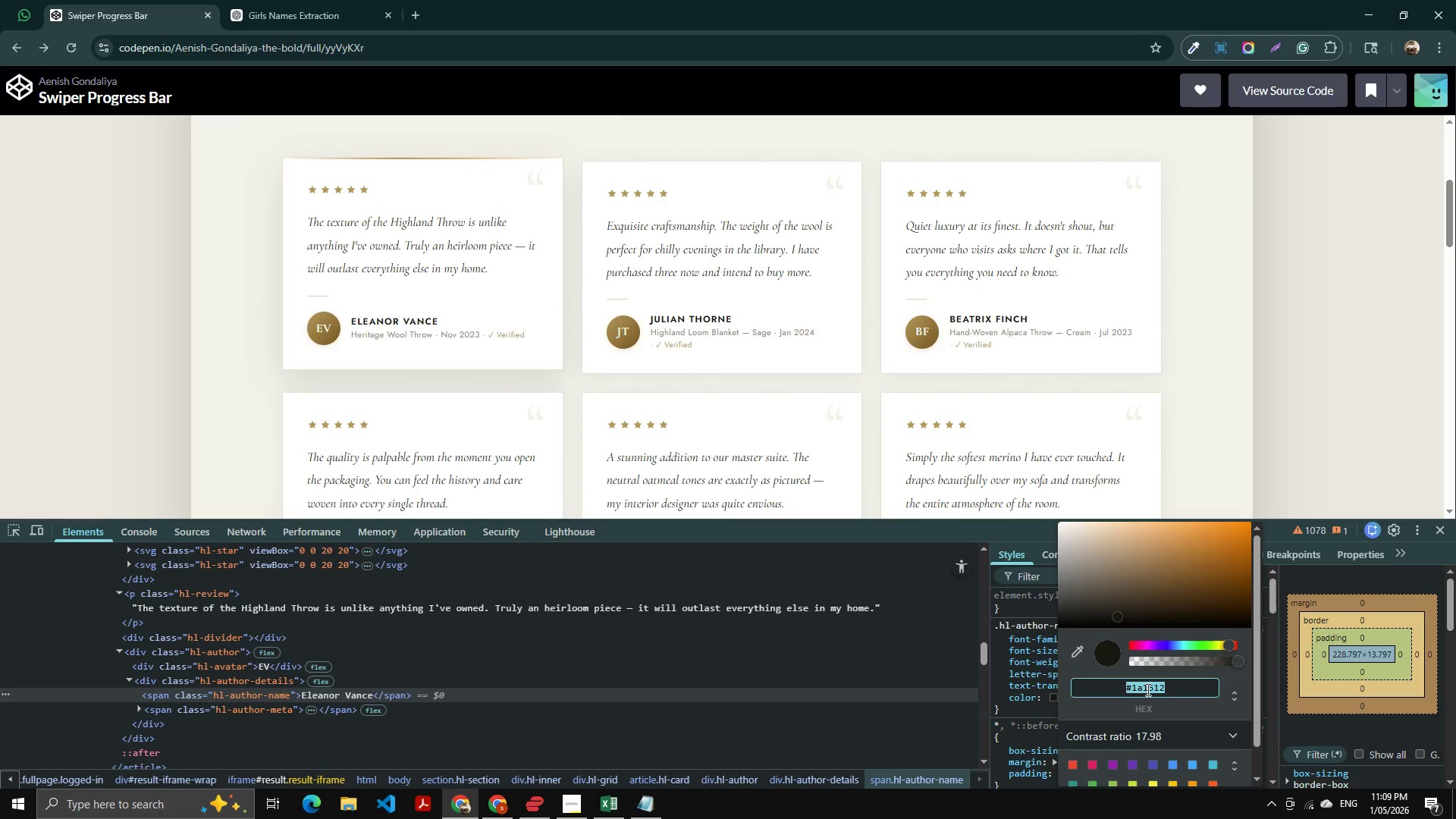 
key(Alt+AltLeft)
 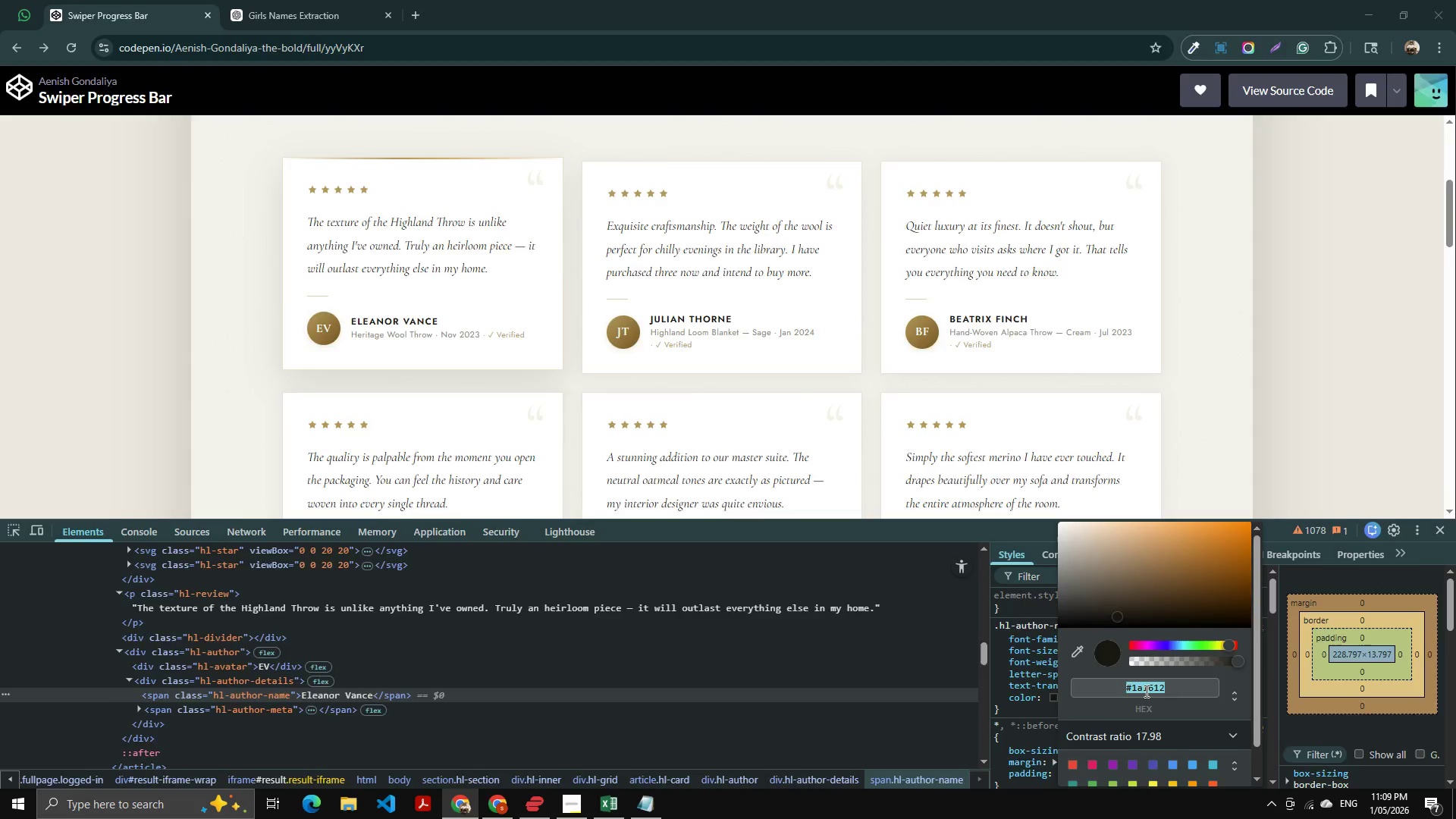 
key(Alt+Tab)
 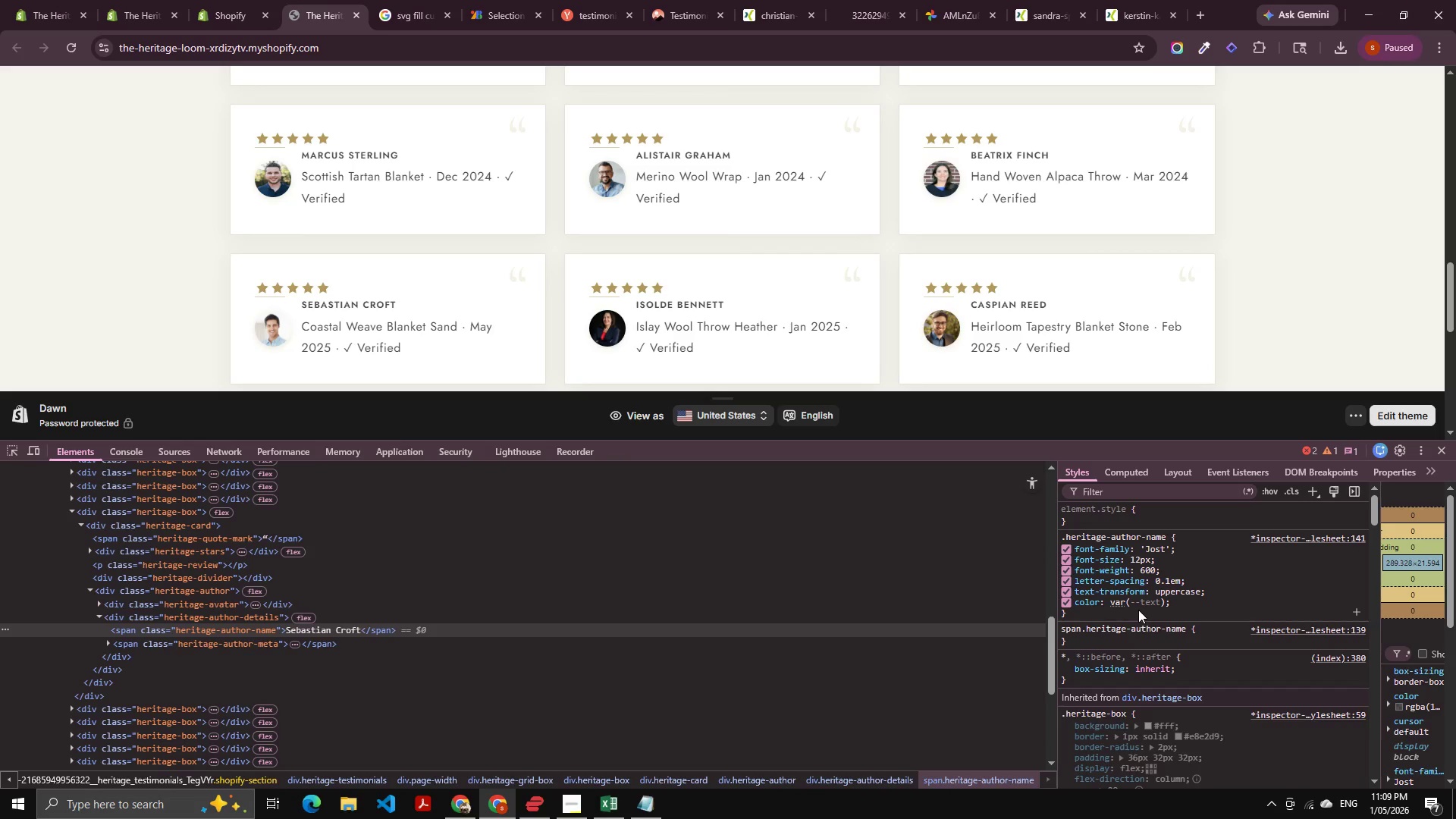 
left_click([1119, 600])
 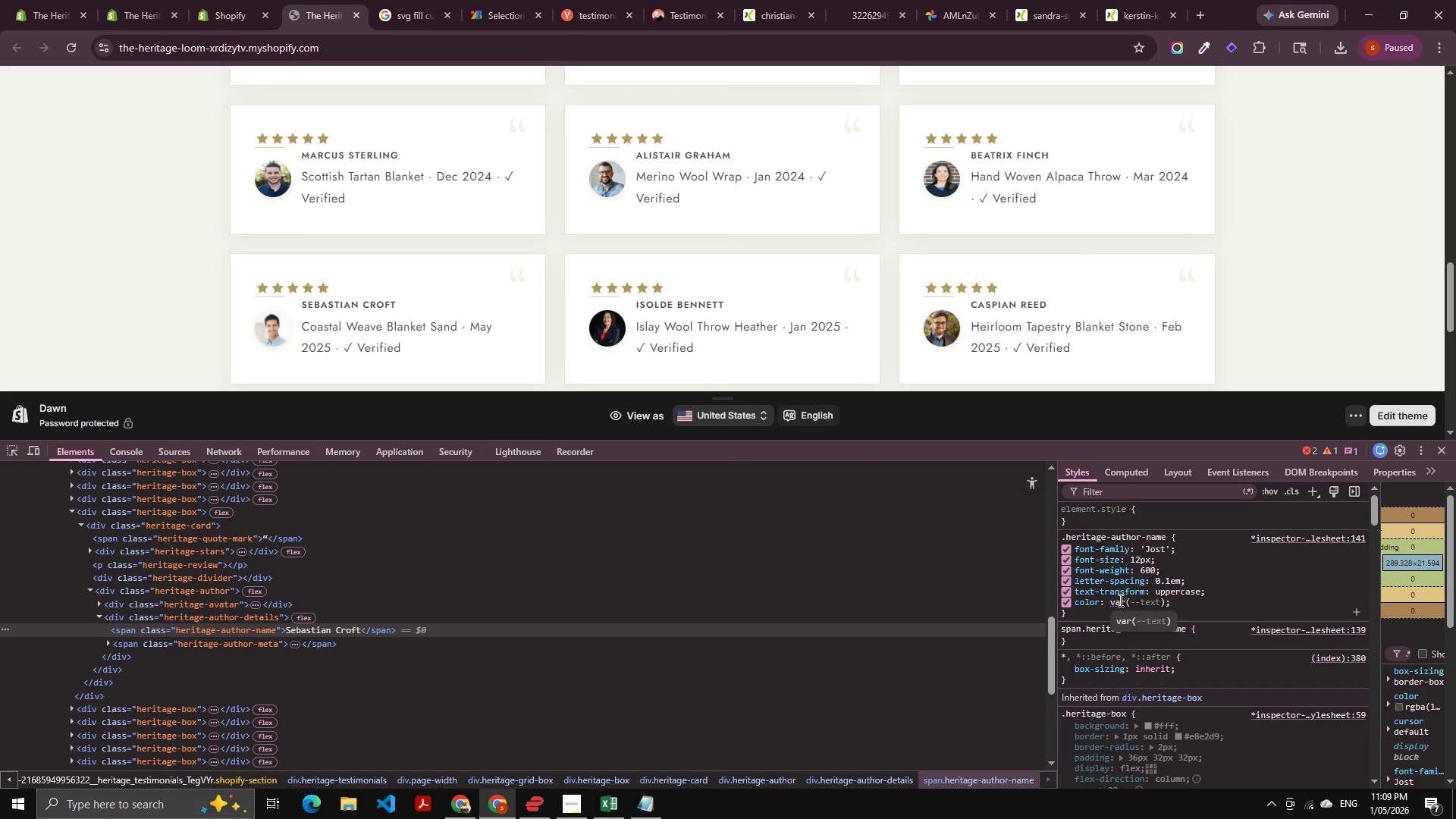 
key(Control+V)
 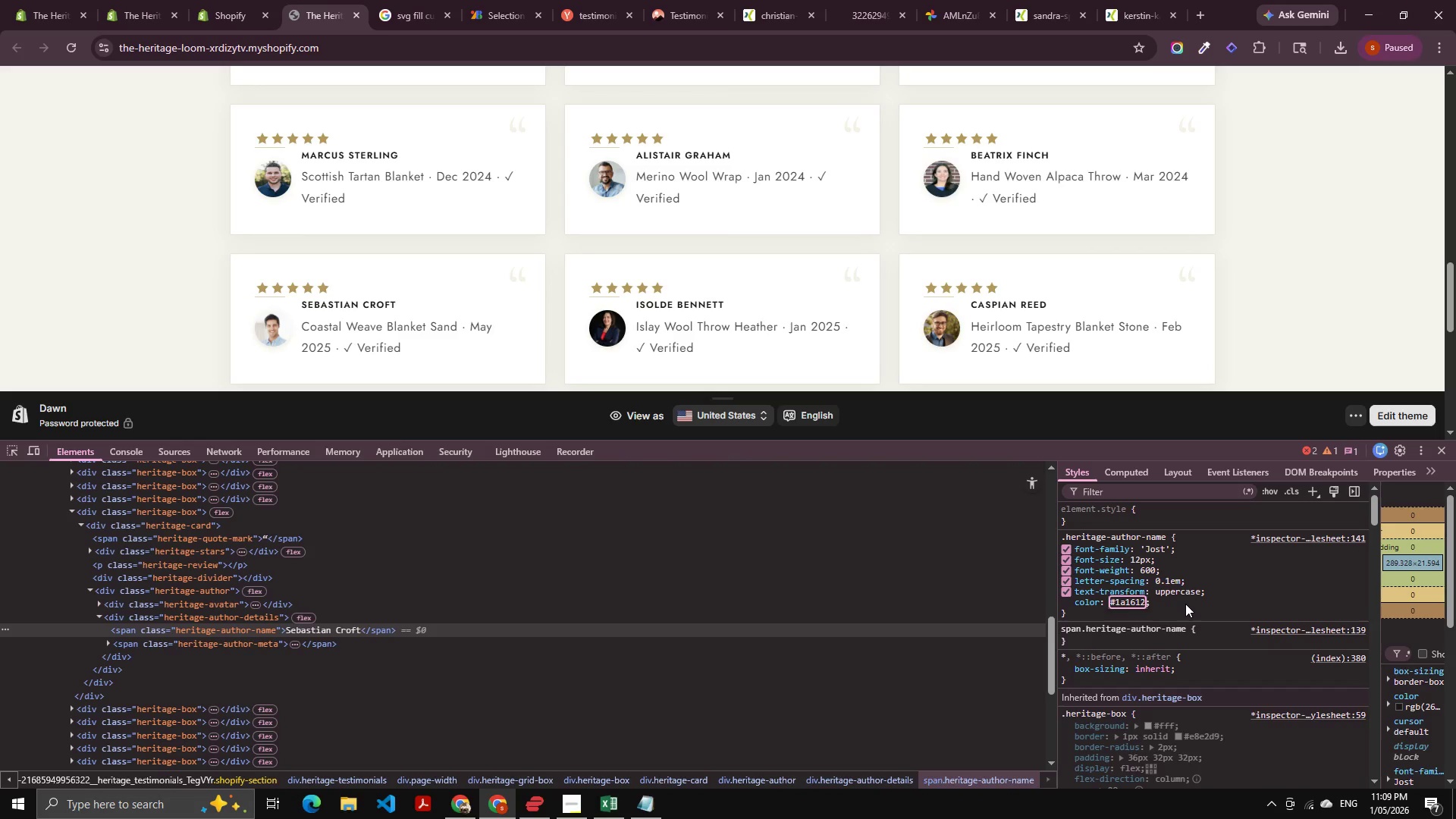 
left_click([1185, 604])
 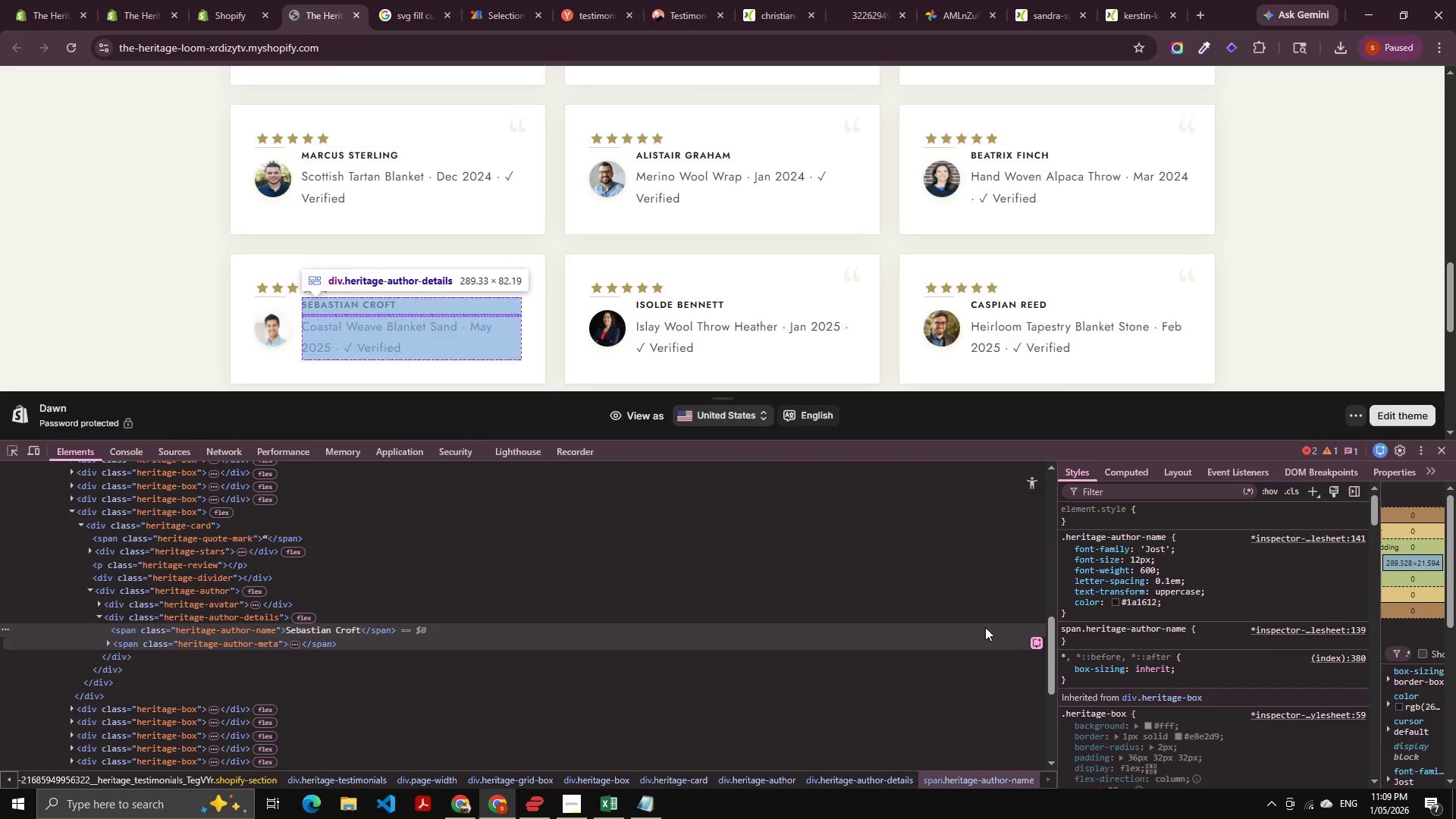 
left_click([1170, 604])
 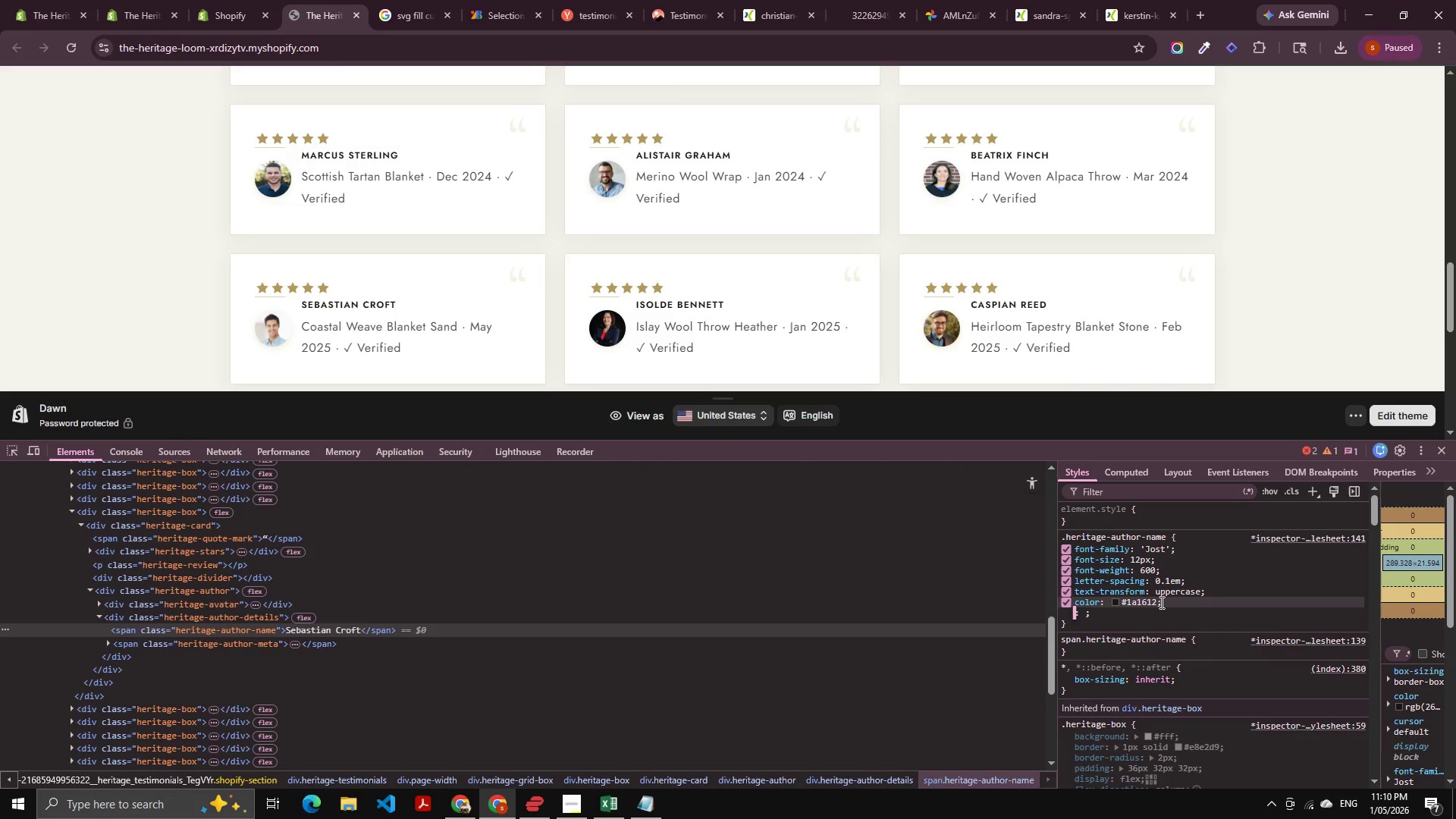 
type(li)
key(Tab)
type(1)
key(Tab)
 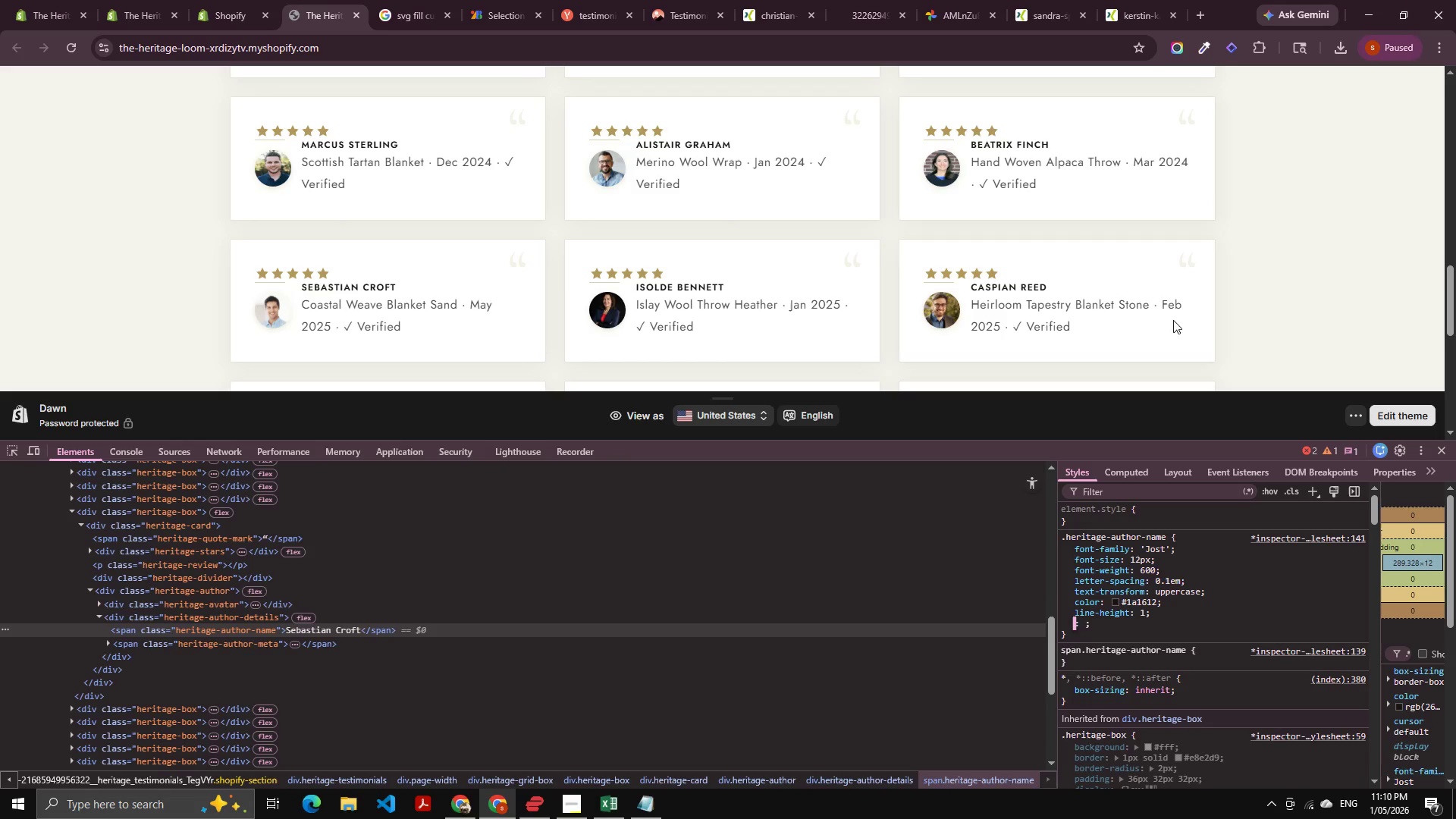 
key(Alt+AltLeft)
 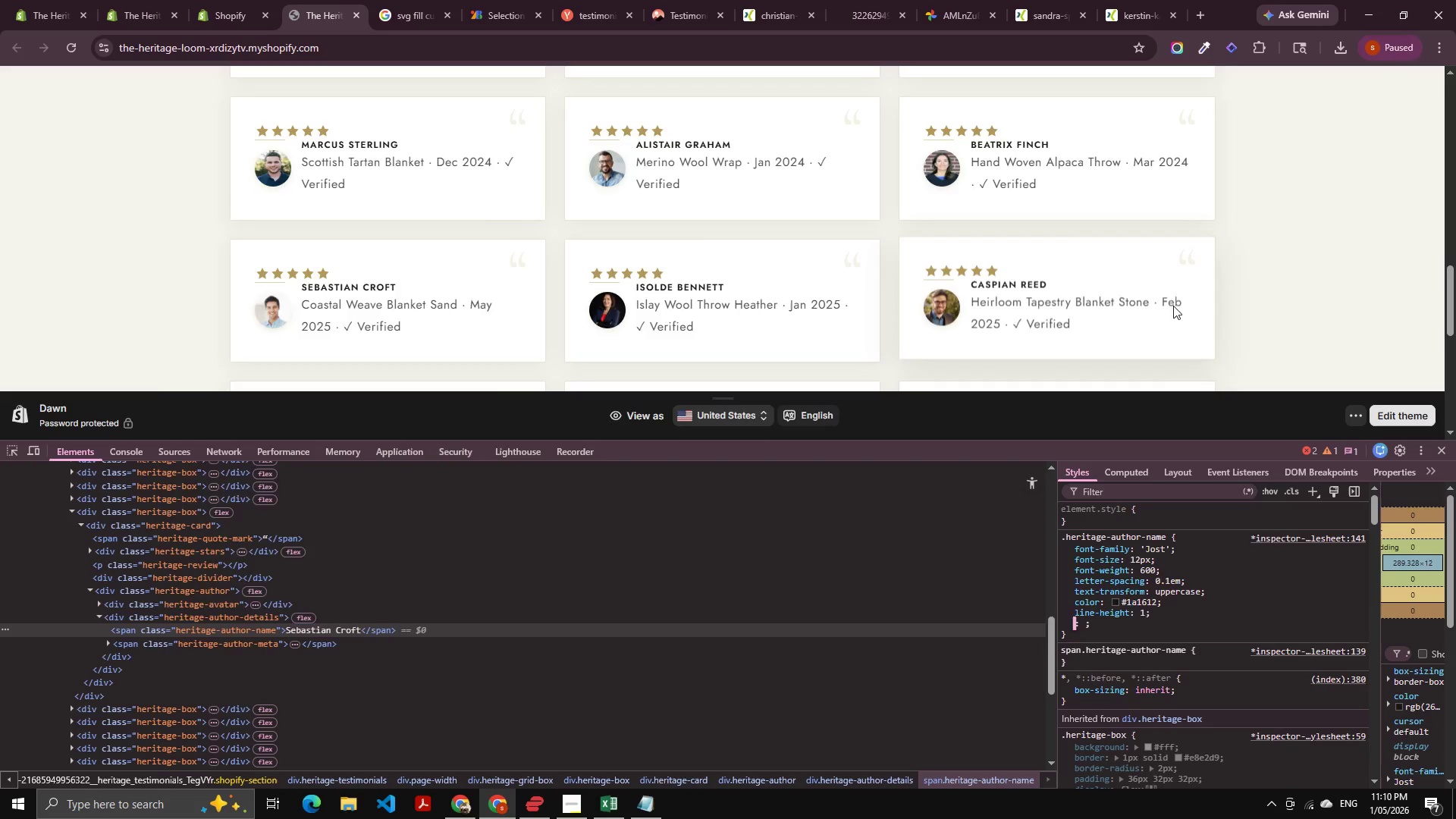 
key(Alt+Tab)
 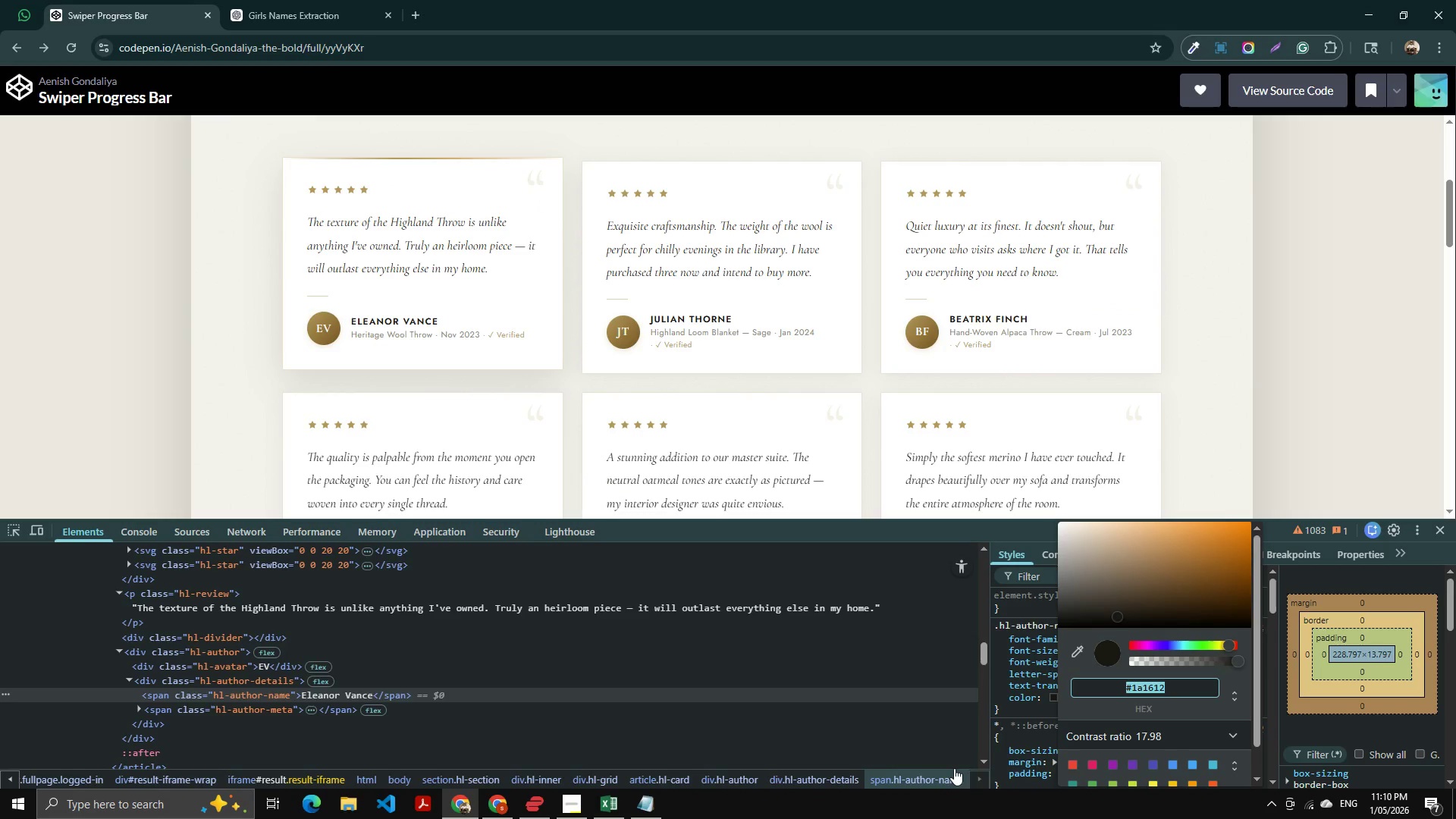 
left_click([1024, 701])
 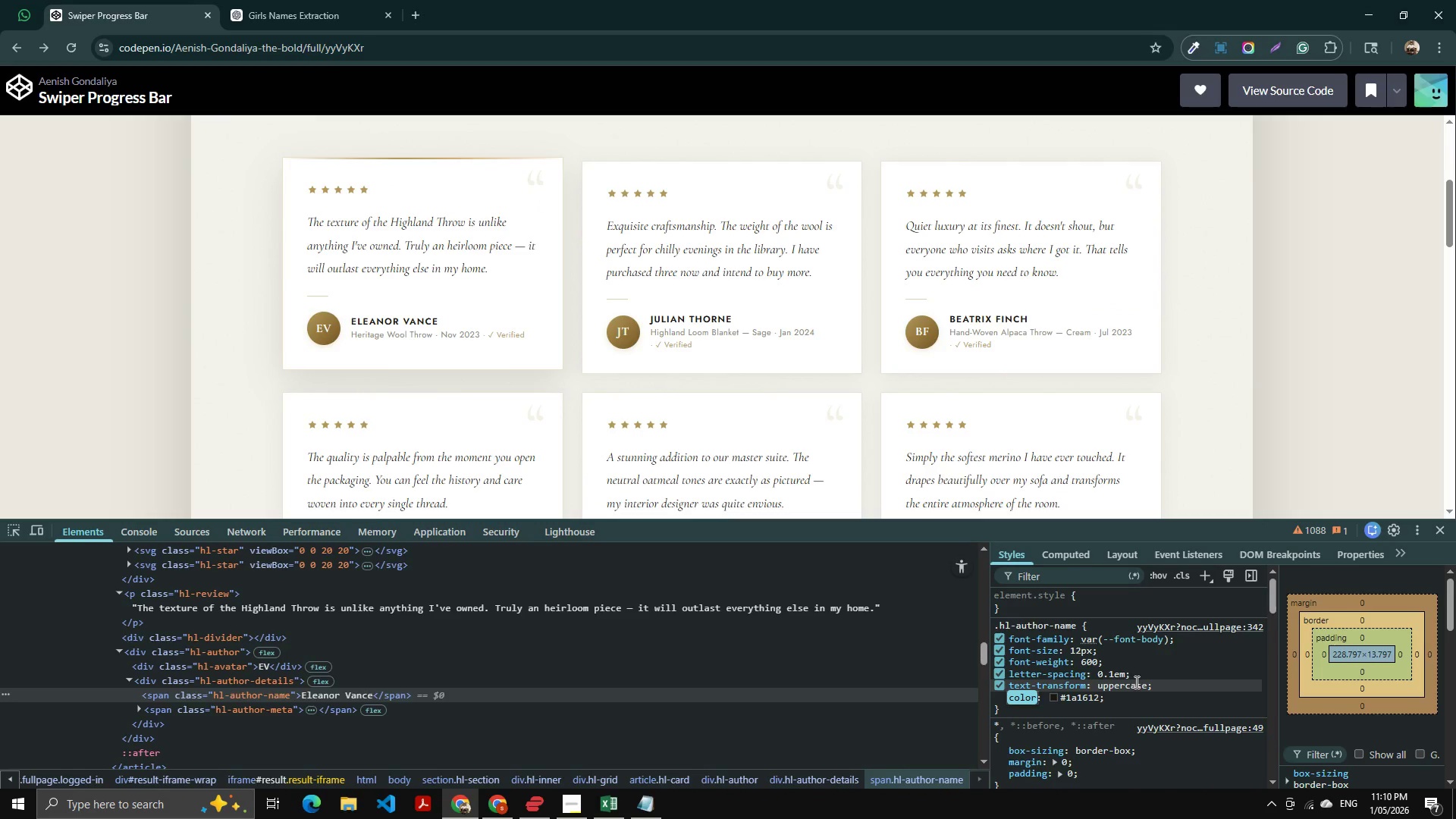 
key(Alt+AltLeft)
 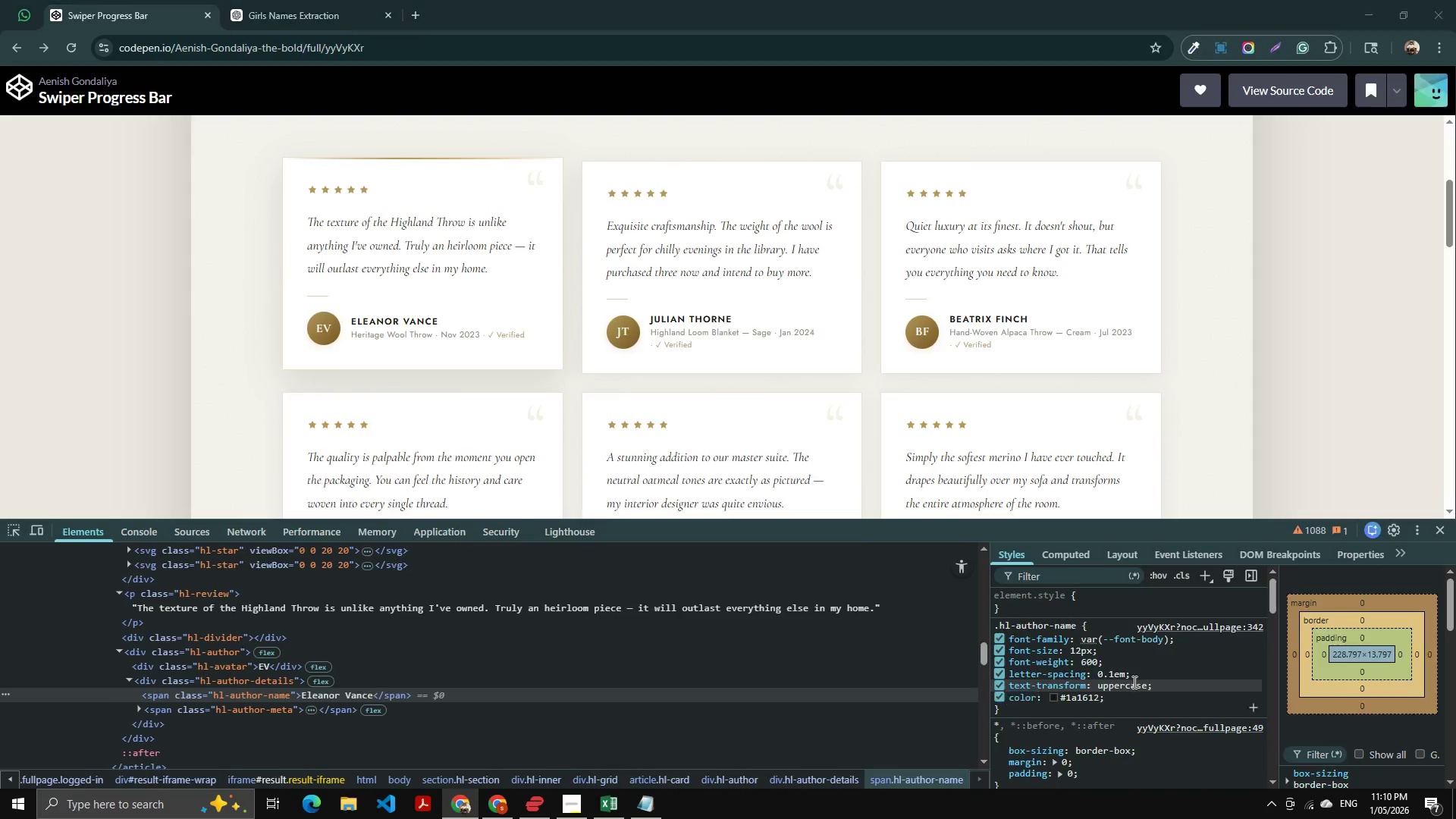 
key(Alt+Tab)
 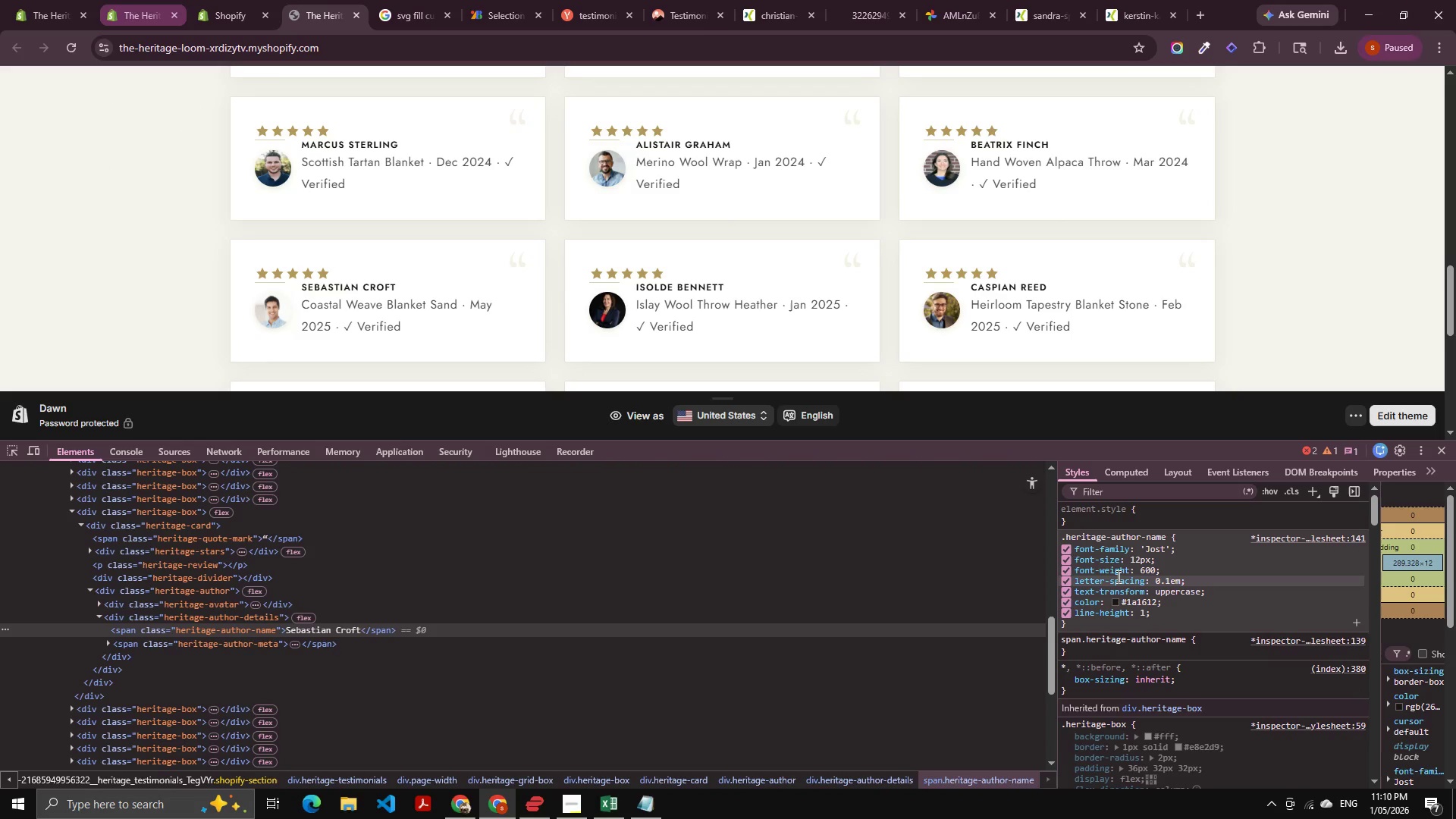 
wait(6.88)
 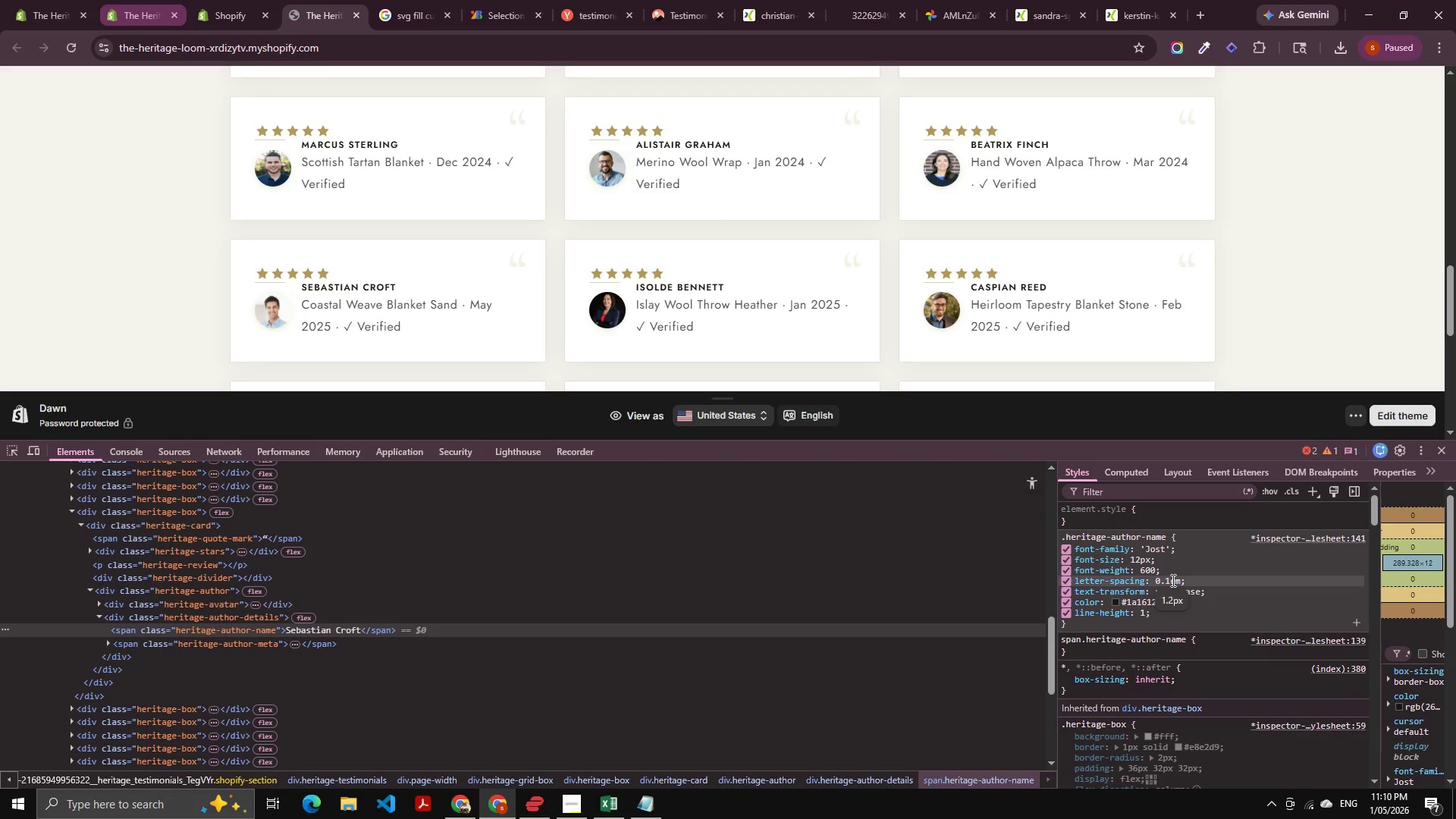 
left_click([191, 640])
 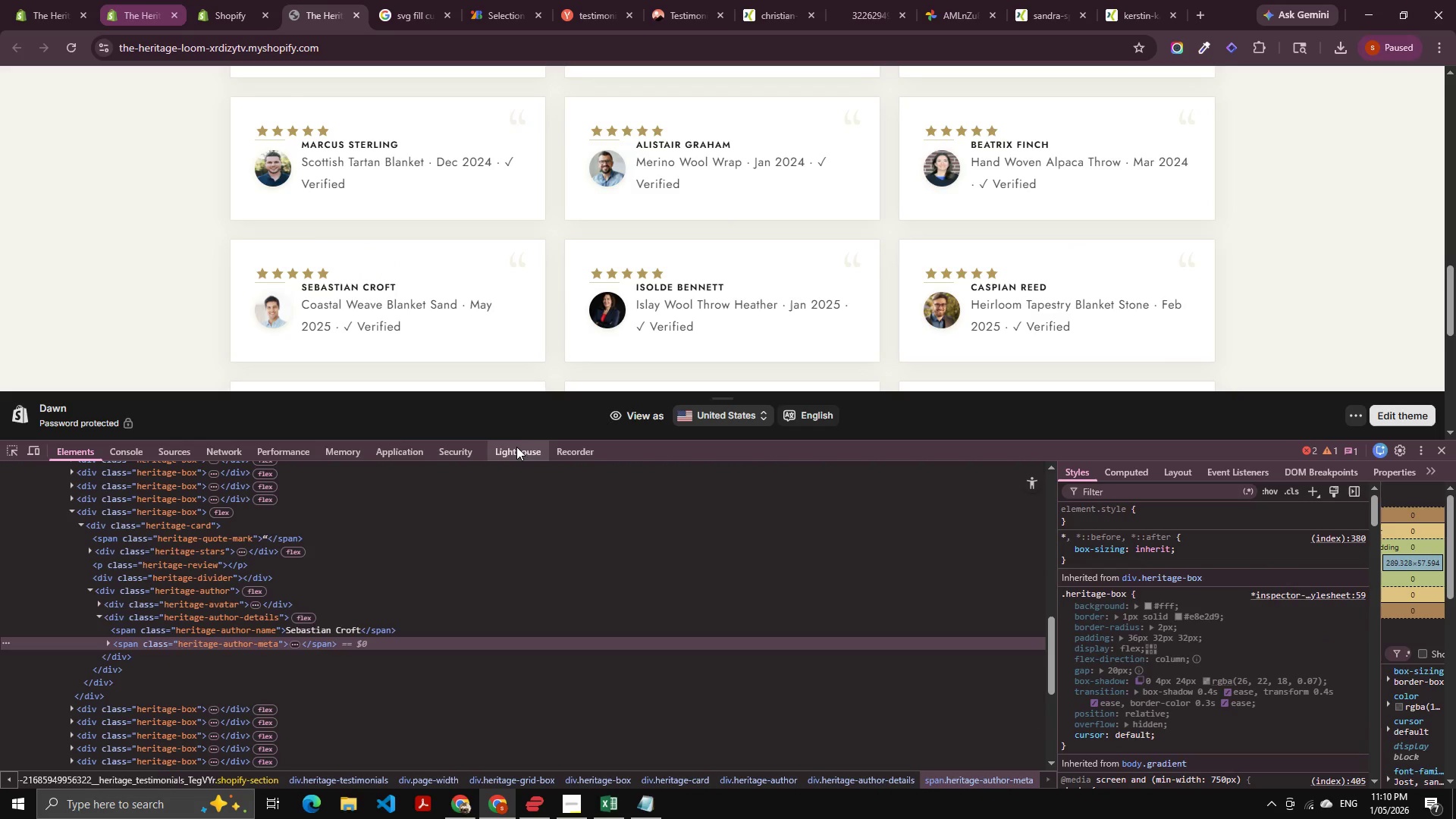 
key(Alt+AltLeft)
 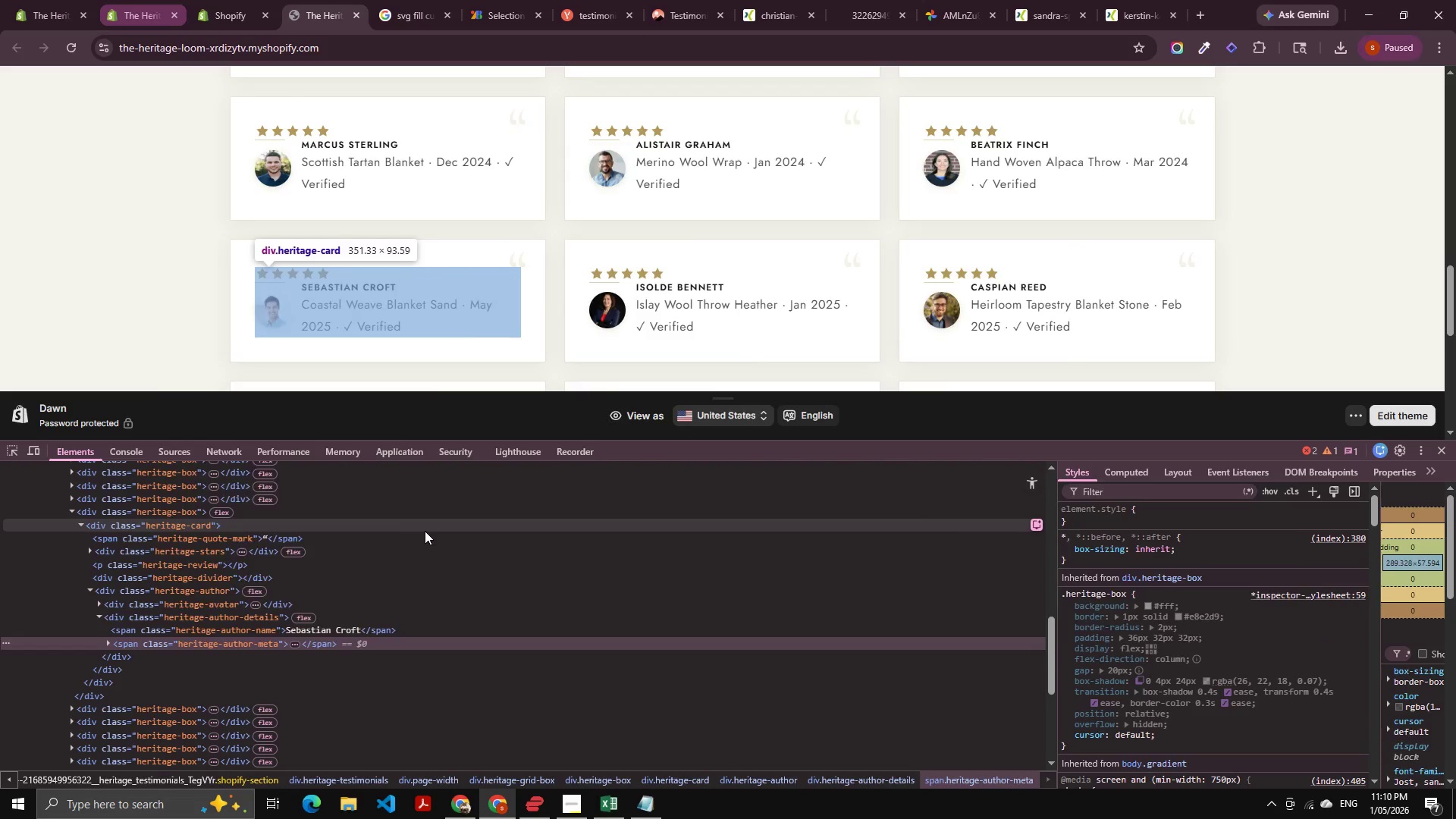 
key(Alt+Tab)
 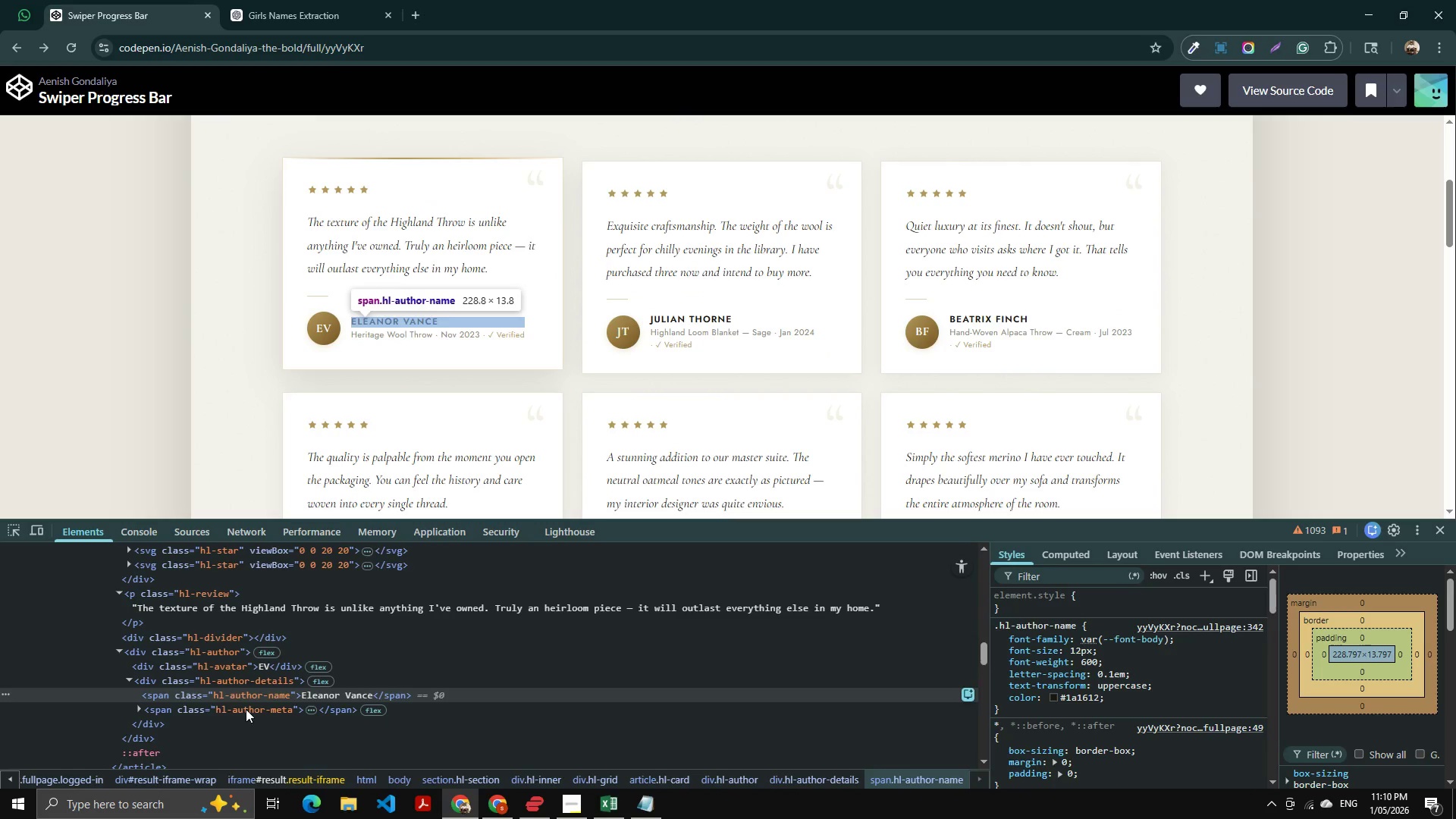 
left_click([246, 709])
 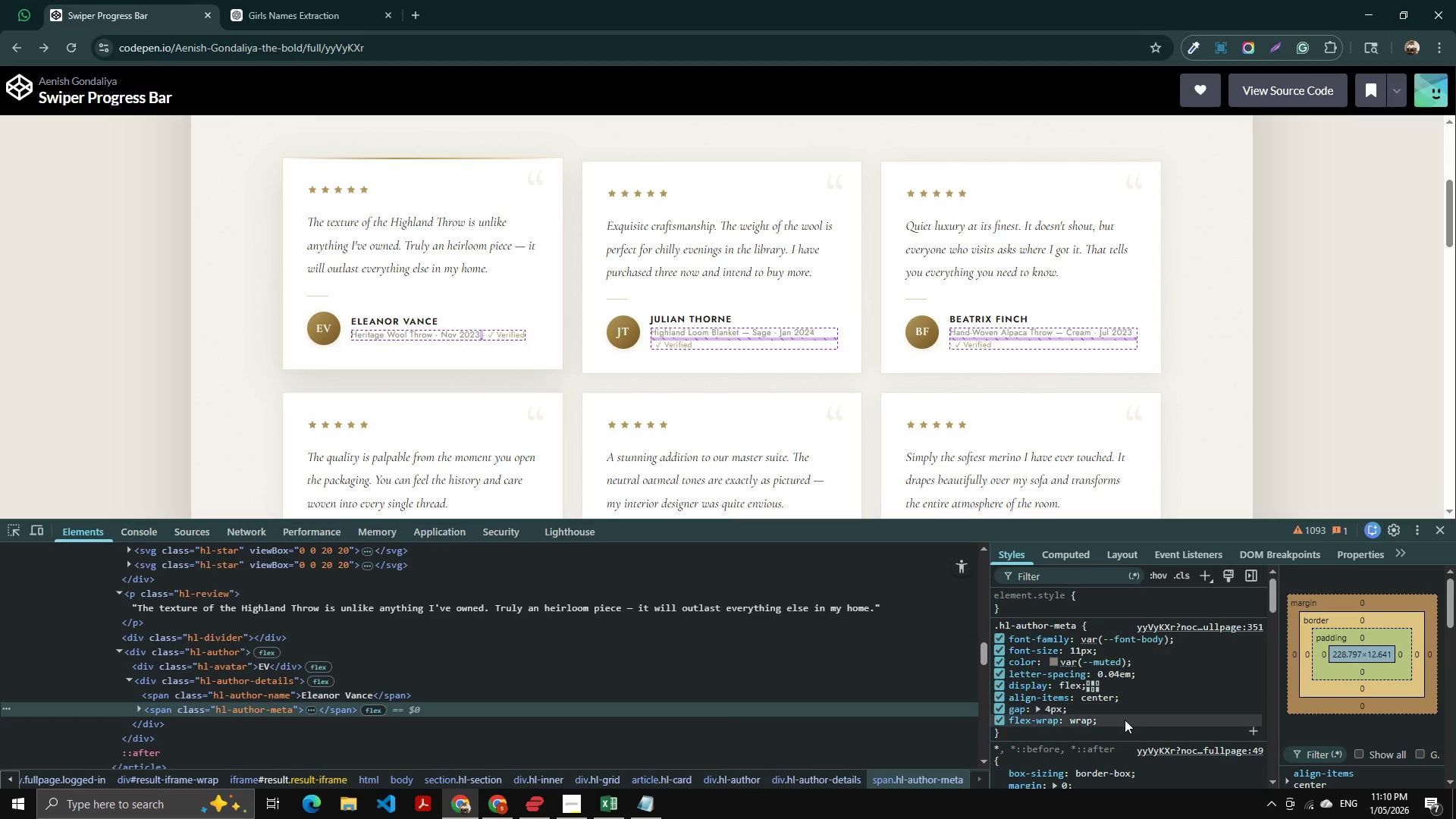 
left_click_drag(start_coordinate=[1106, 720], to_coordinate=[1004, 644])
 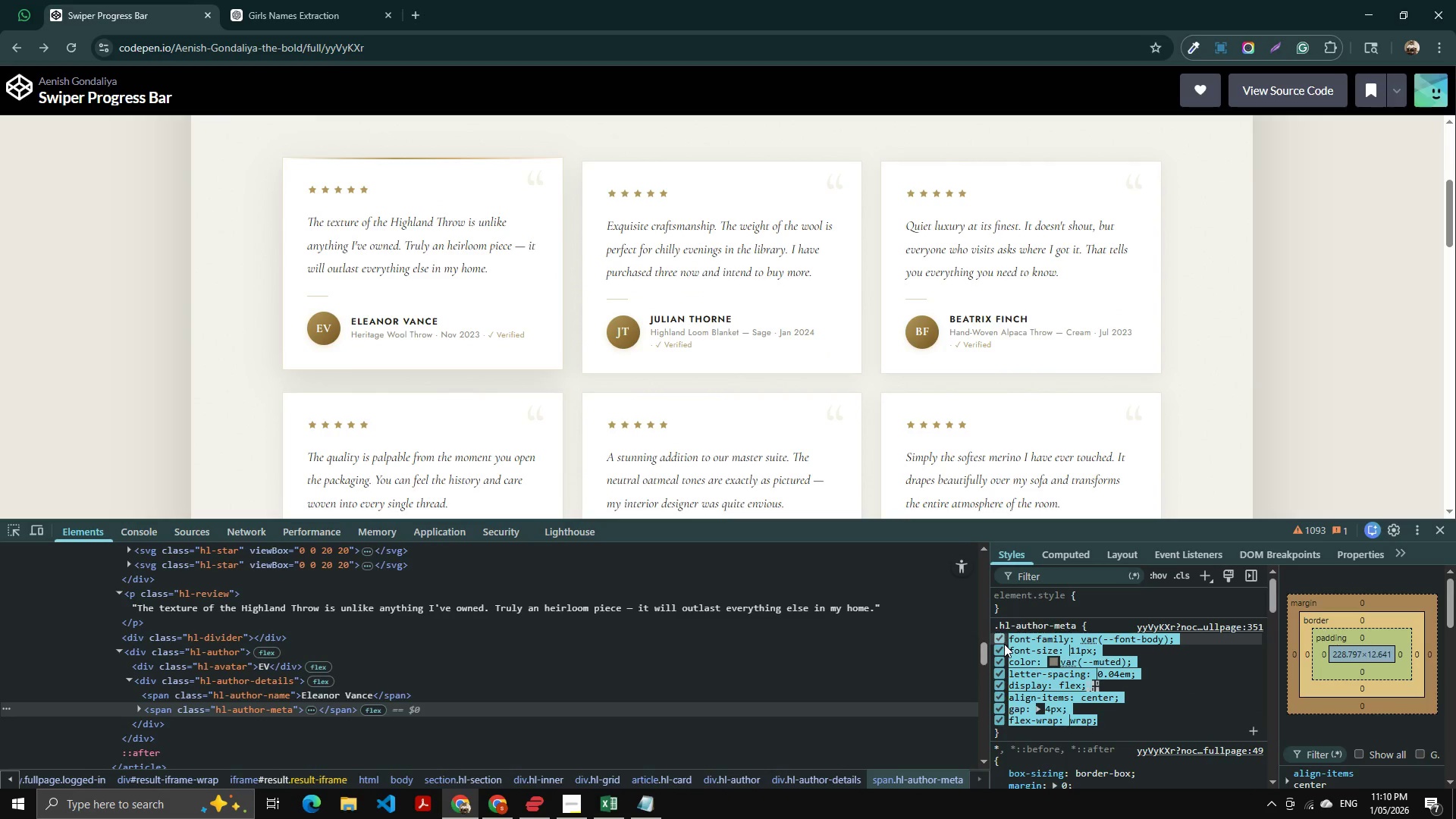 
key(Control+C)
 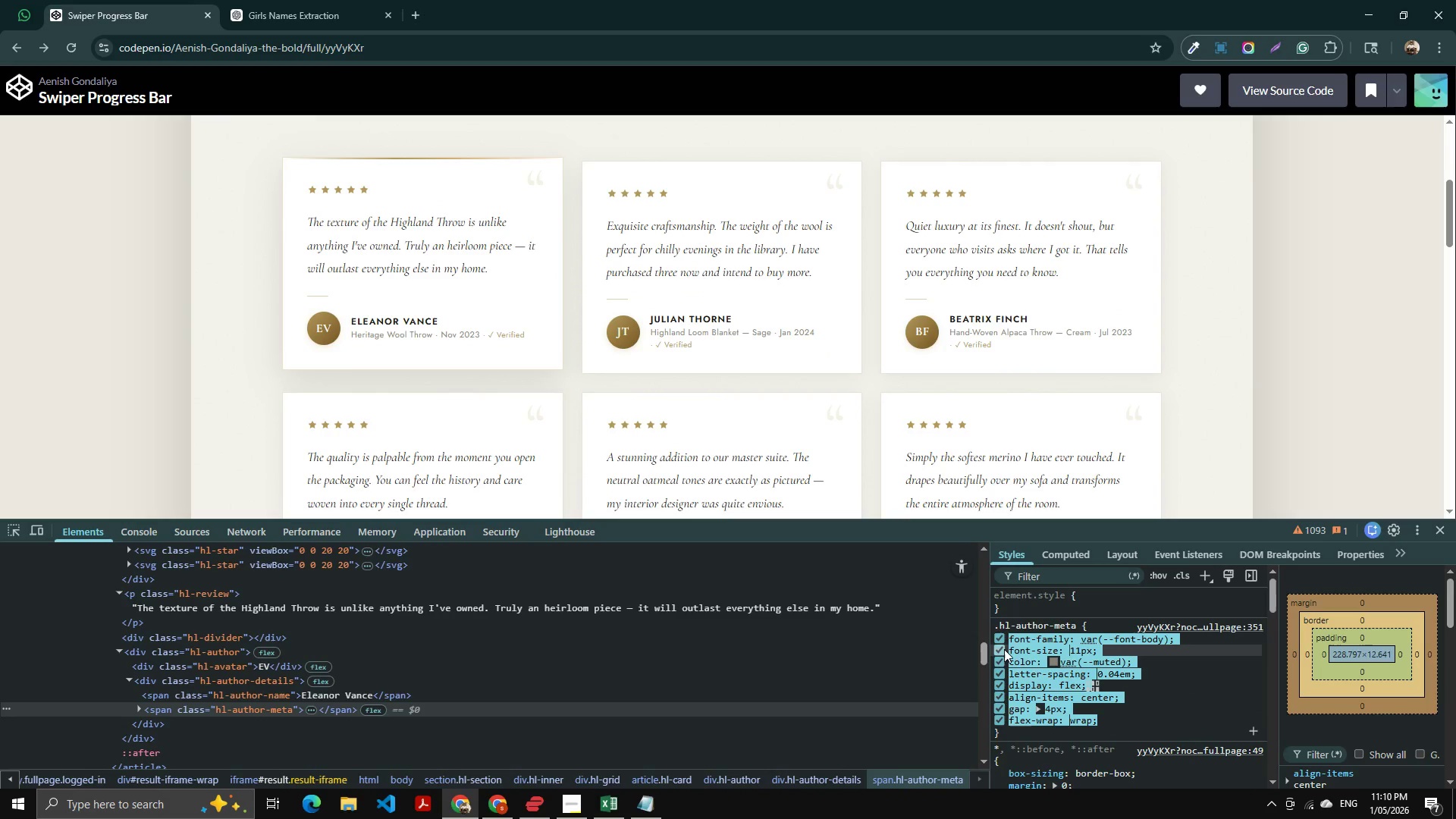 
key(Control+C)
 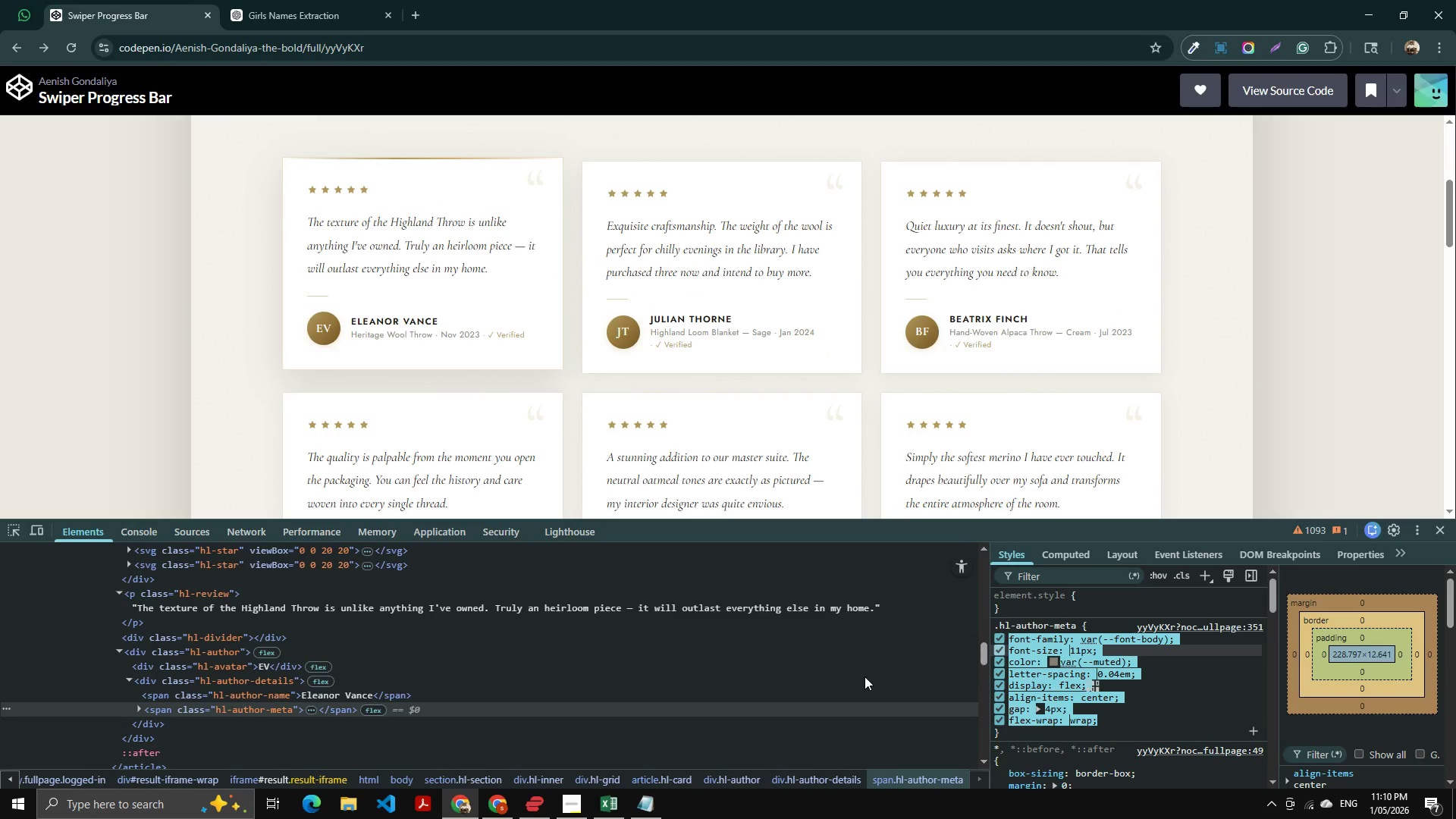 
key(Alt+AltLeft)
 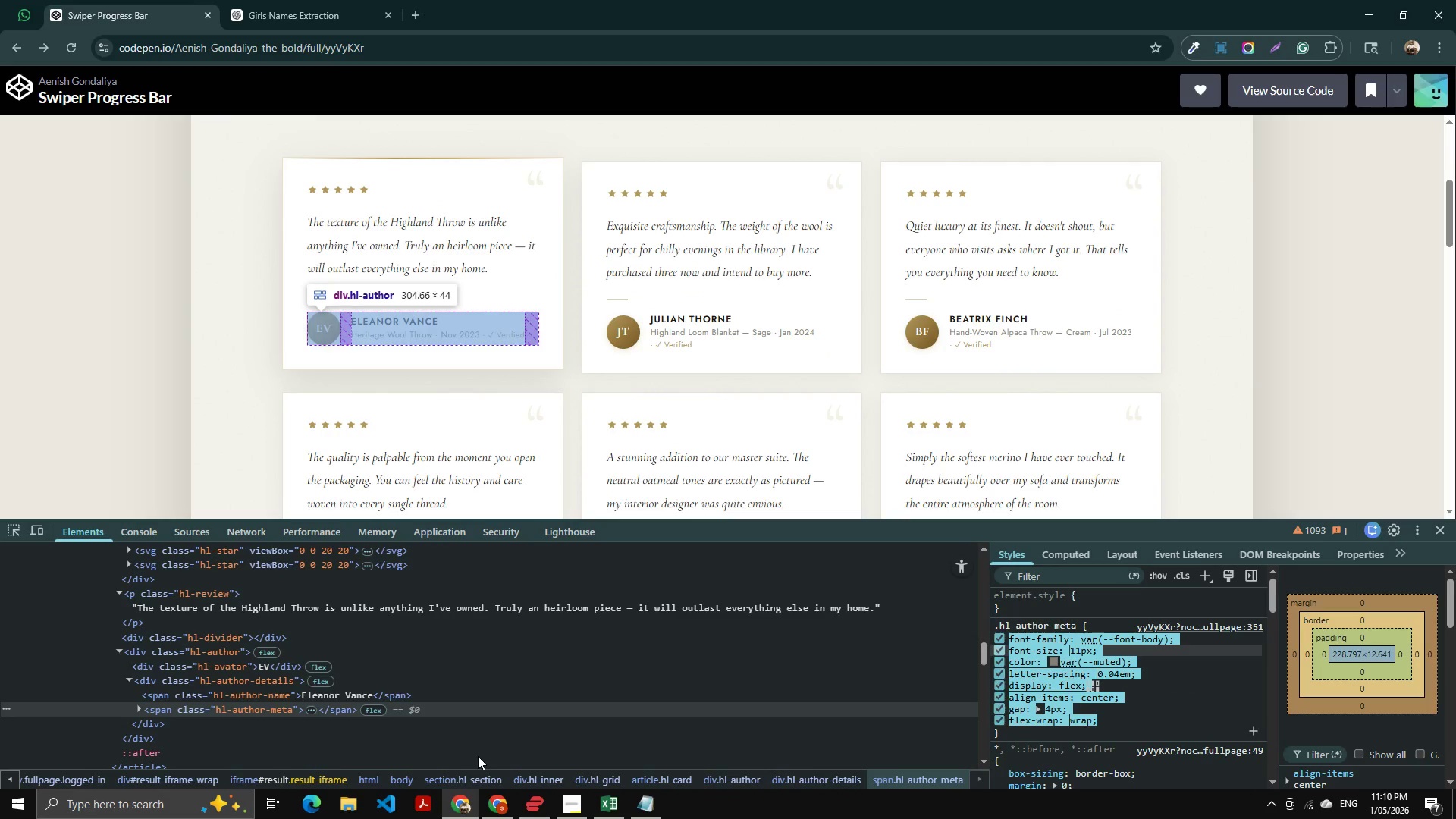 
key(Alt+Tab)
 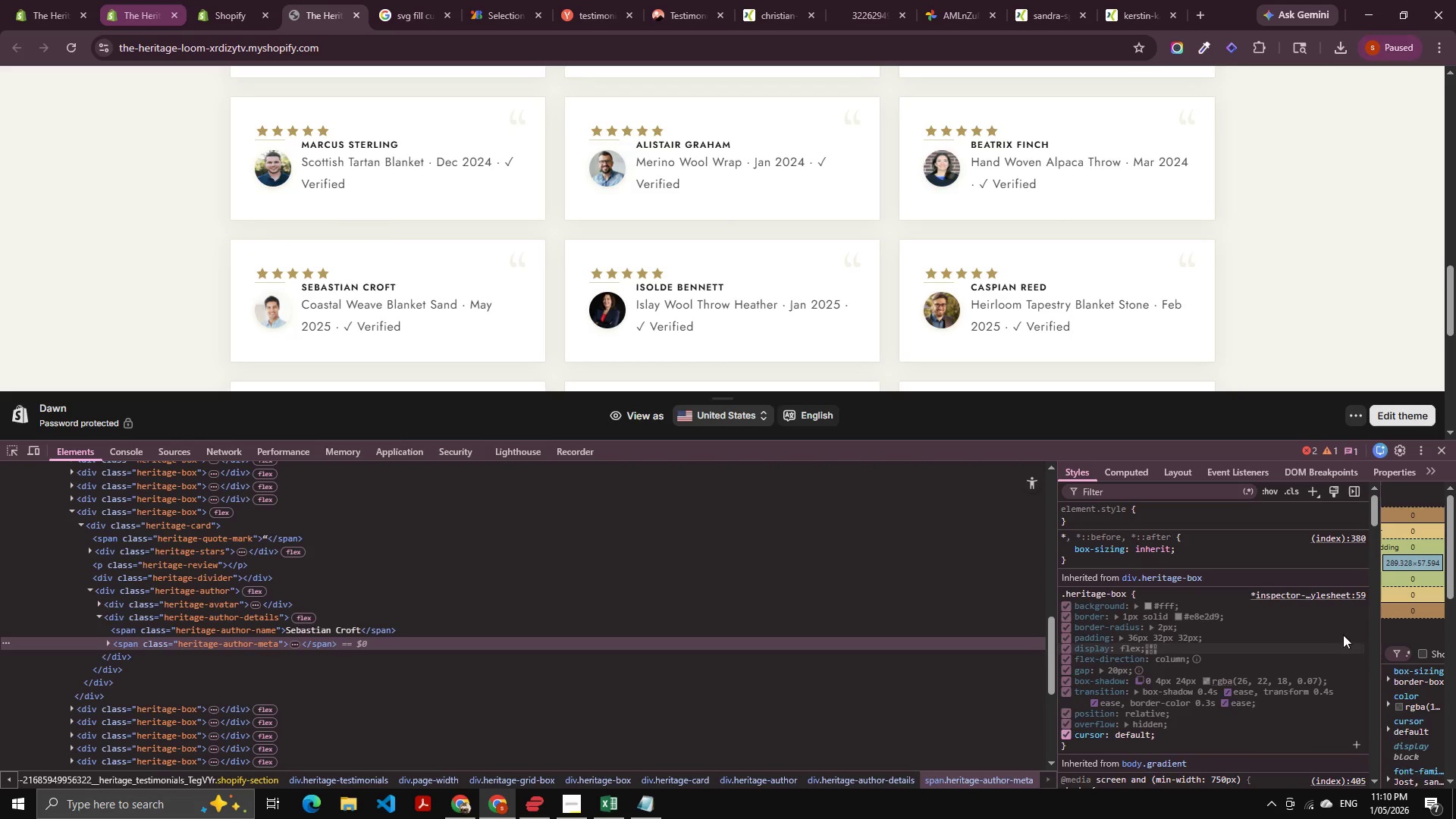 
left_click([1312, 499])
 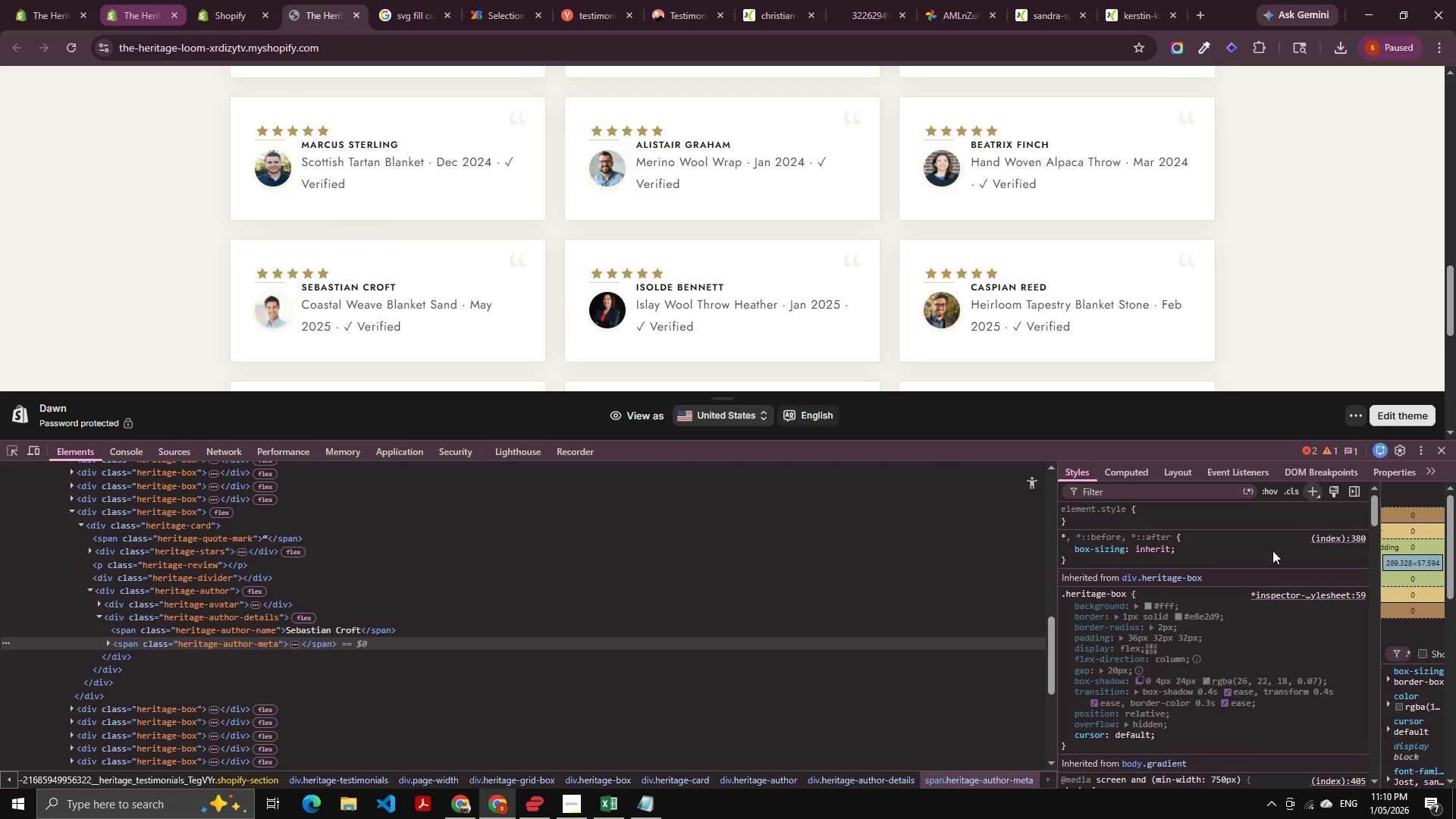 
key(Tab)
 